 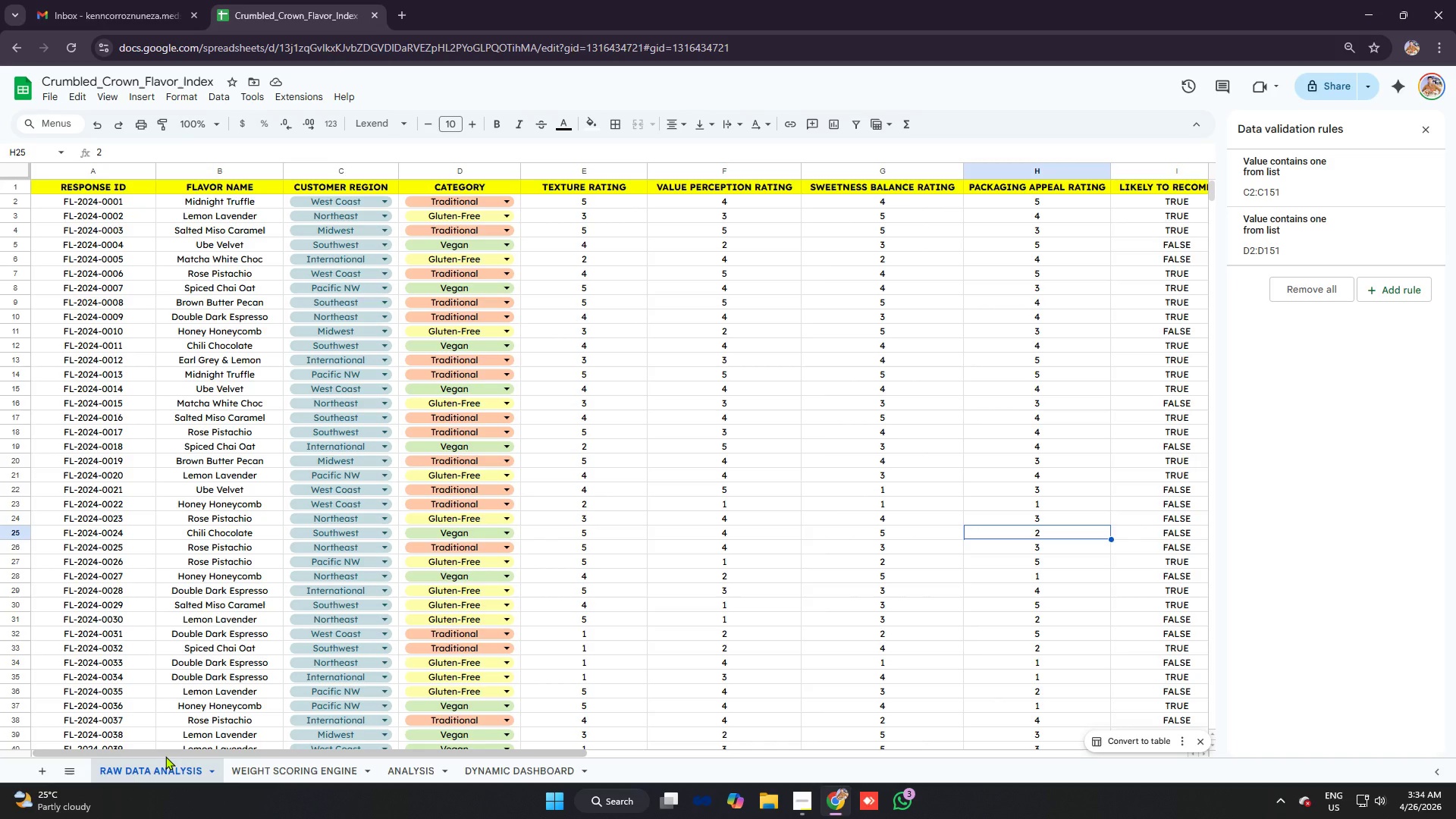 
key(Backspace)
type(Gluten-Free)
 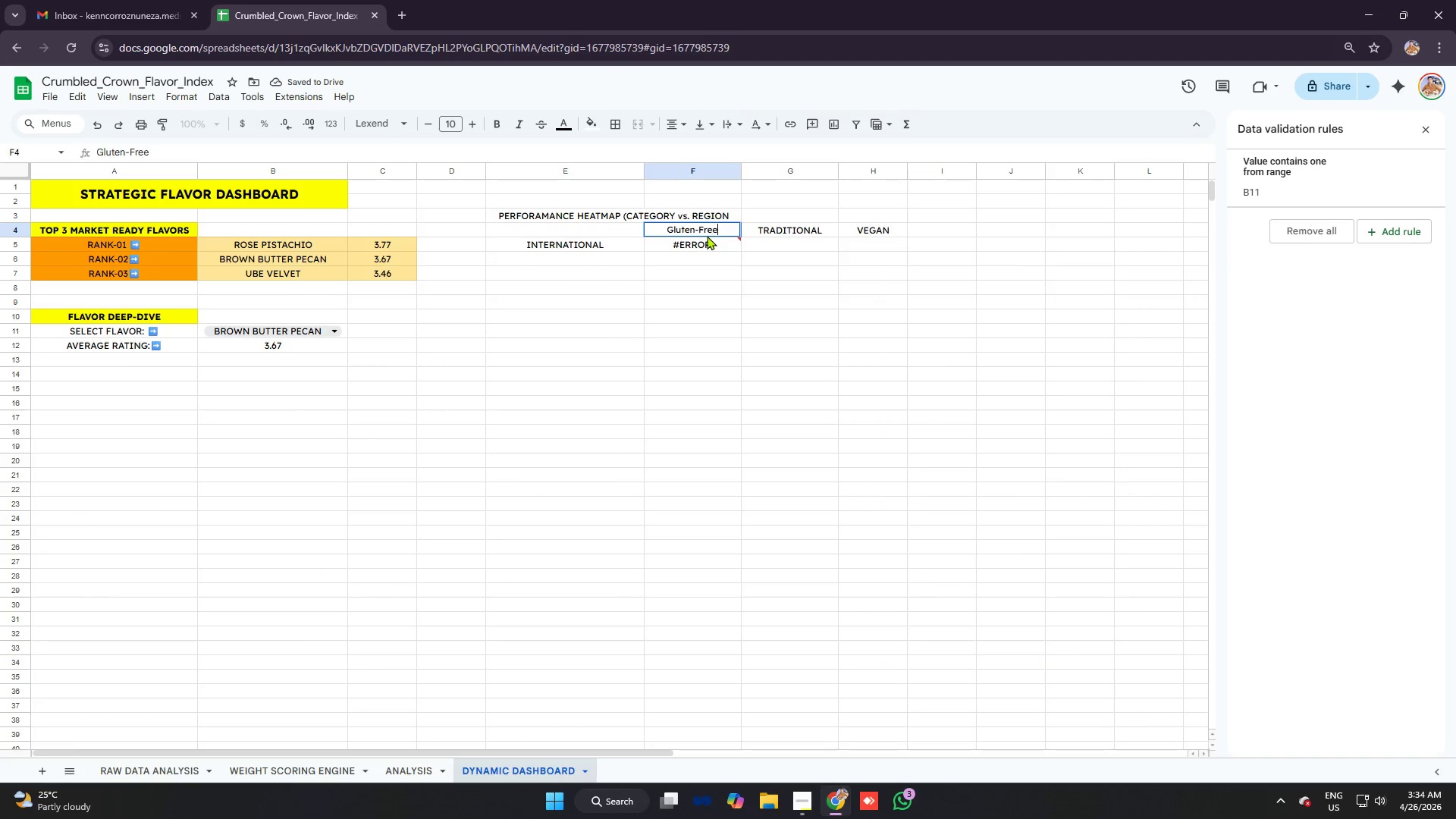 
key(Enter)
 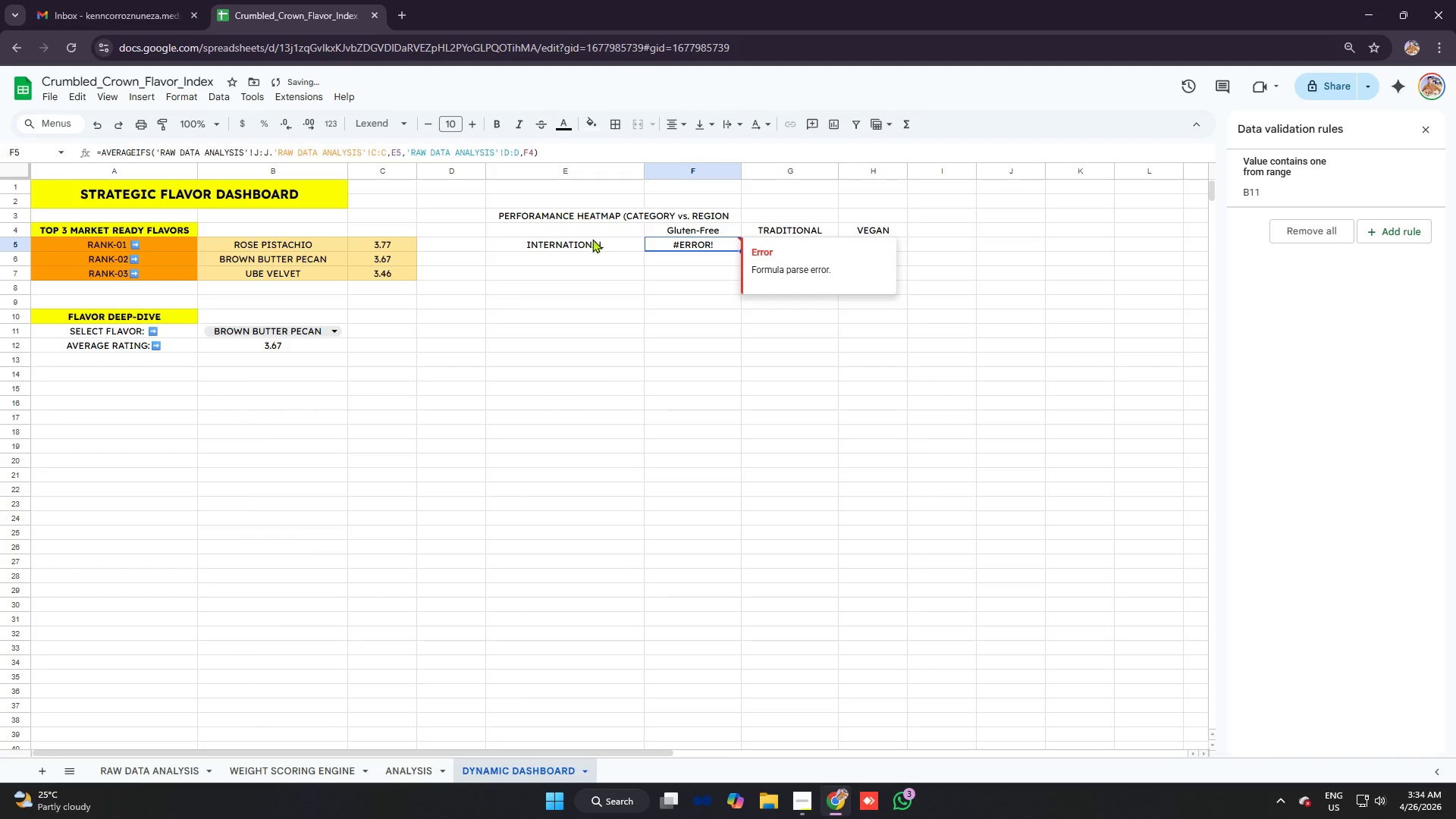 
left_click([599, 241])
 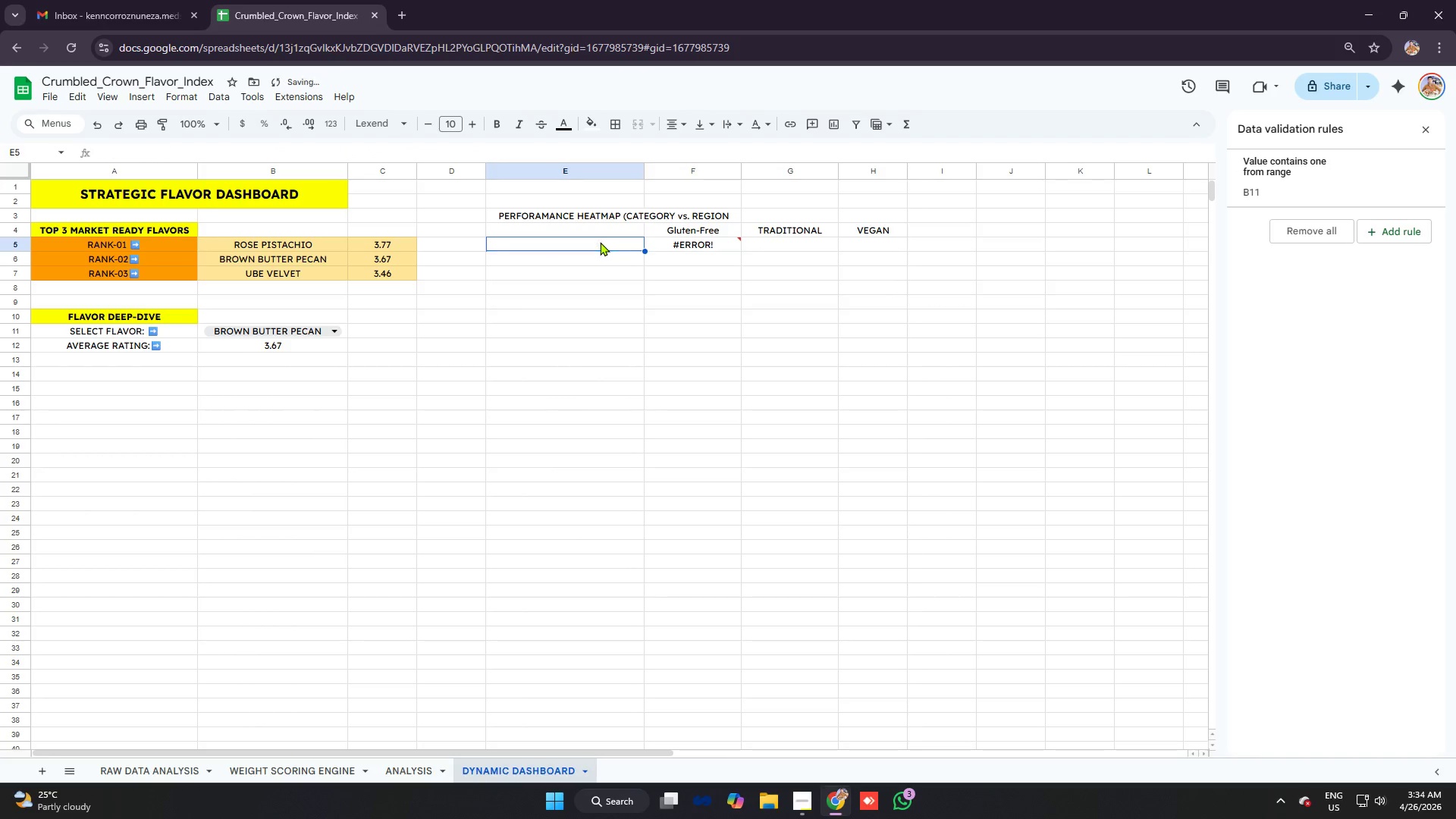 
key(Backspace)
type(Internatiuona)
key(Backspace)
key(Backspace)
key(Backspace)
key(Backspace)
type(onal)
 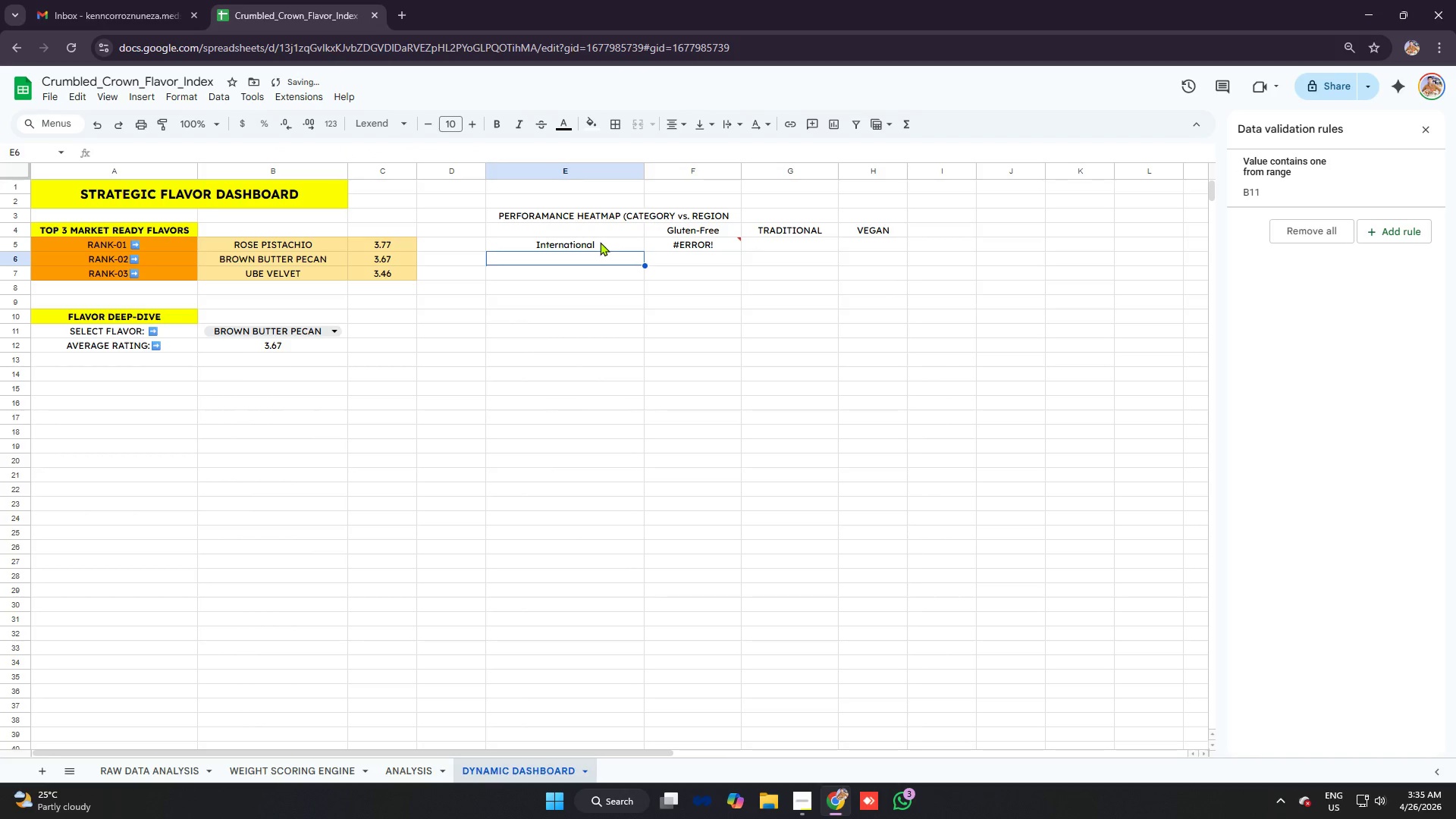 
 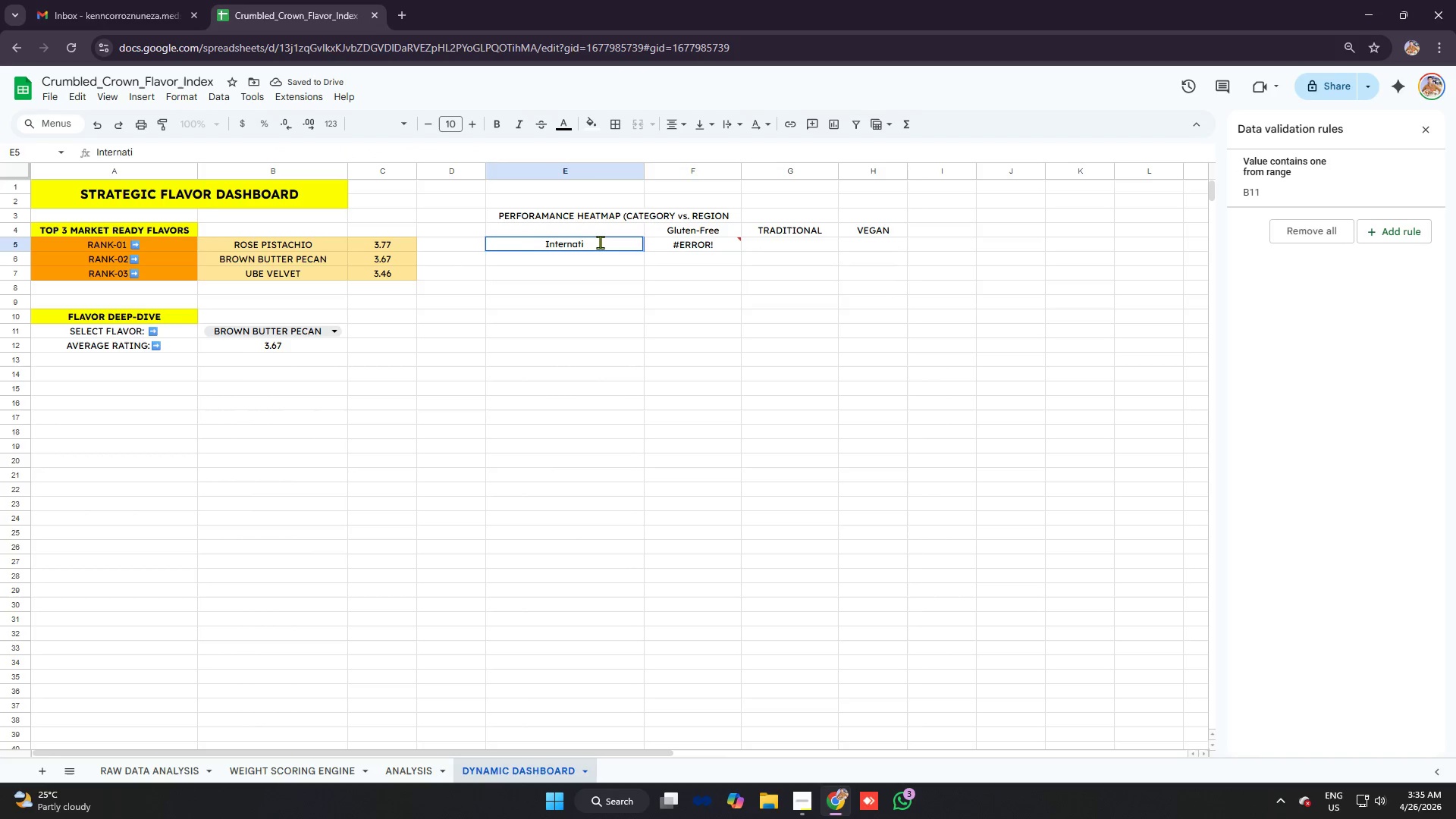 
key(Enter)
 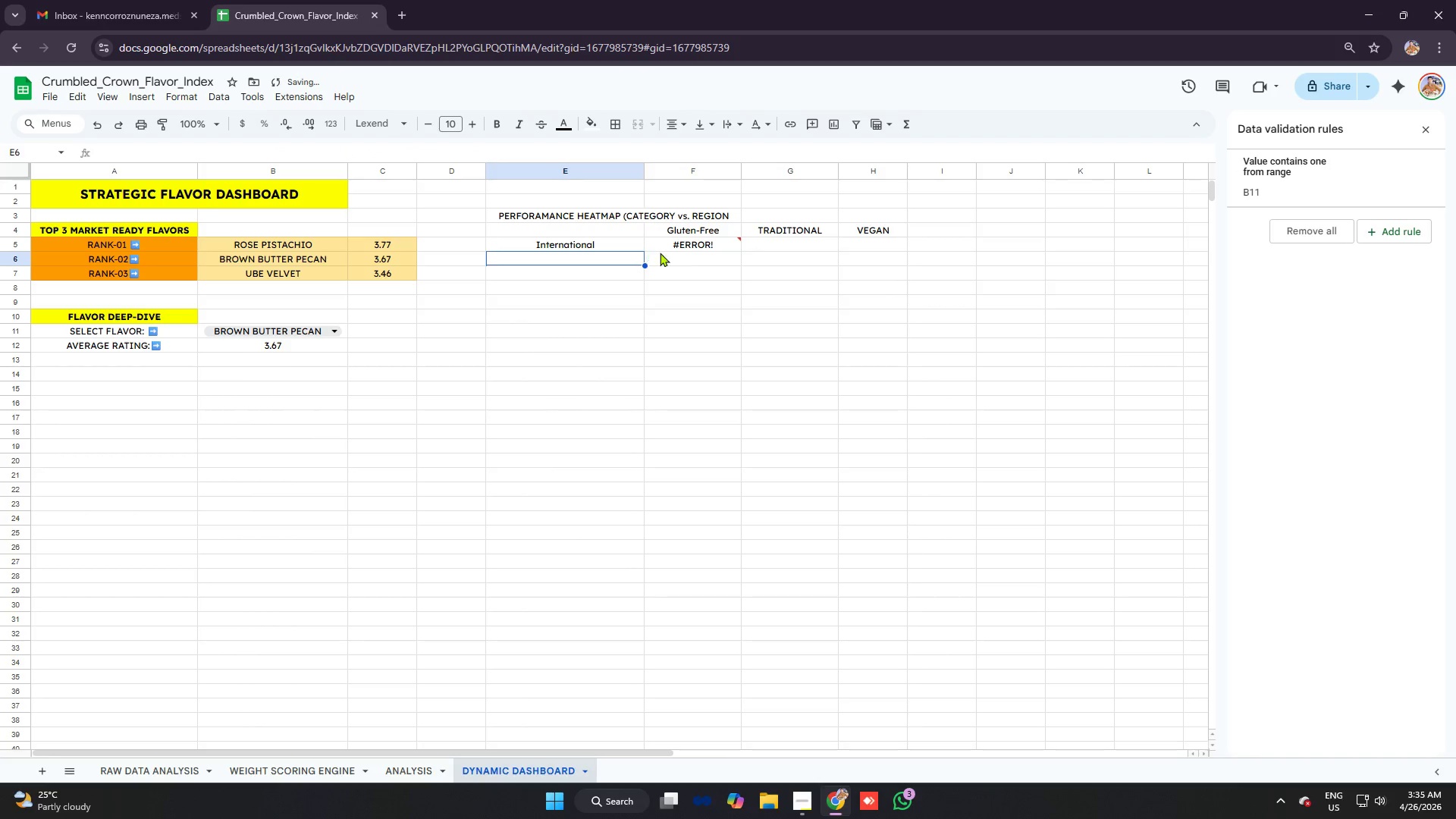 
left_click([685, 246])
 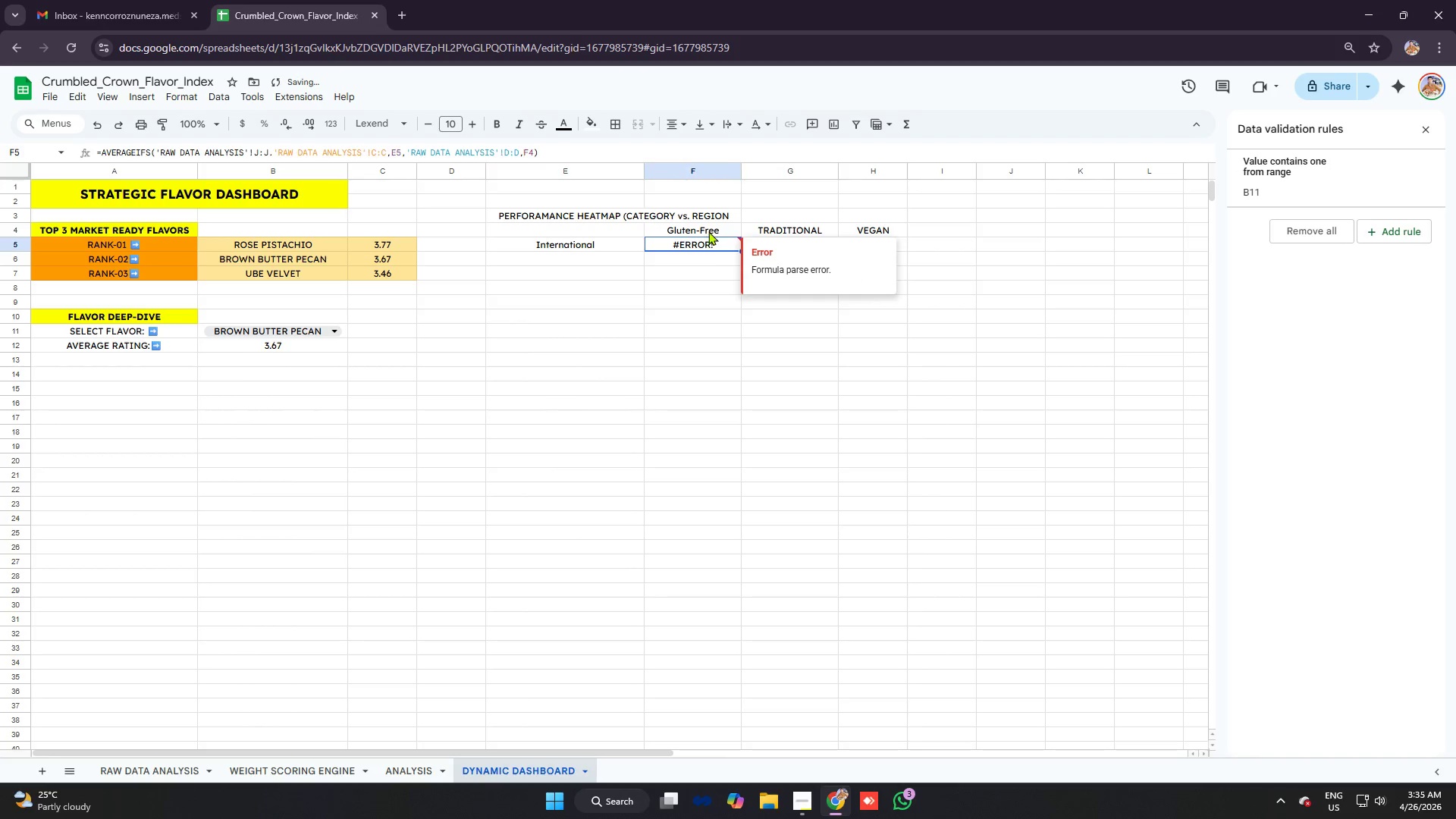 
left_click([708, 231])
 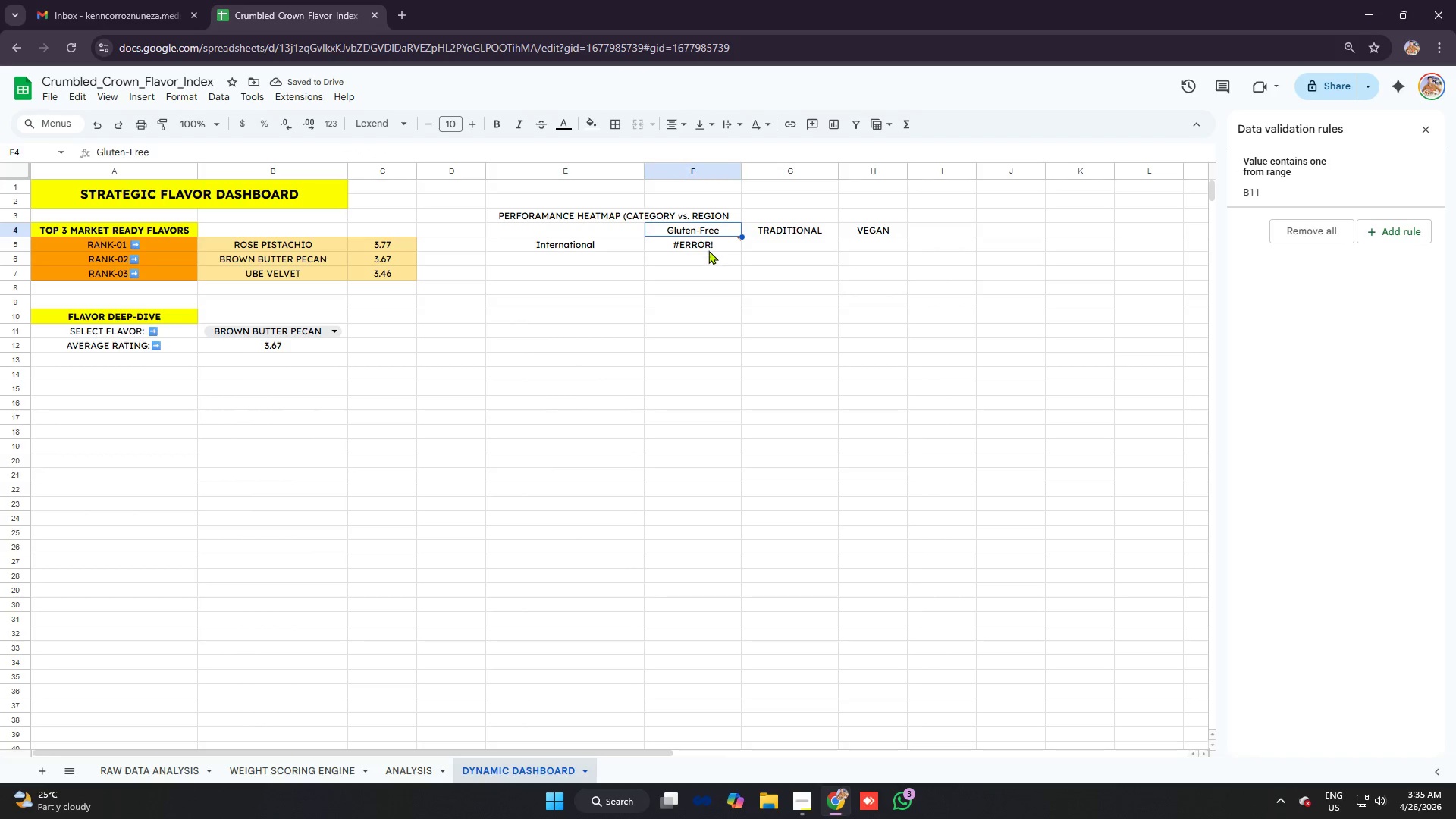 
left_click([708, 243])
 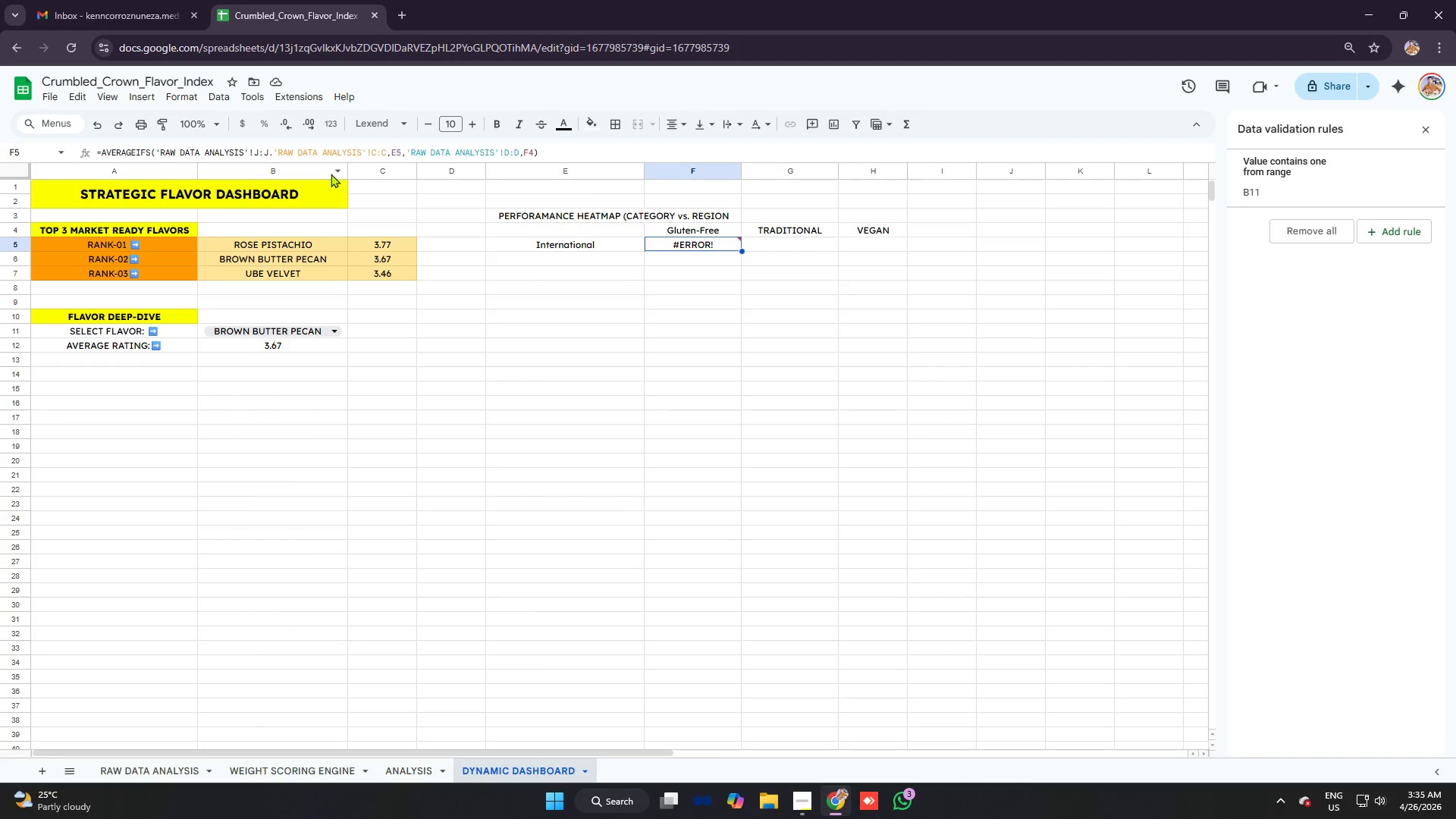 
left_click([570, 150])
 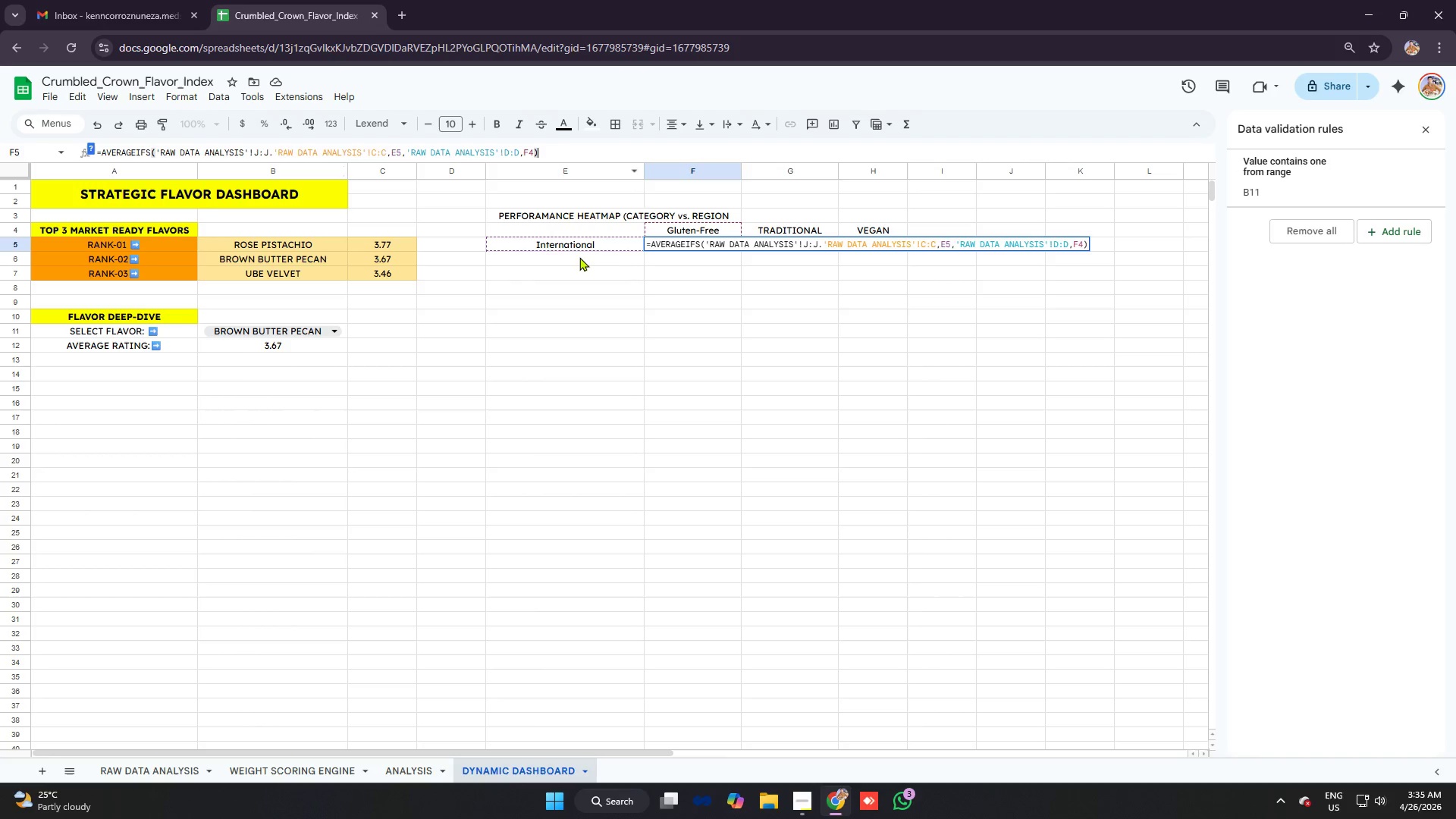 
key(Enter)
 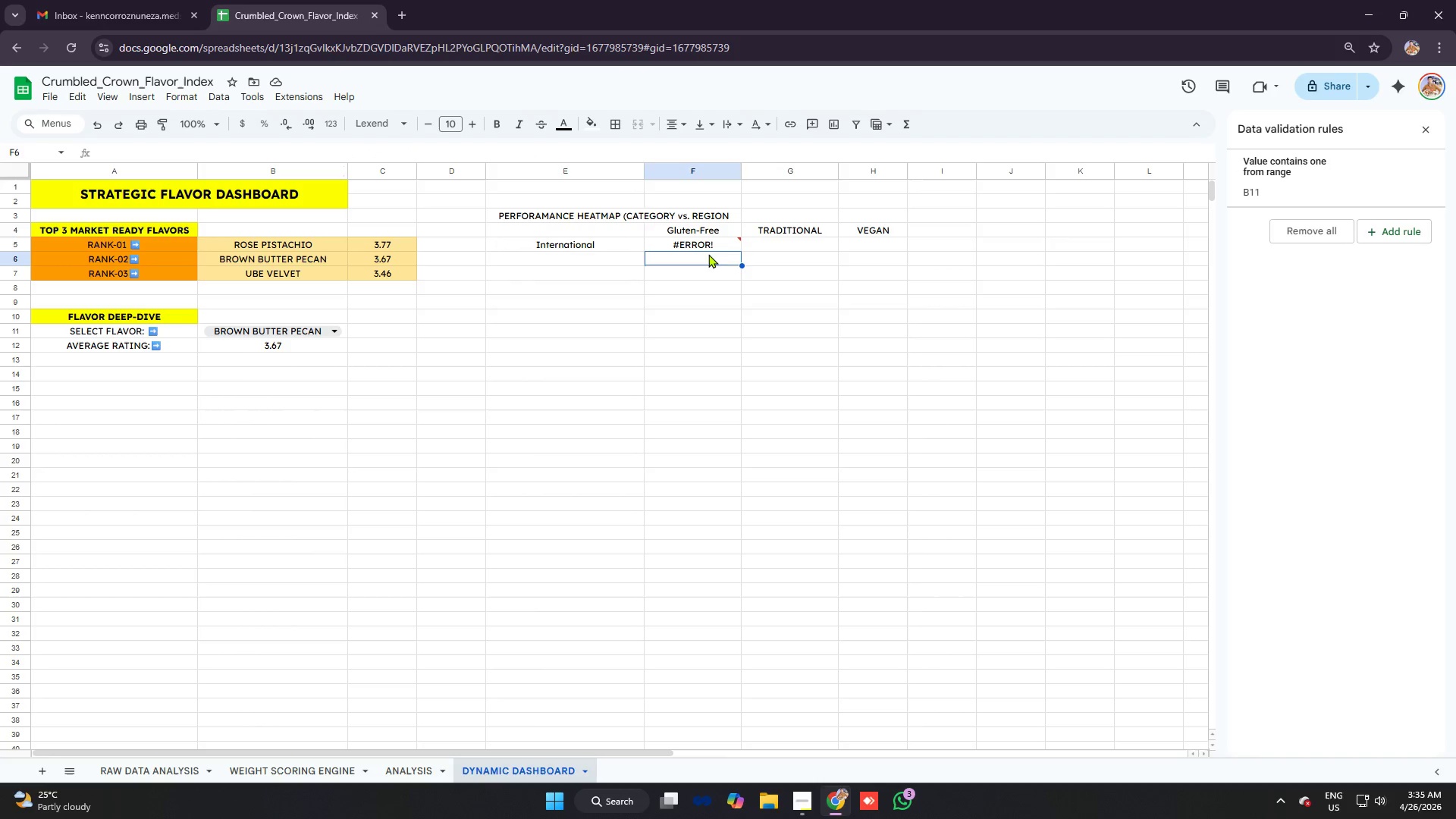 
left_click([714, 242])
 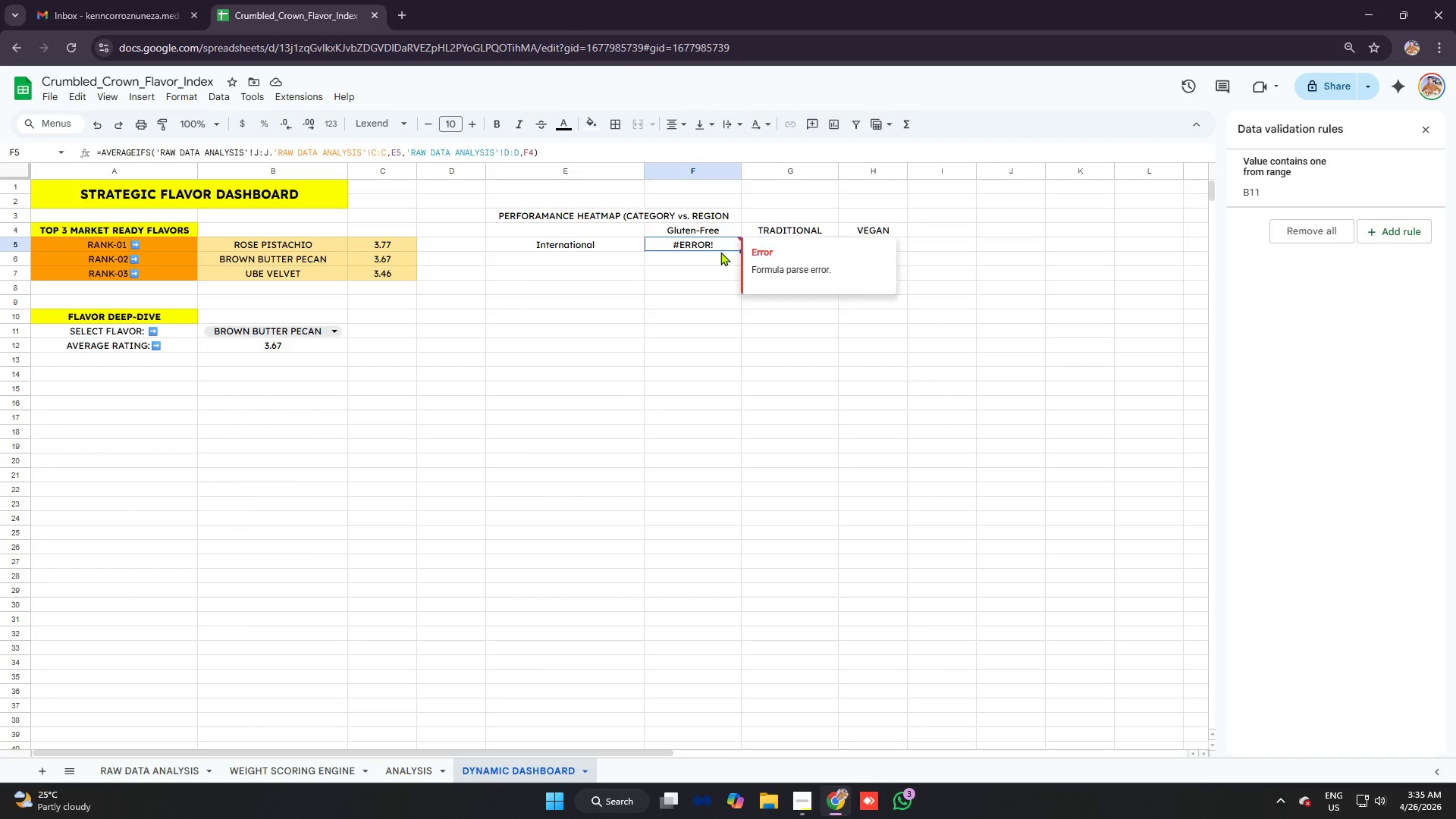 
wait(6.08)
 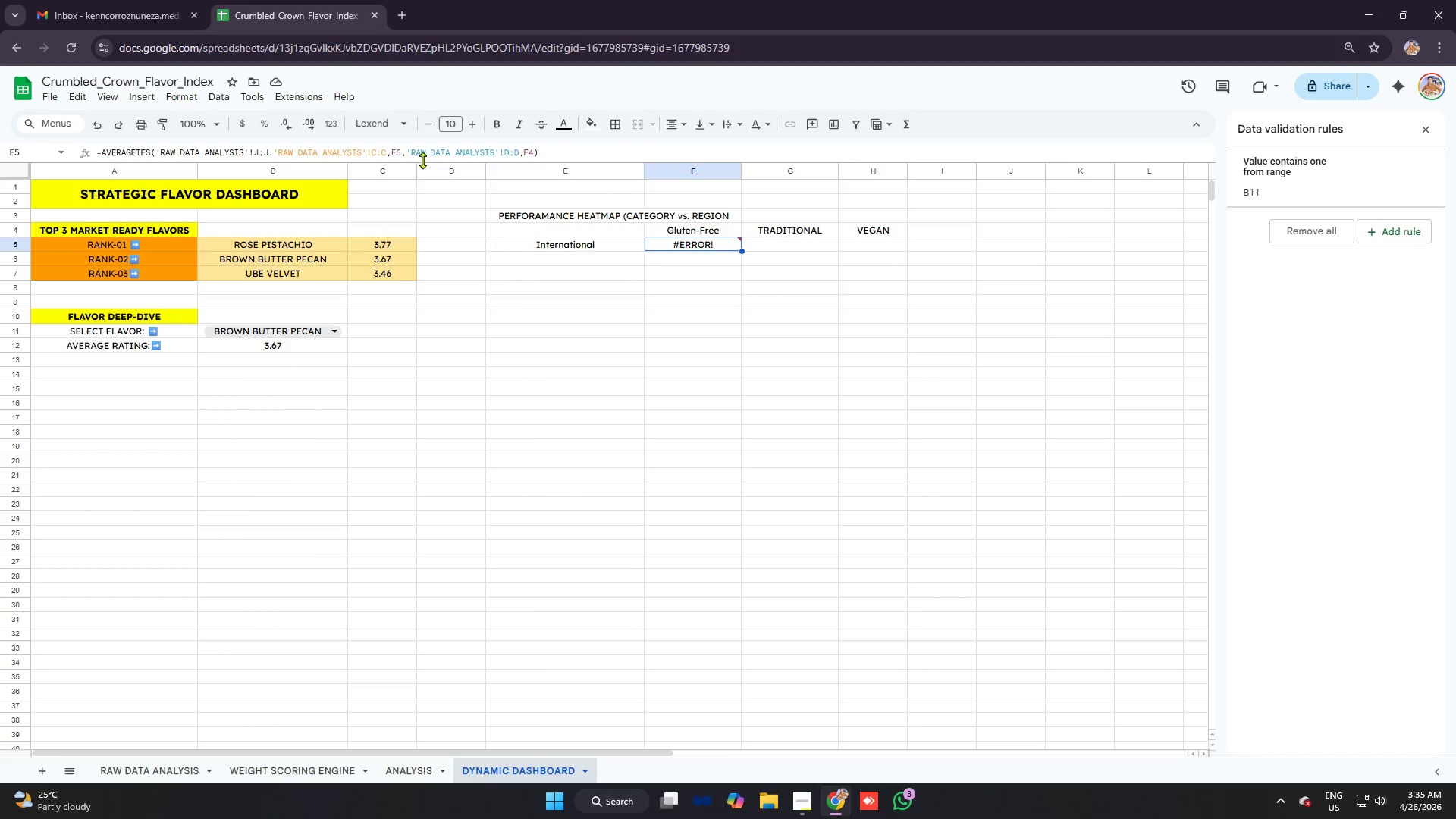 
double_click([804, 246])
 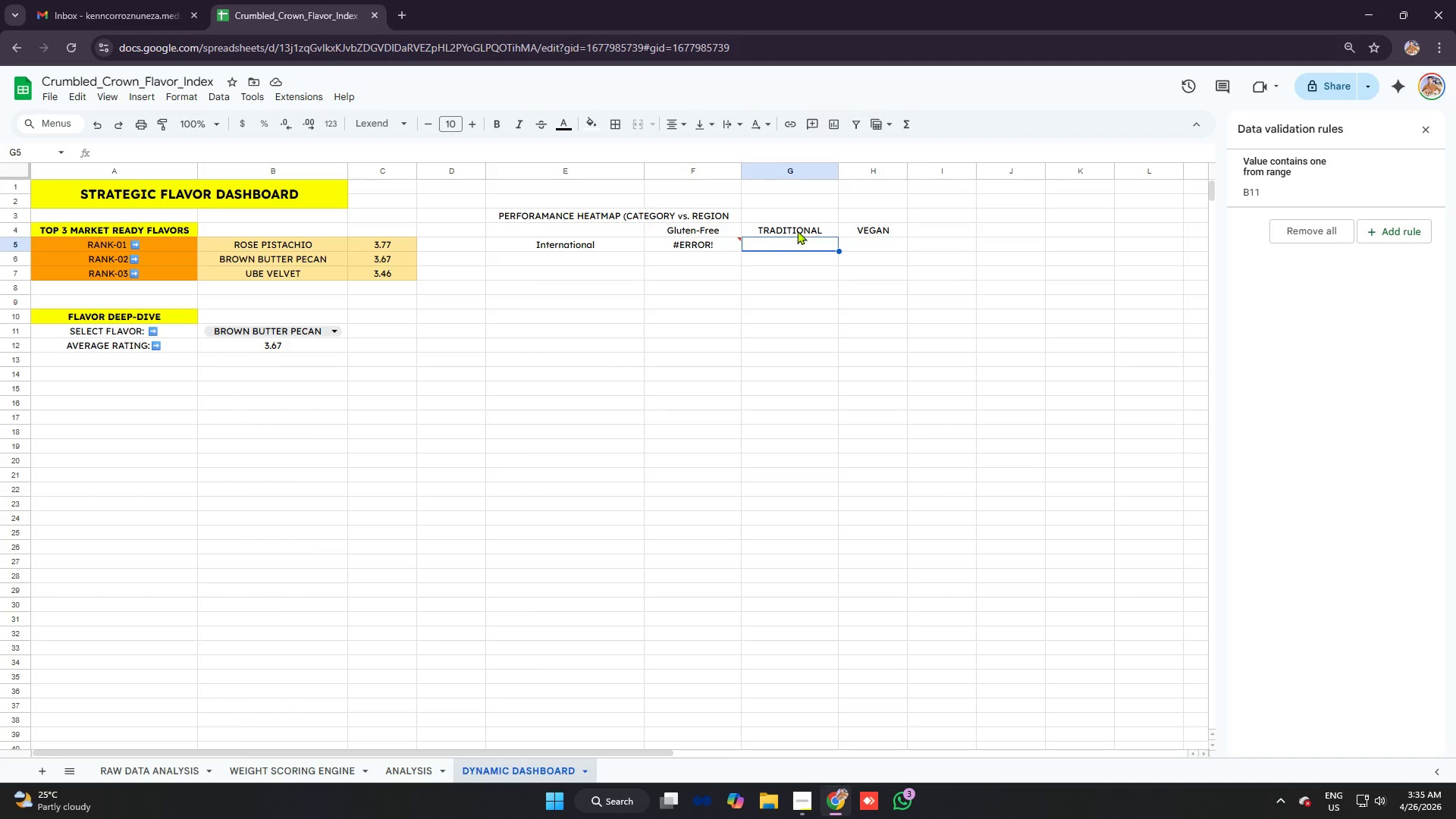 
left_click([795, 229])
 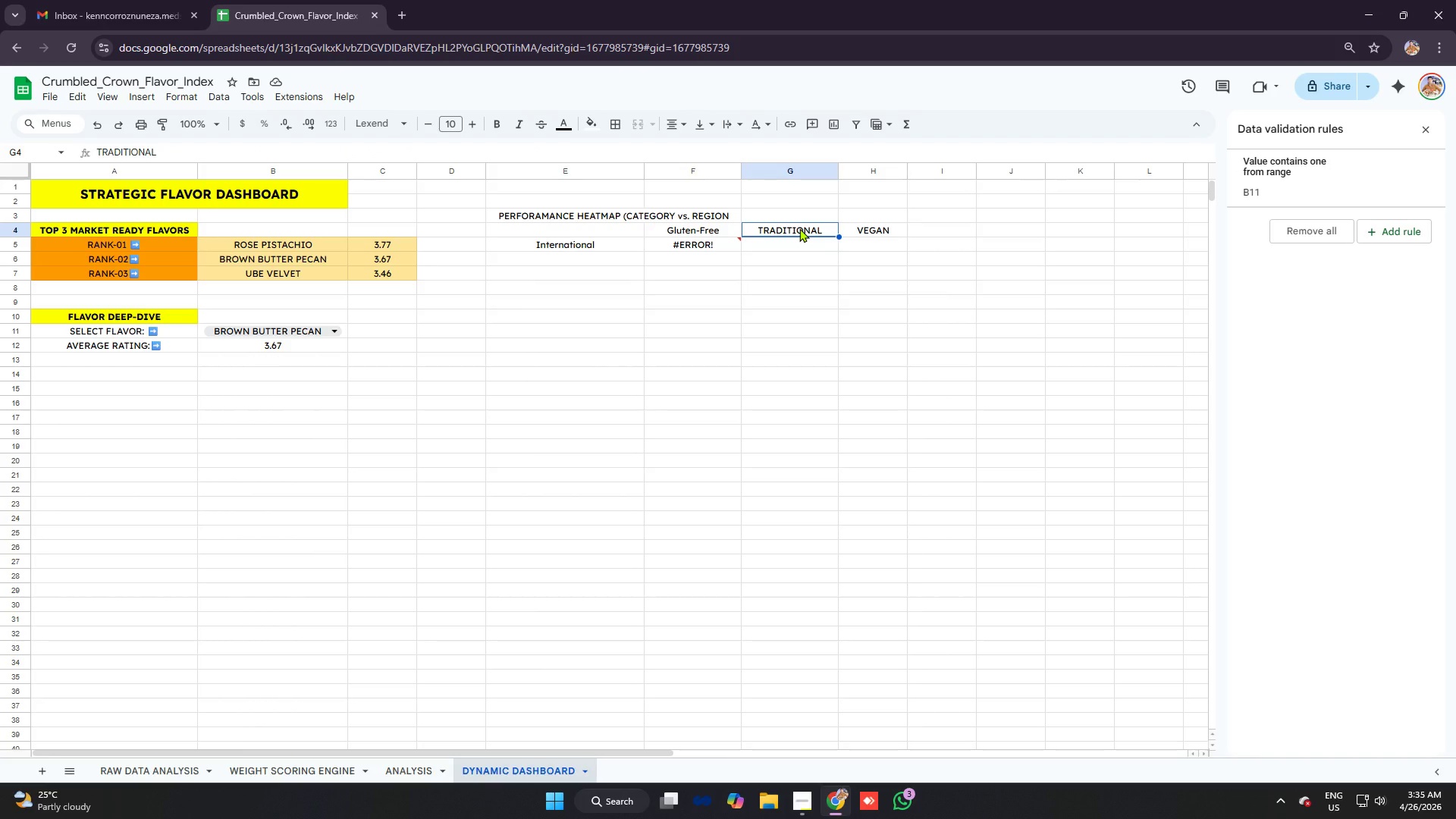 
type(Traditional)
 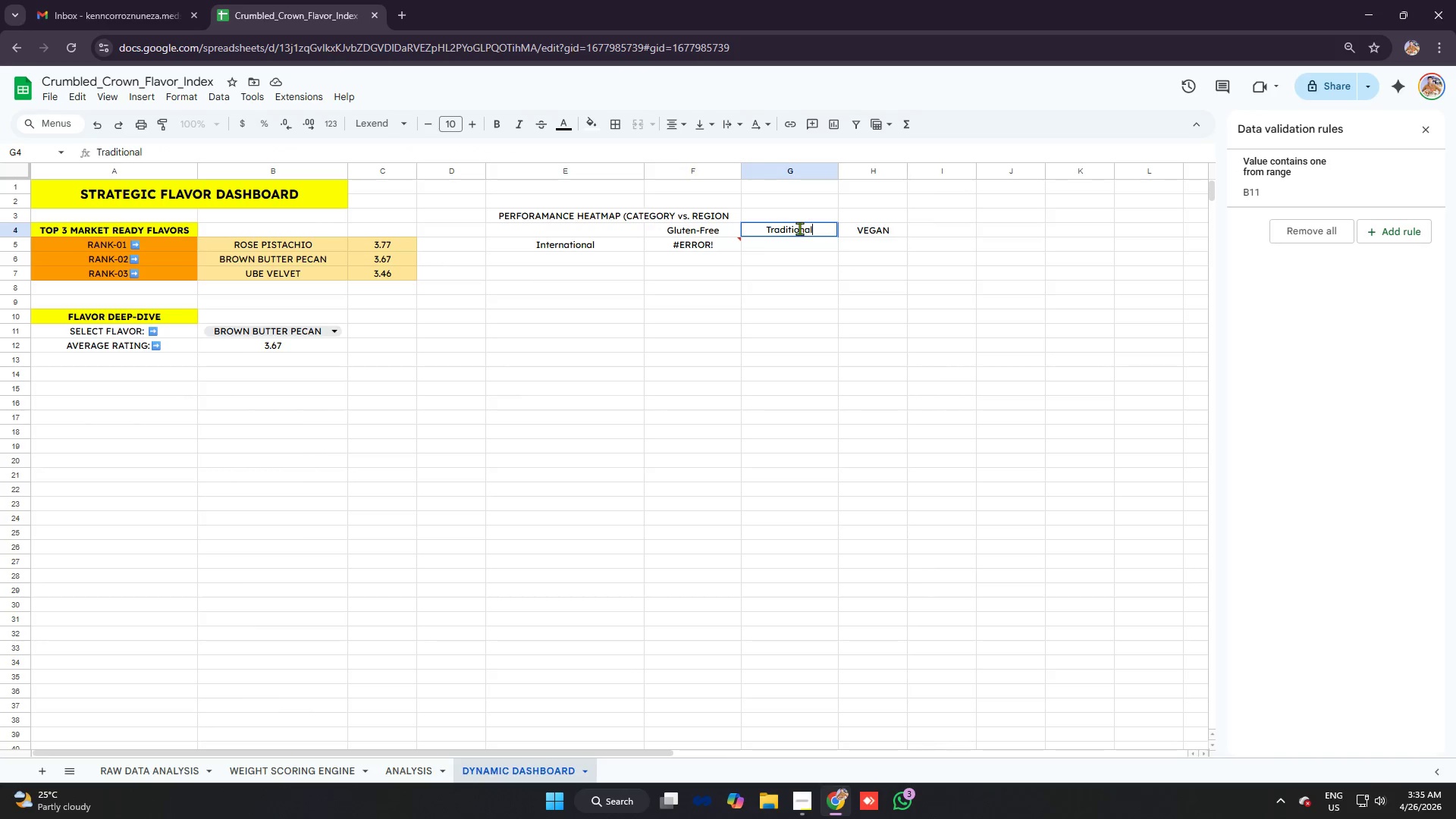 
key(ArrowRight)
 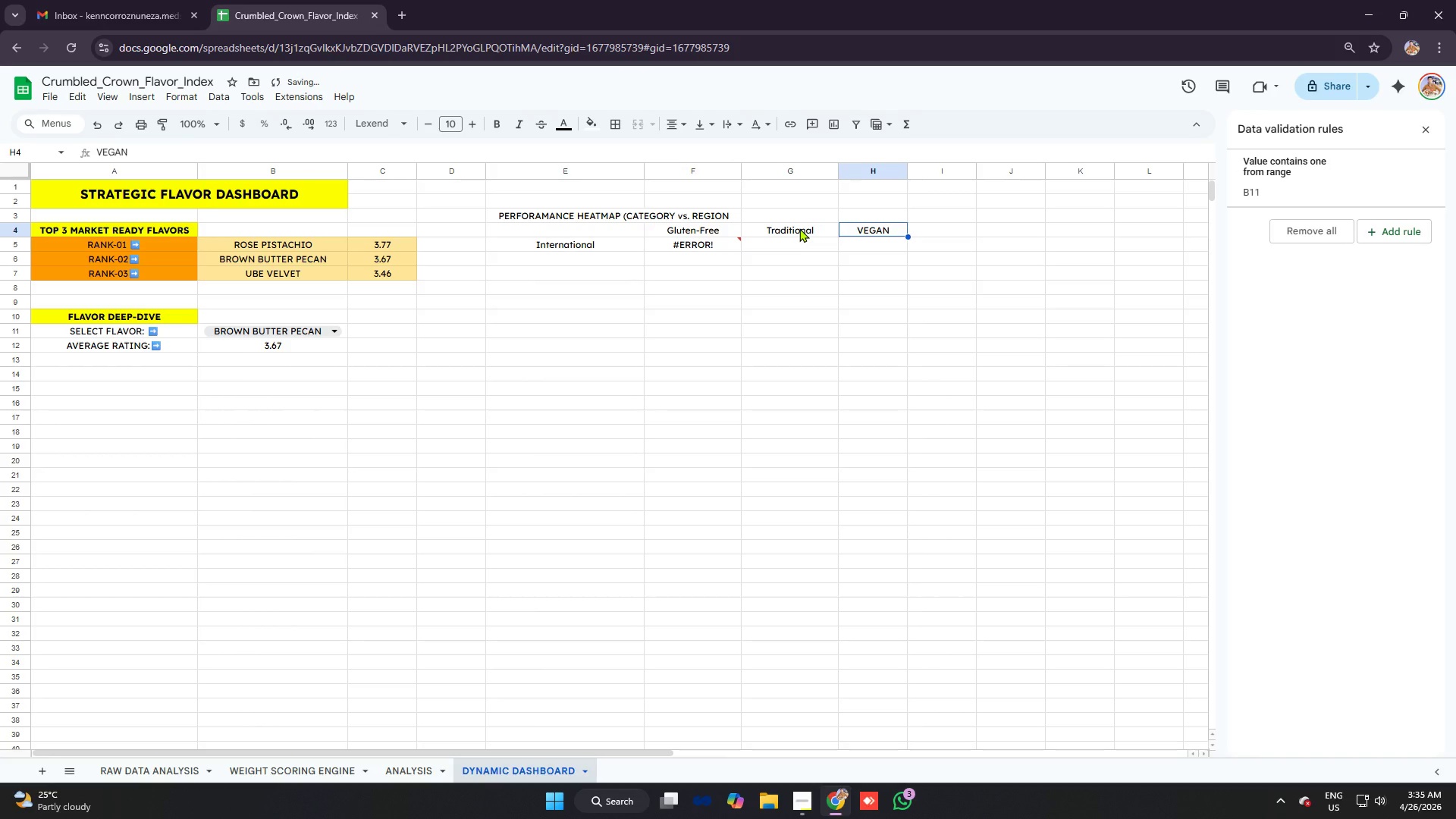 
type(Vegan)
 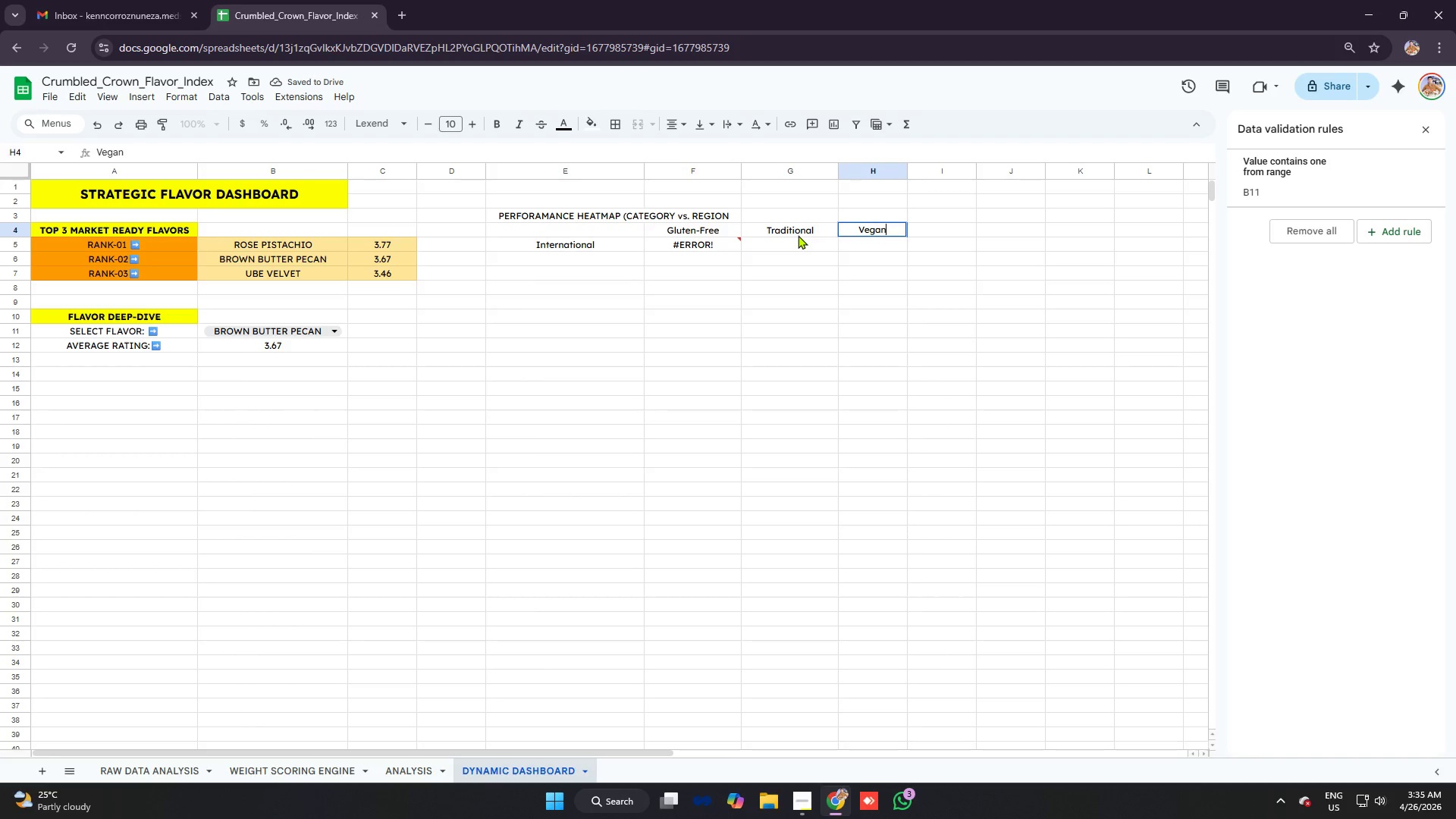 
left_click([797, 239])
 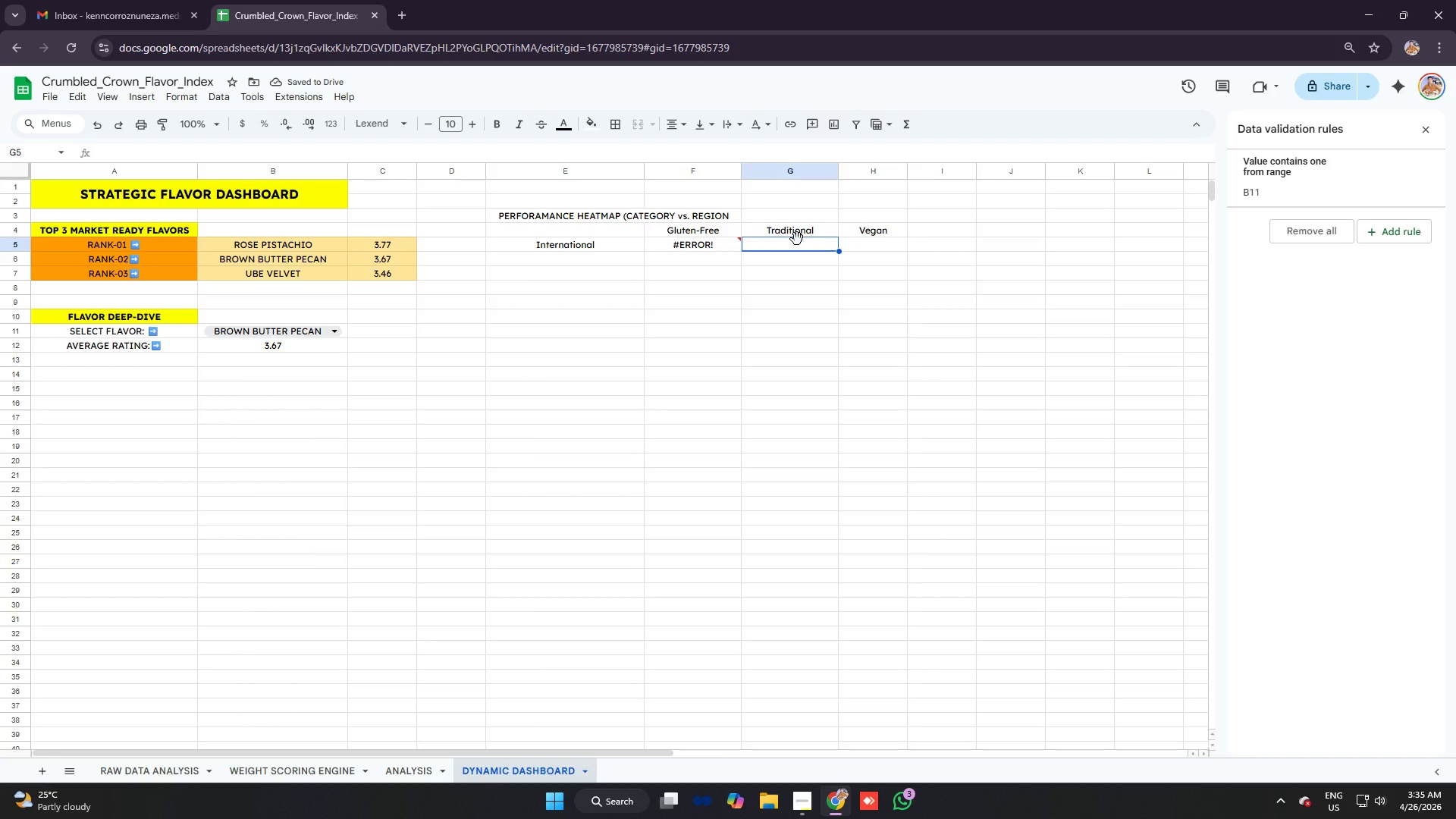 
type(=averageifs)
key(Tab)
type('raw)
key(Backspace)
key(Backspace)
key(Backspace)
 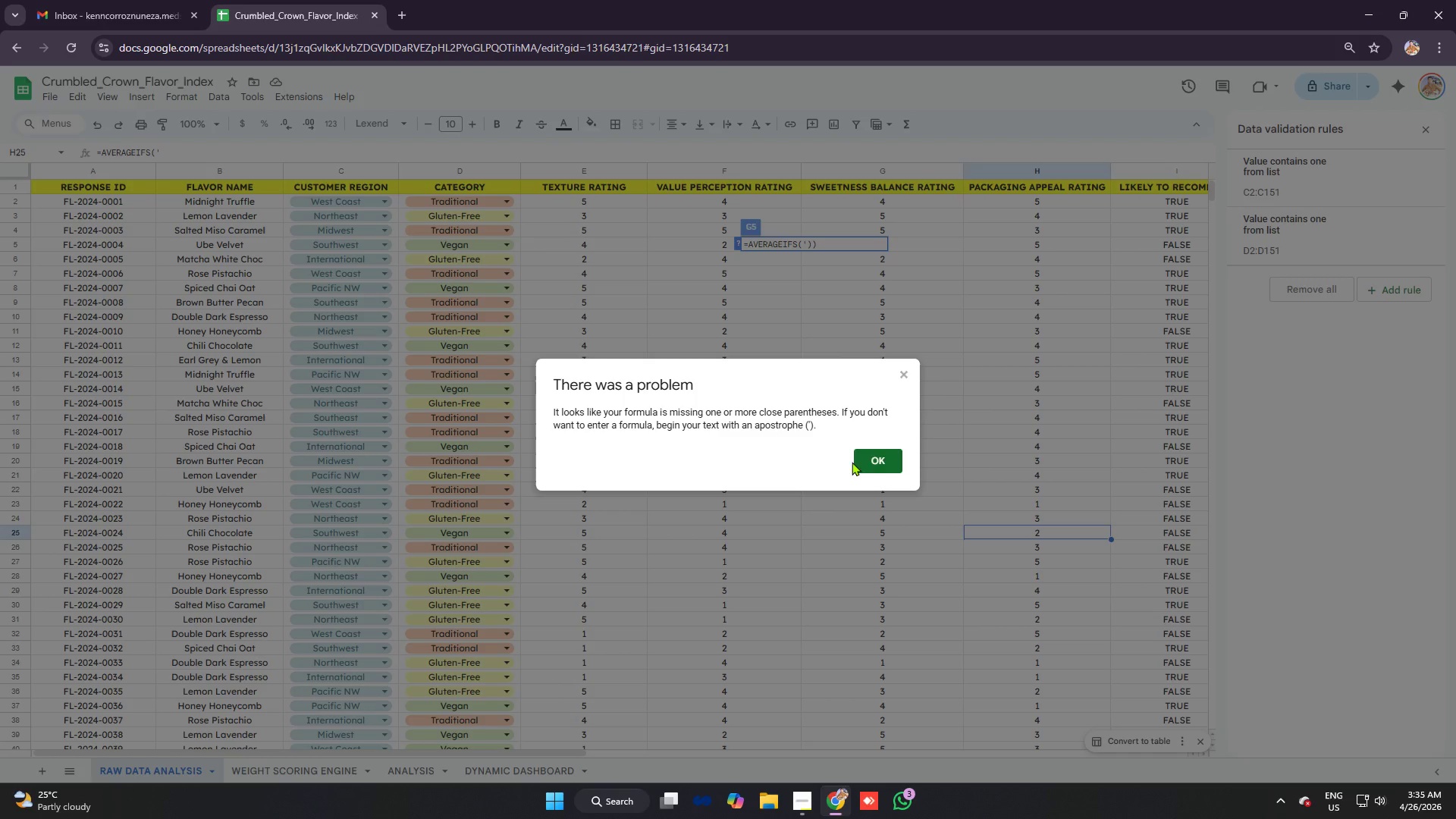 
left_click([903, 370])
 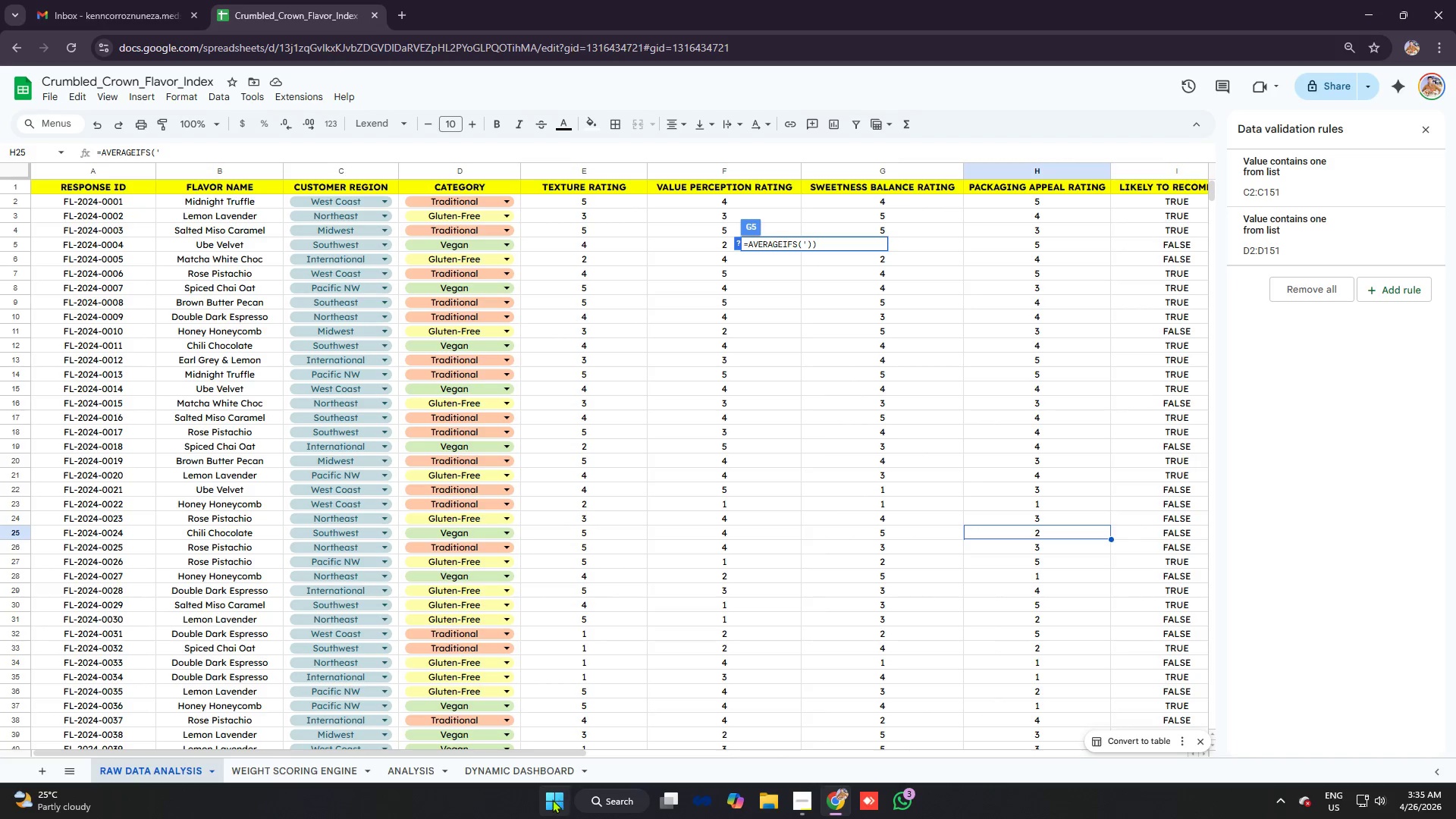 
left_click([534, 774])
 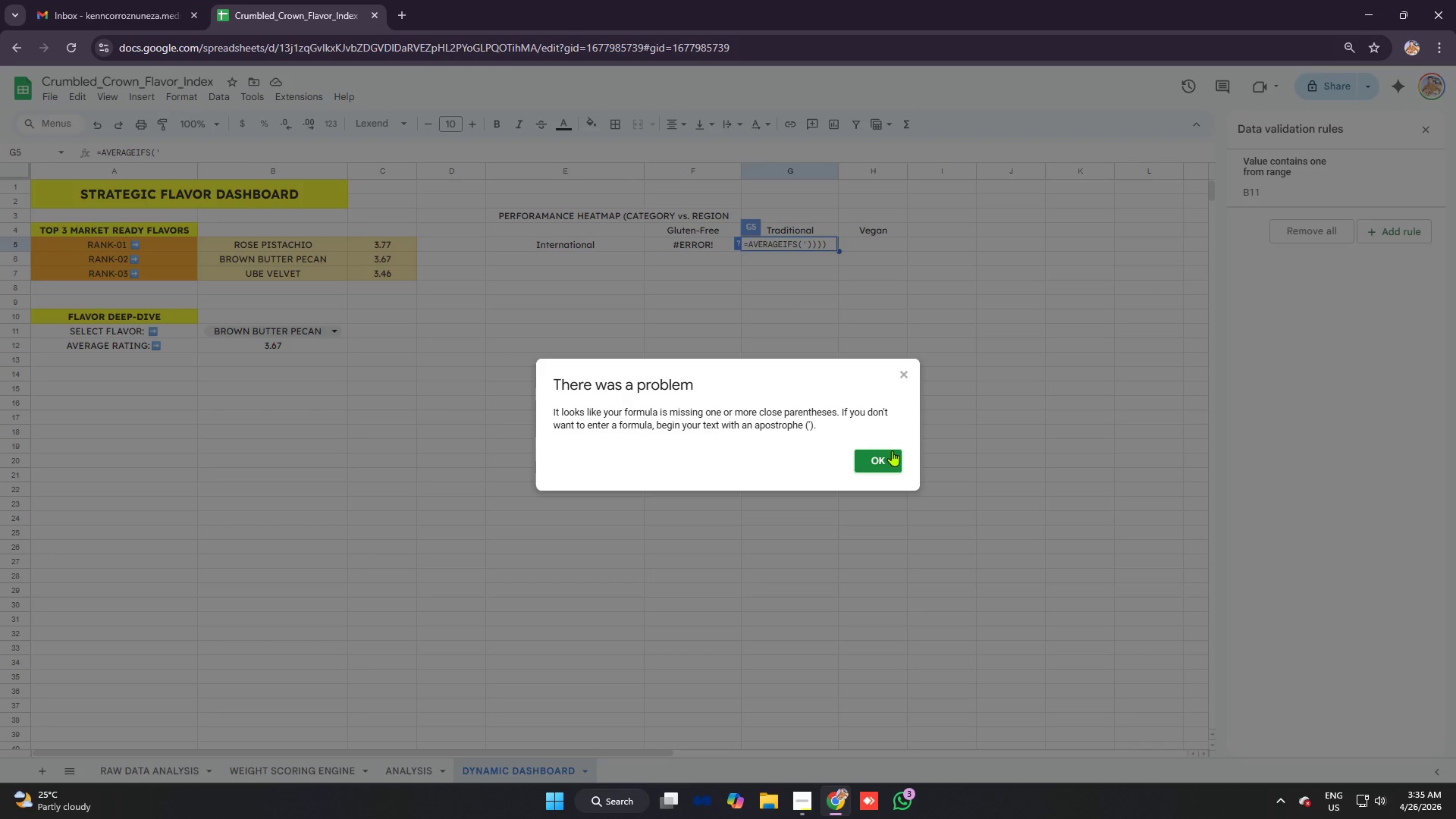 
left_click([877, 458])
 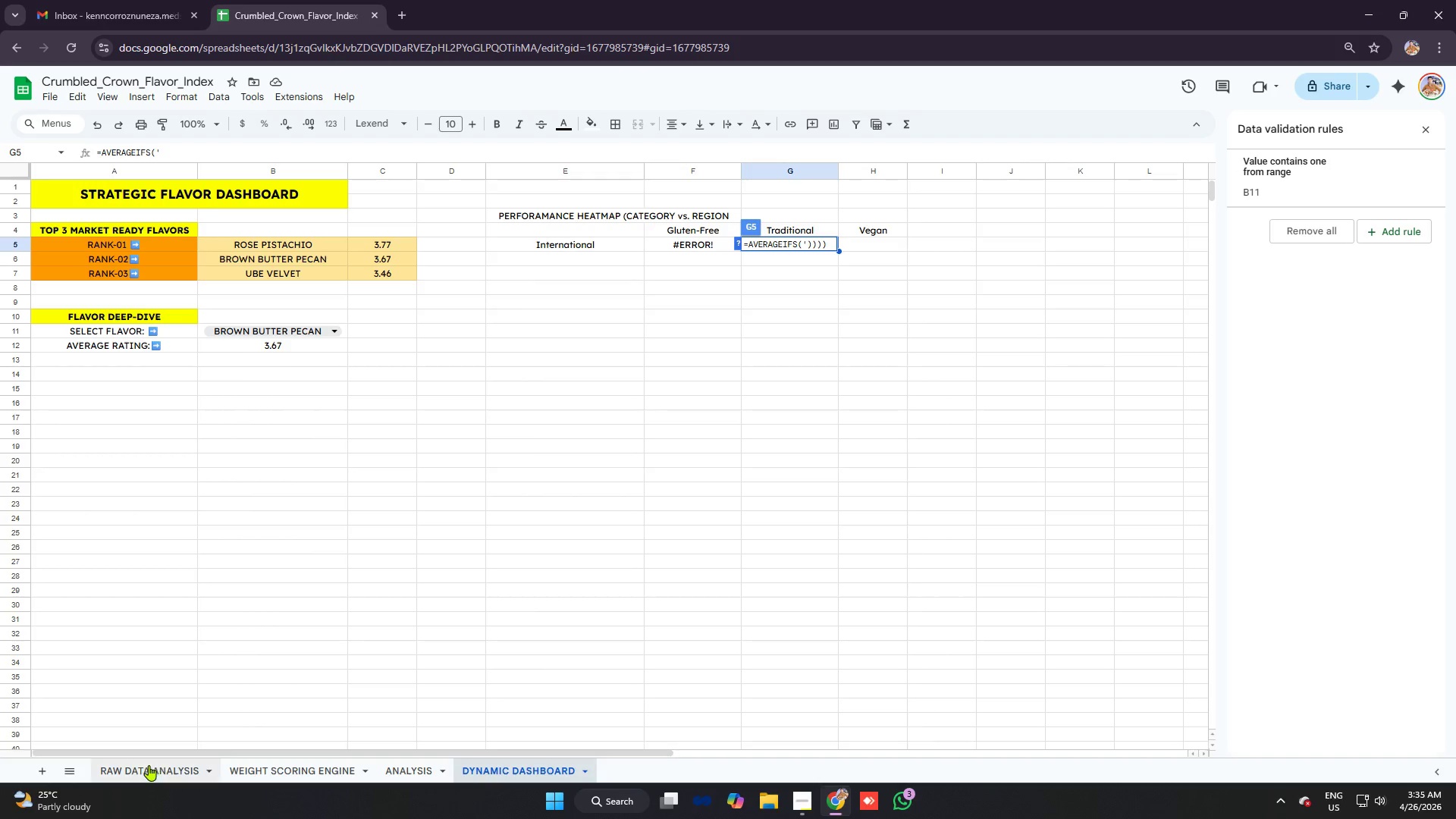 
right_click([141, 766])
 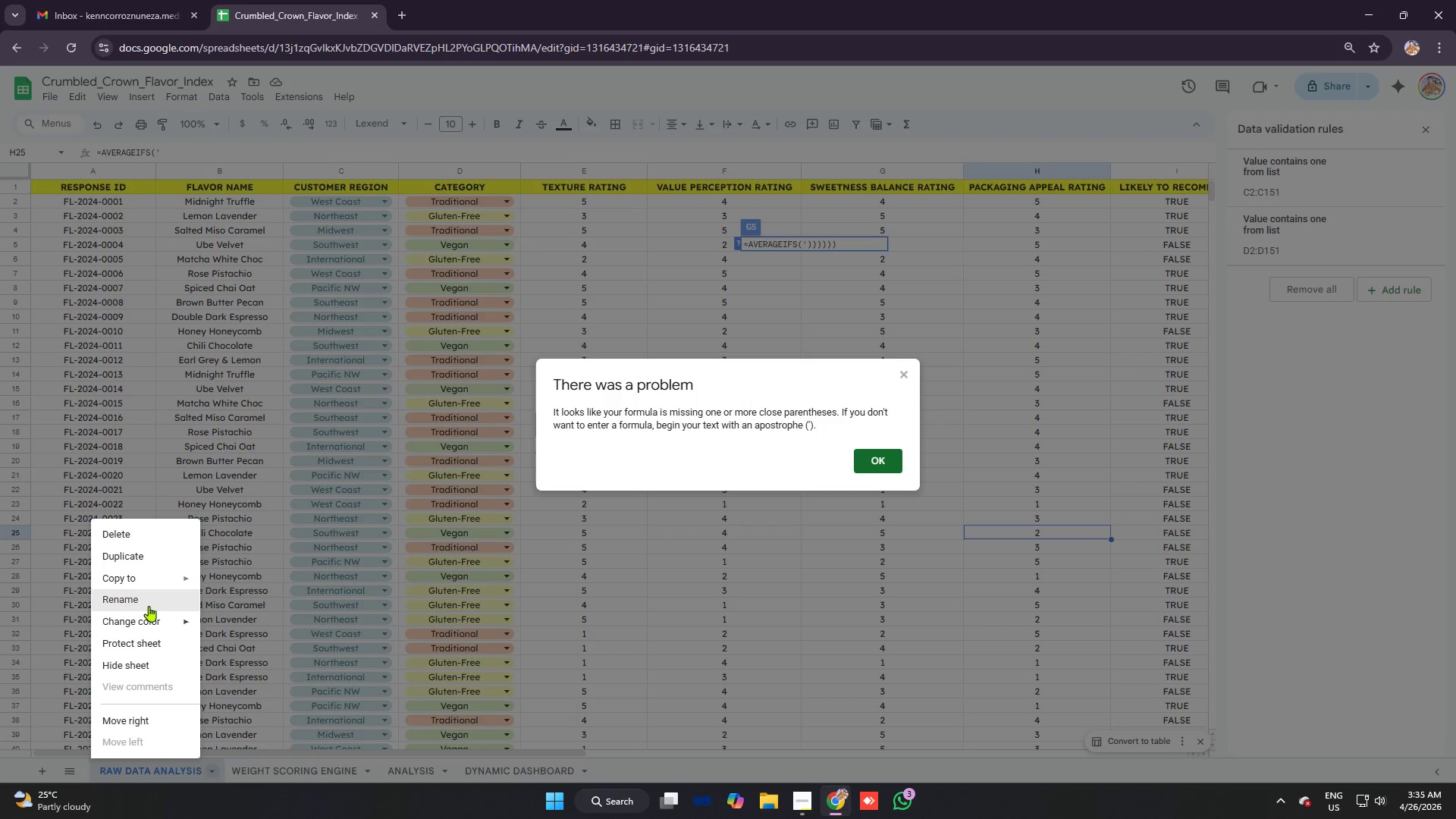 
left_click([149, 606])
 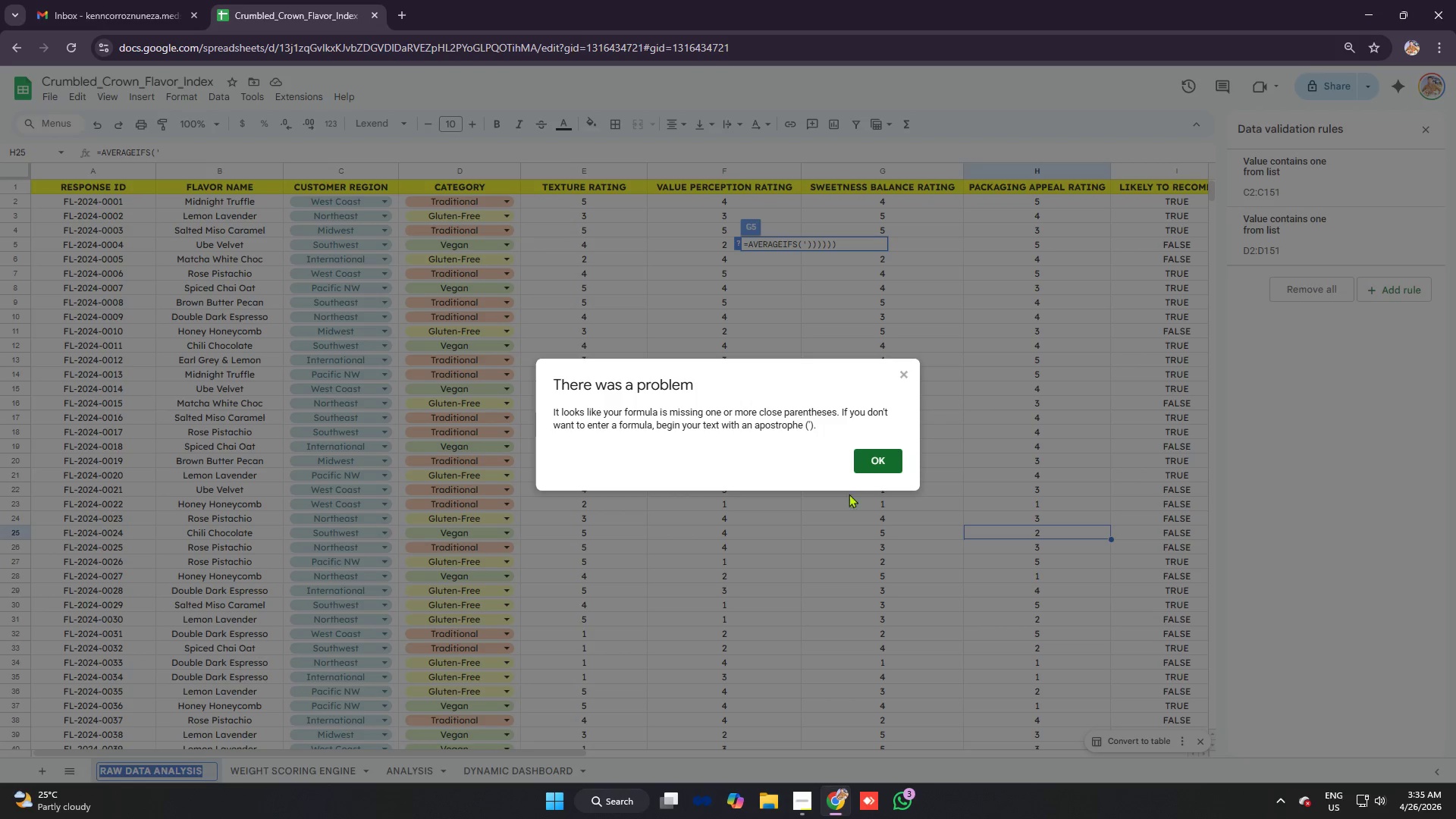 
left_click([876, 457])
 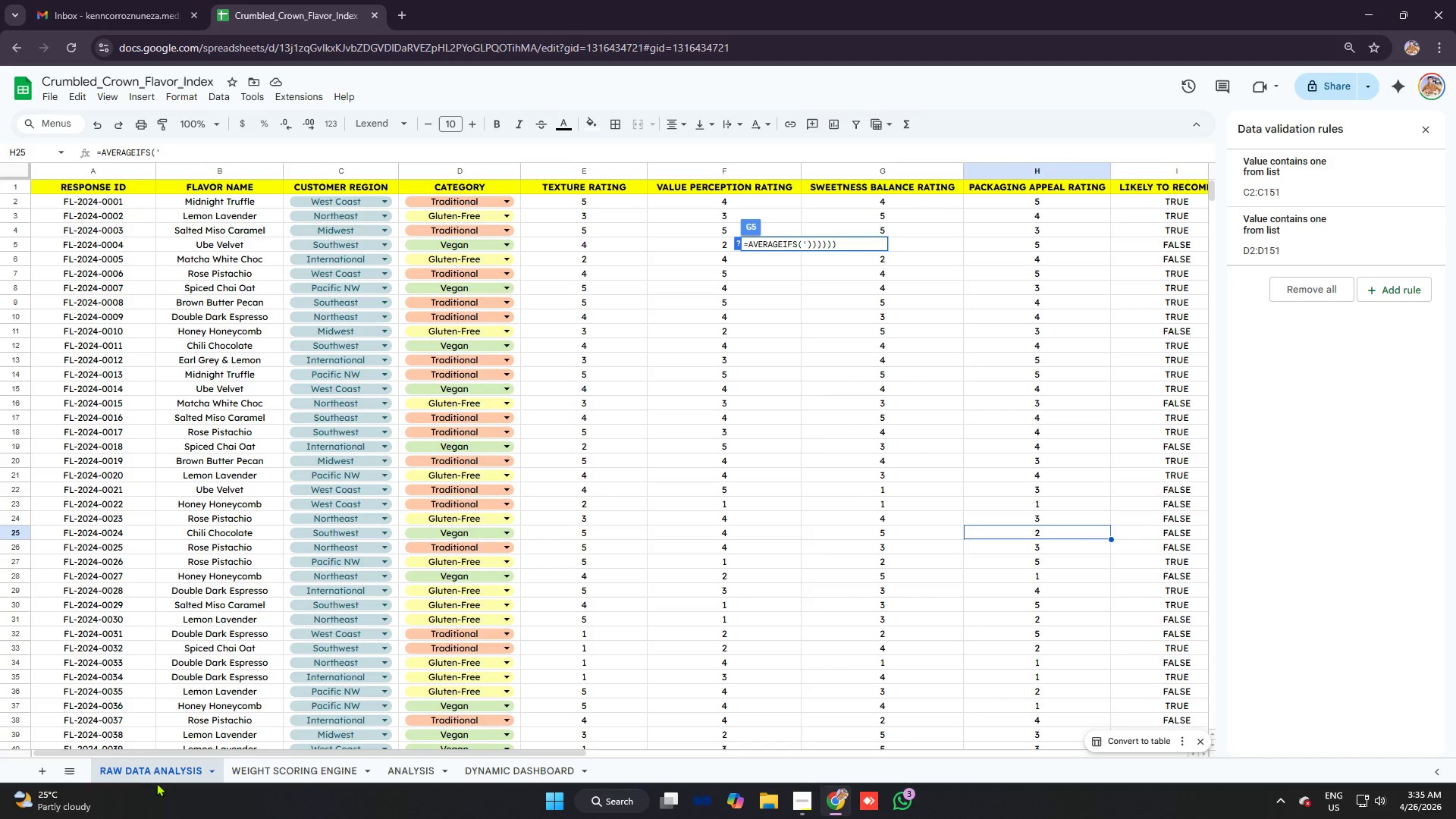 
left_click([162, 773])
 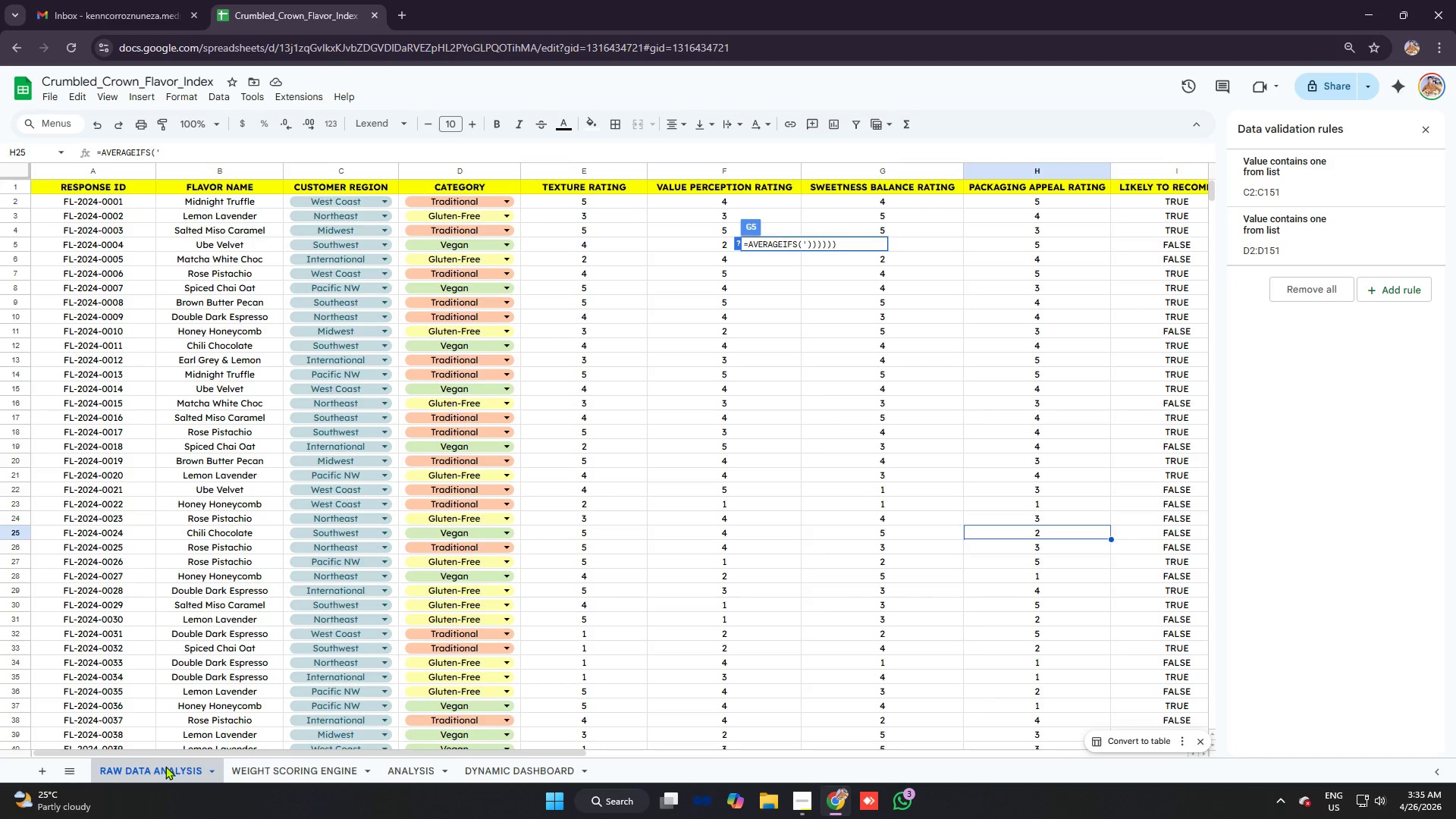 
right_click([165, 766])
 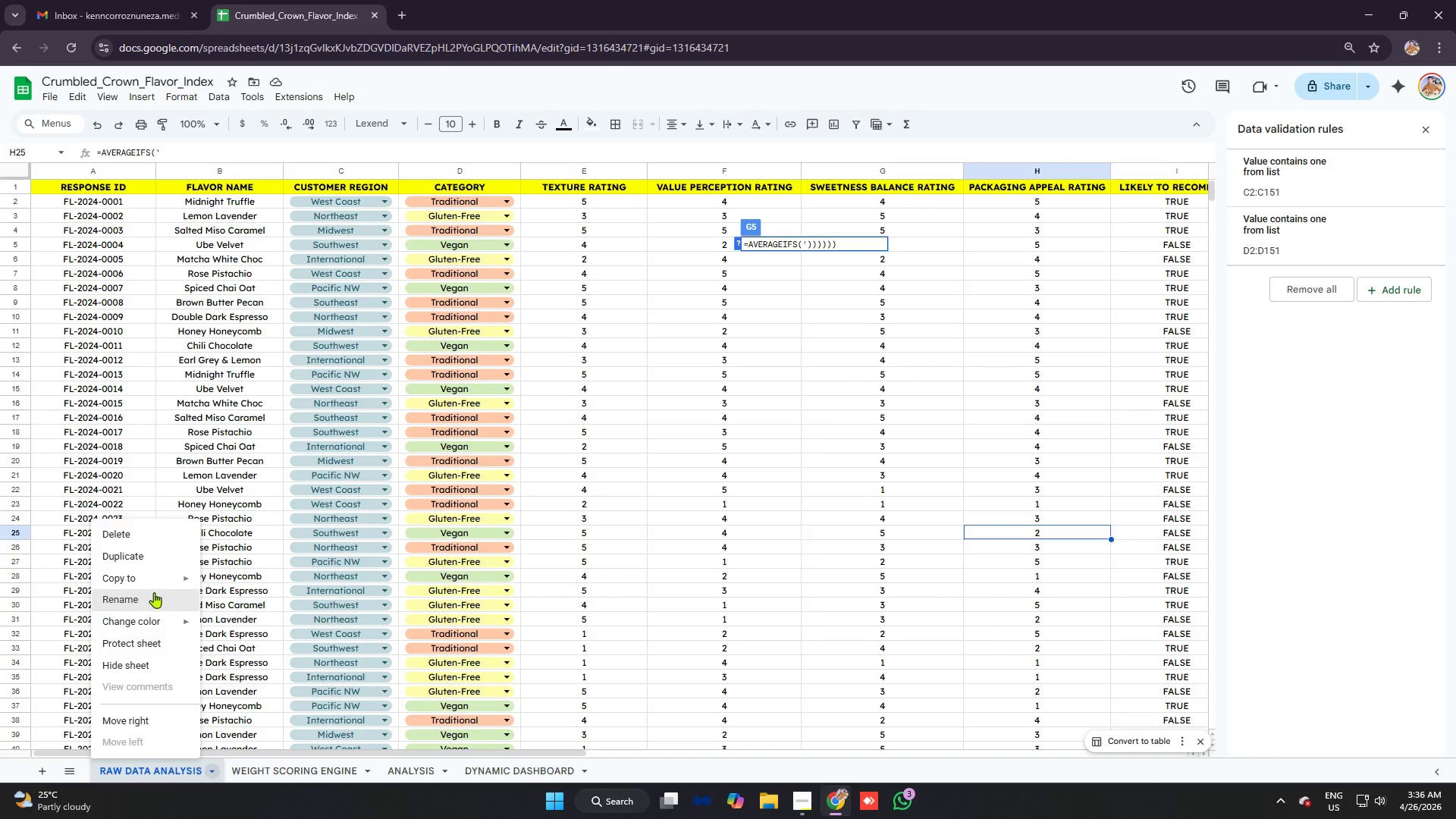 
left_click([153, 590])
 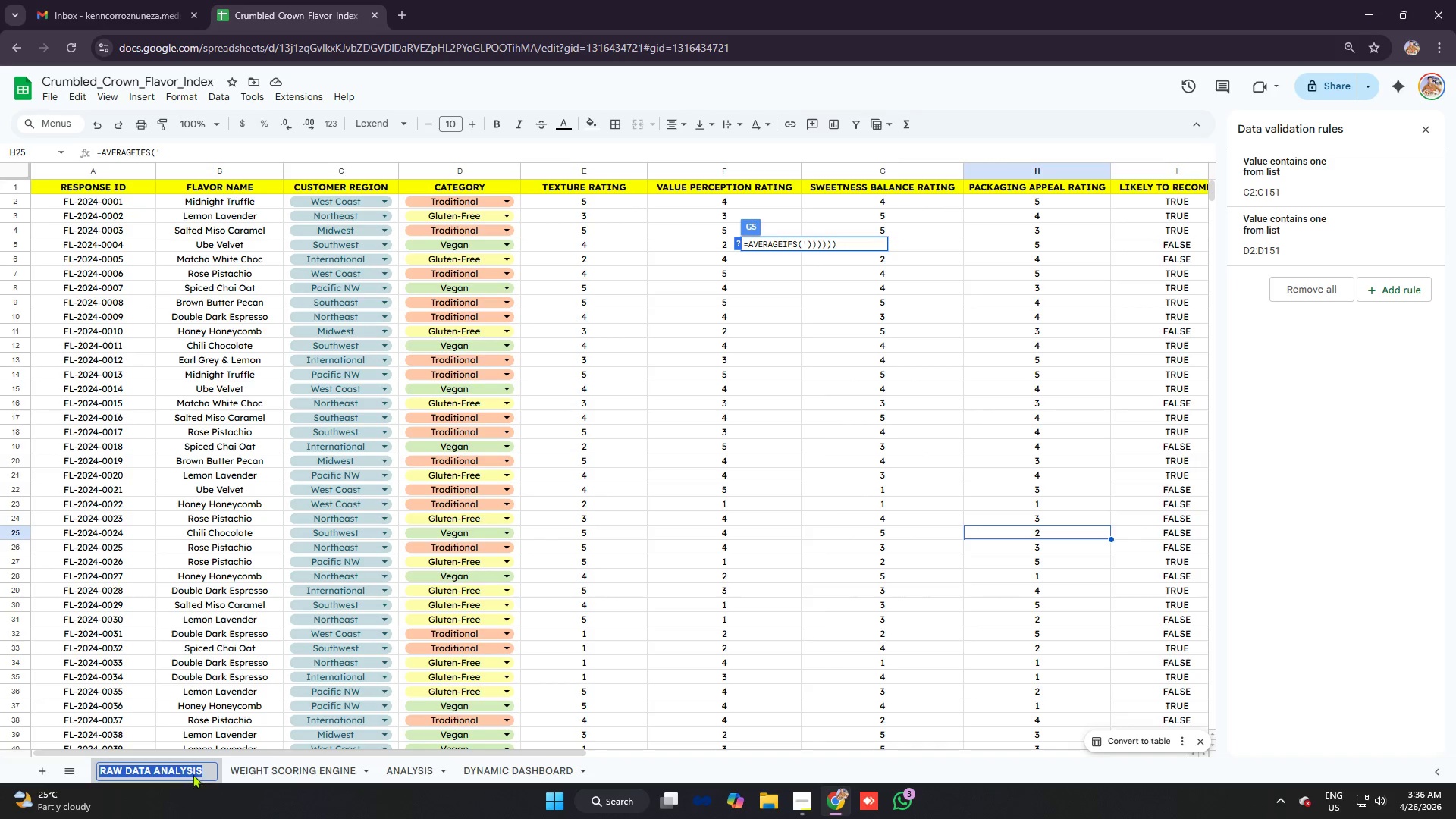 
left_click([204, 771])
 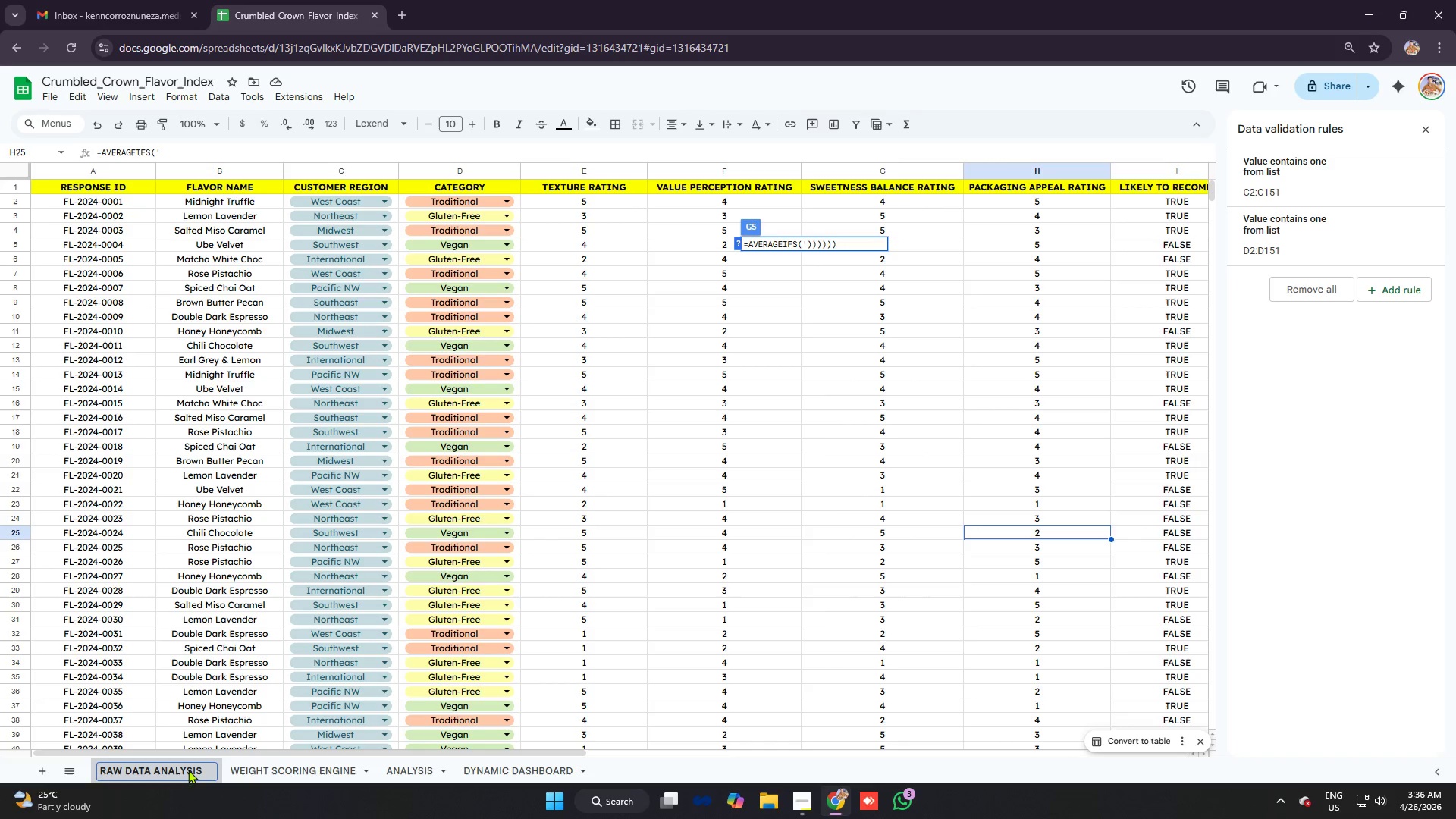 
key(Control+A)
 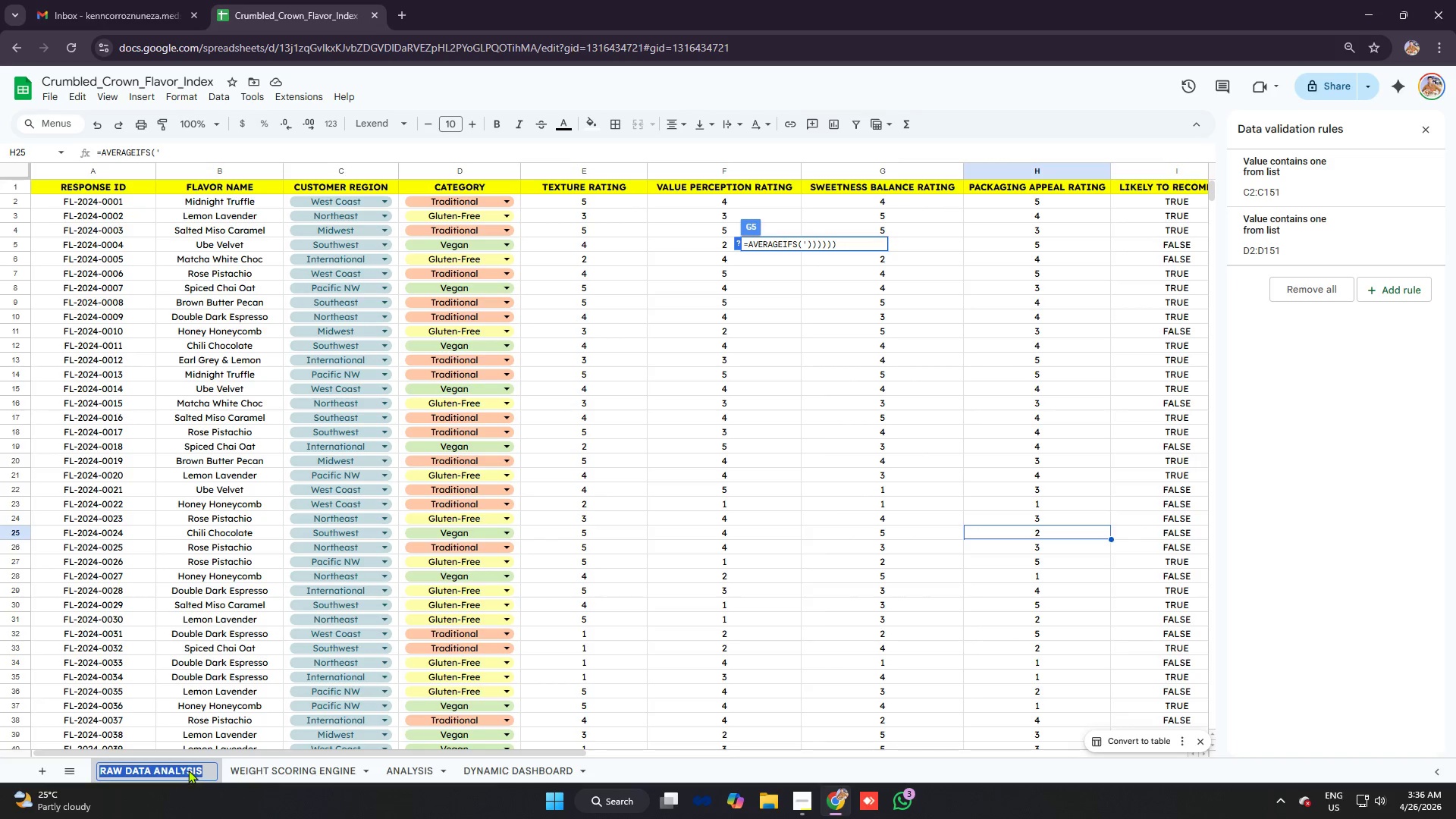 
key(Control+C)
 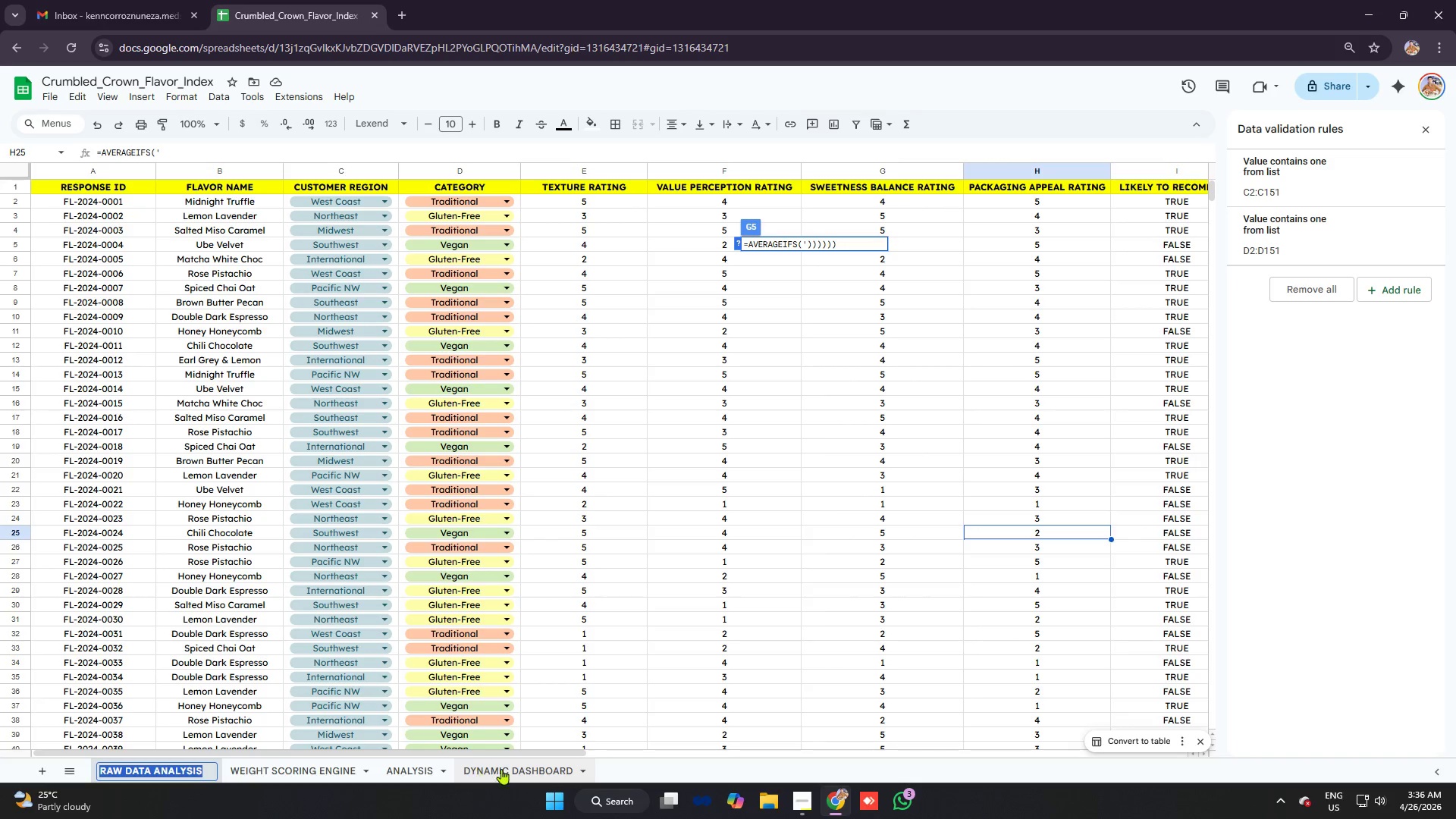 
left_click([518, 769])
 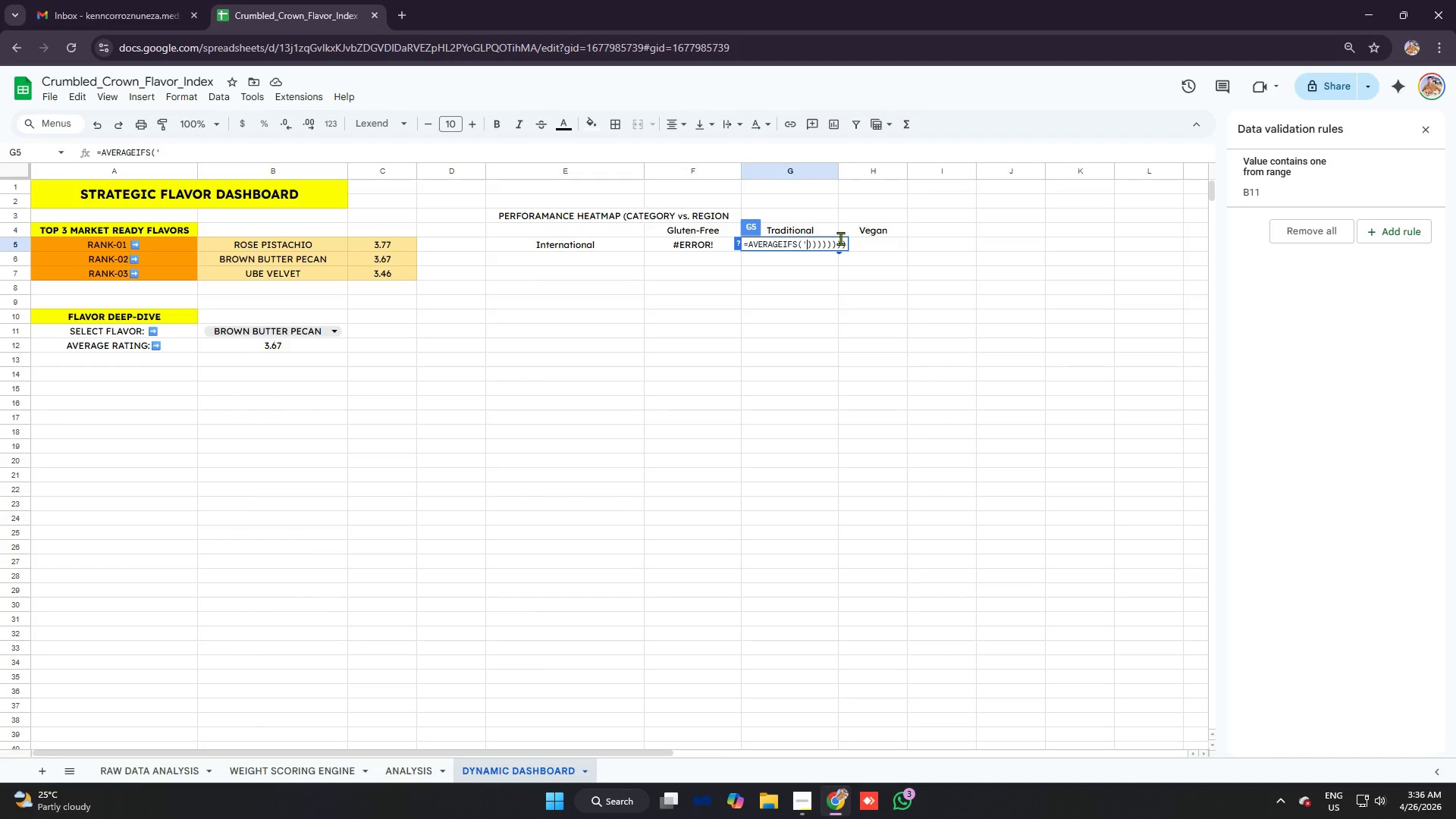 
hold_key(key=ArrowRight, duration=1.09)
 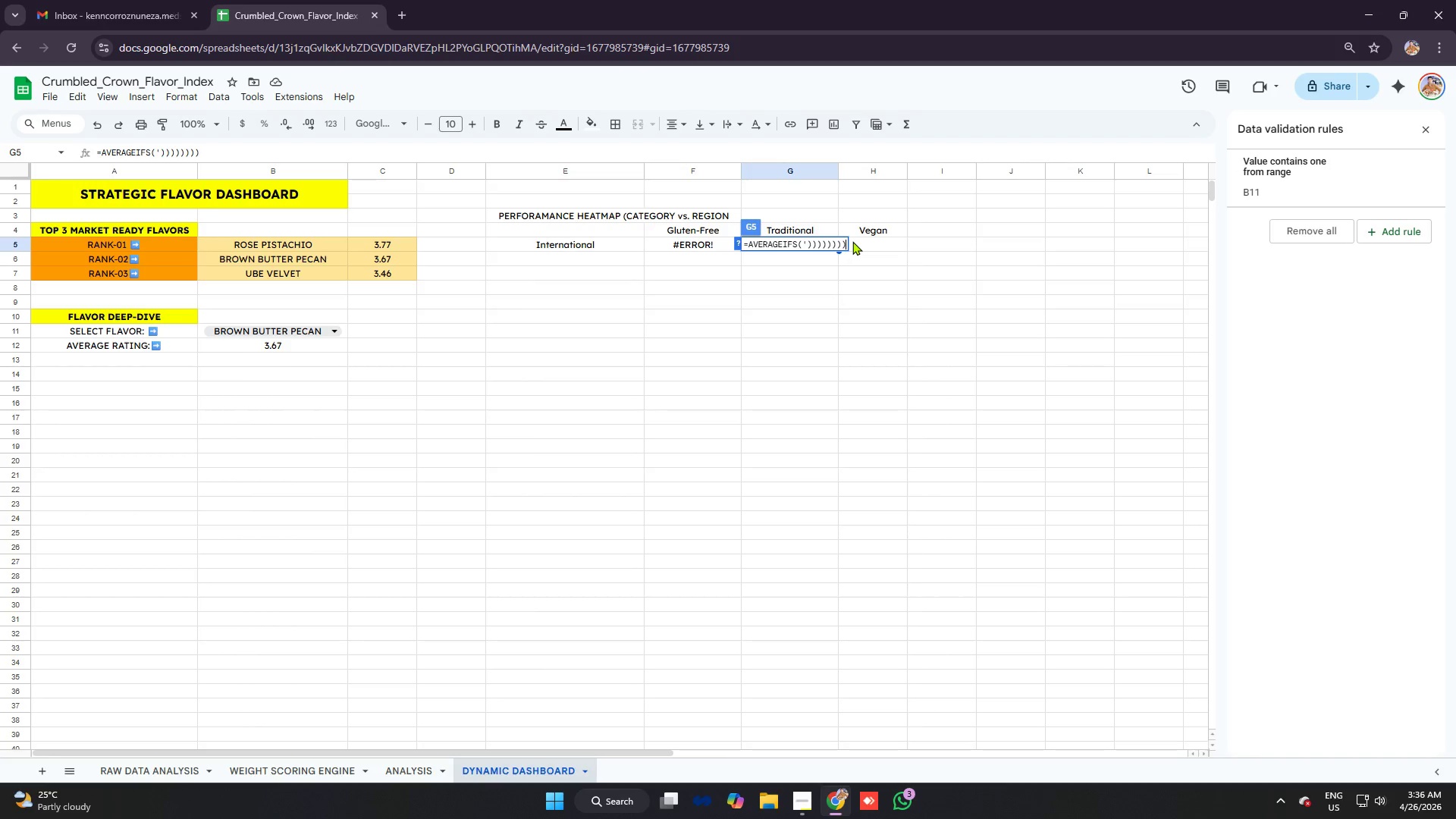 
key(Backspace)
 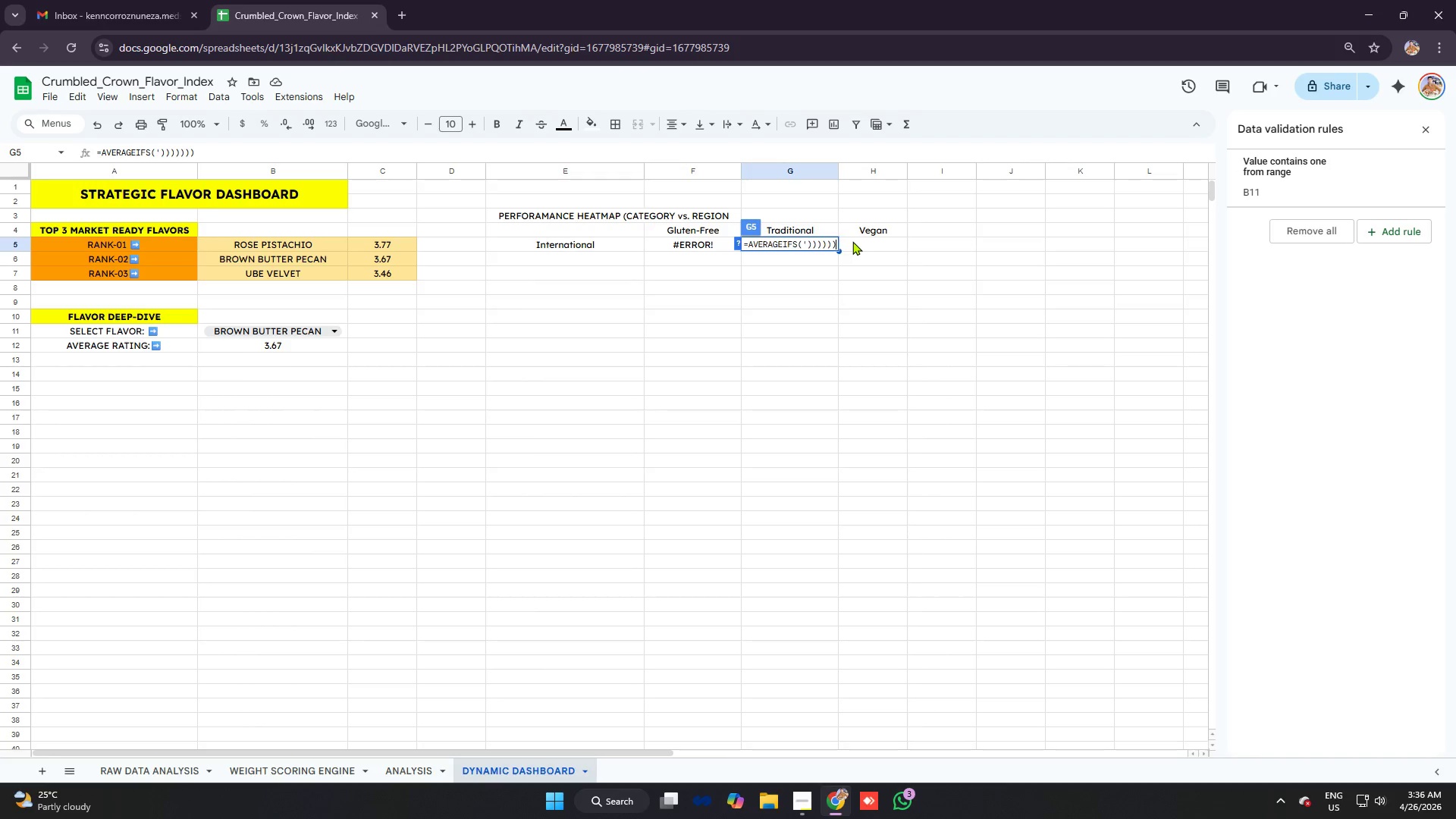 
key(Backspace)
 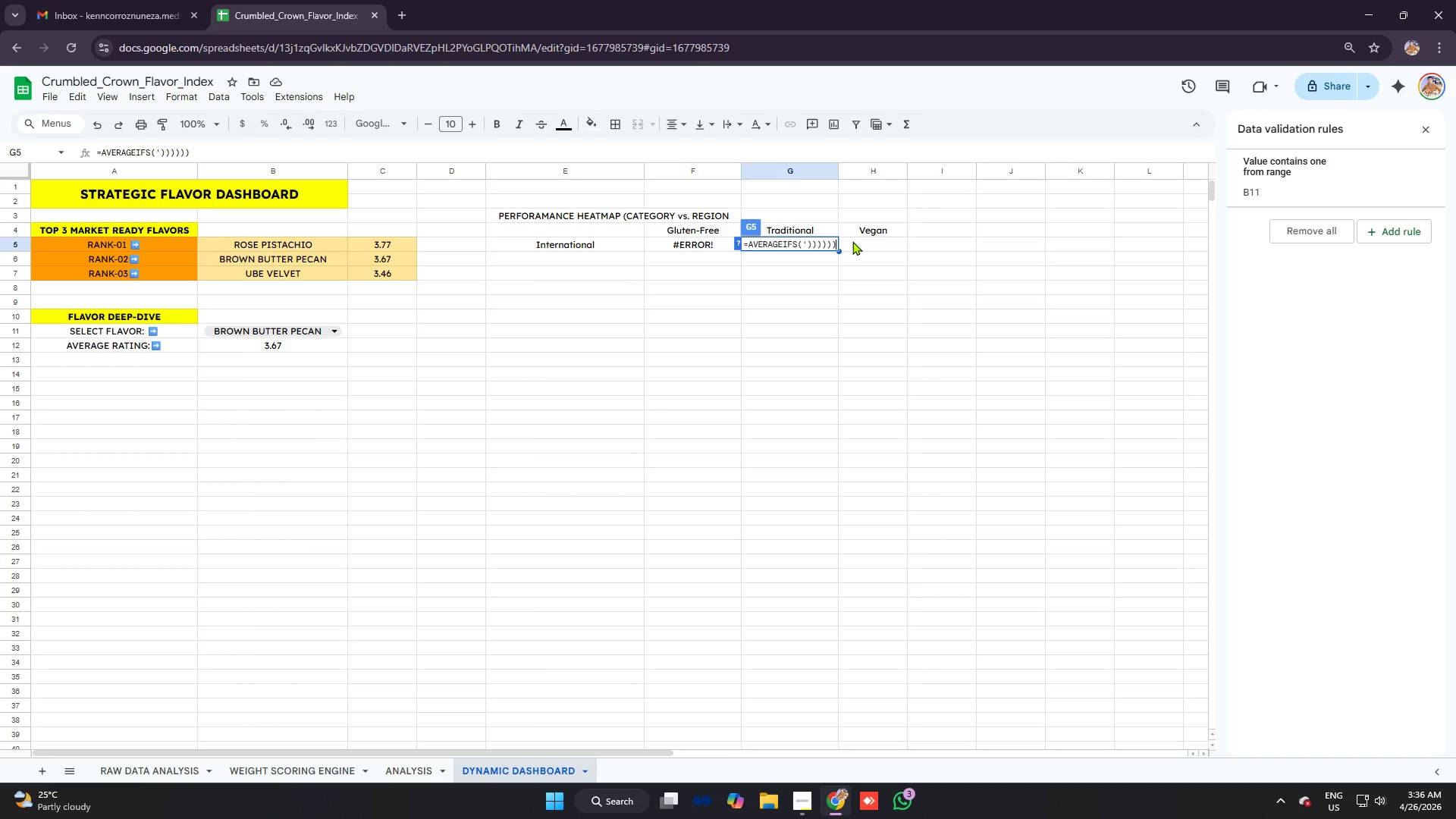 
key(Backspace)
 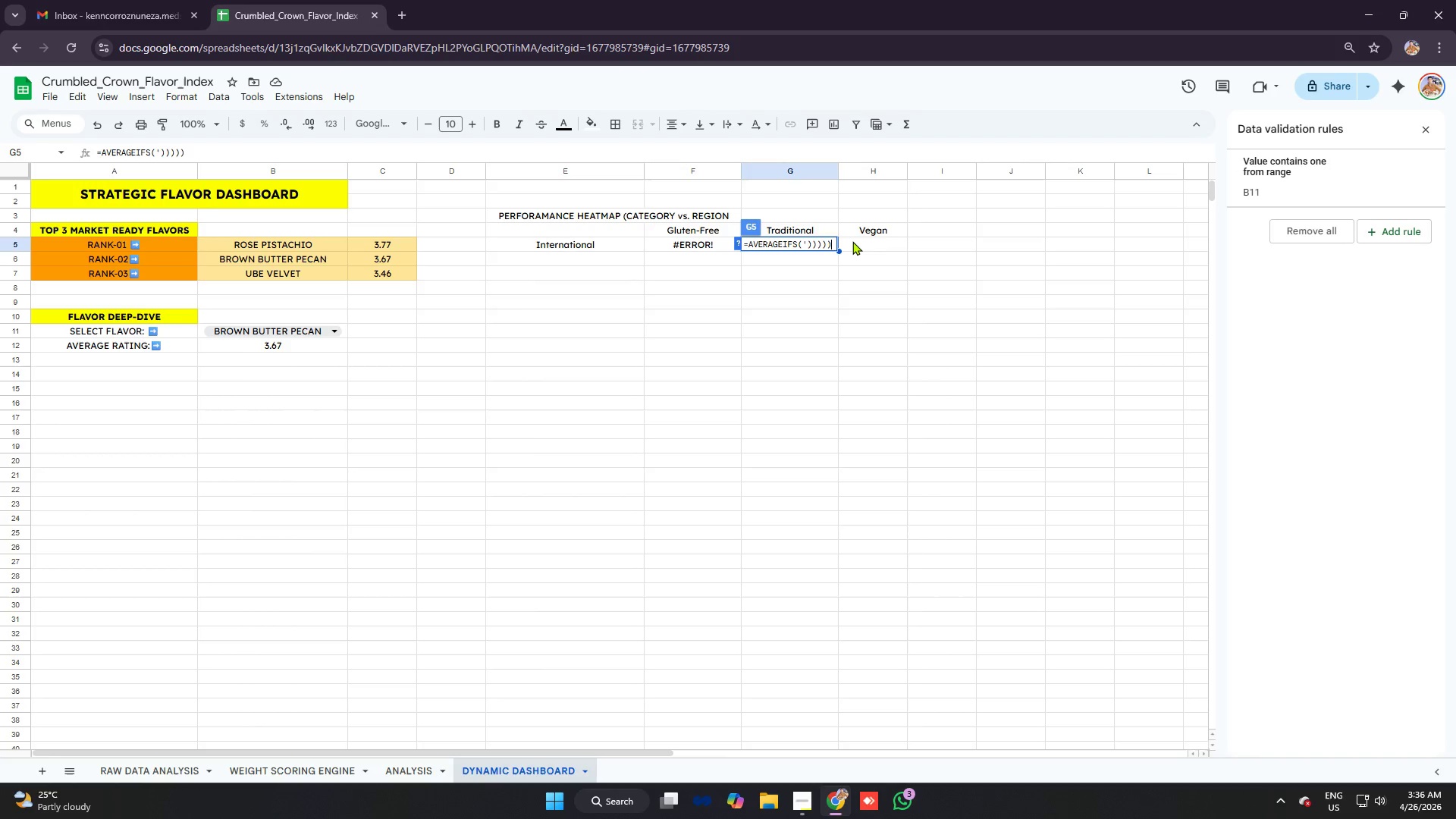 
key(Backspace)
 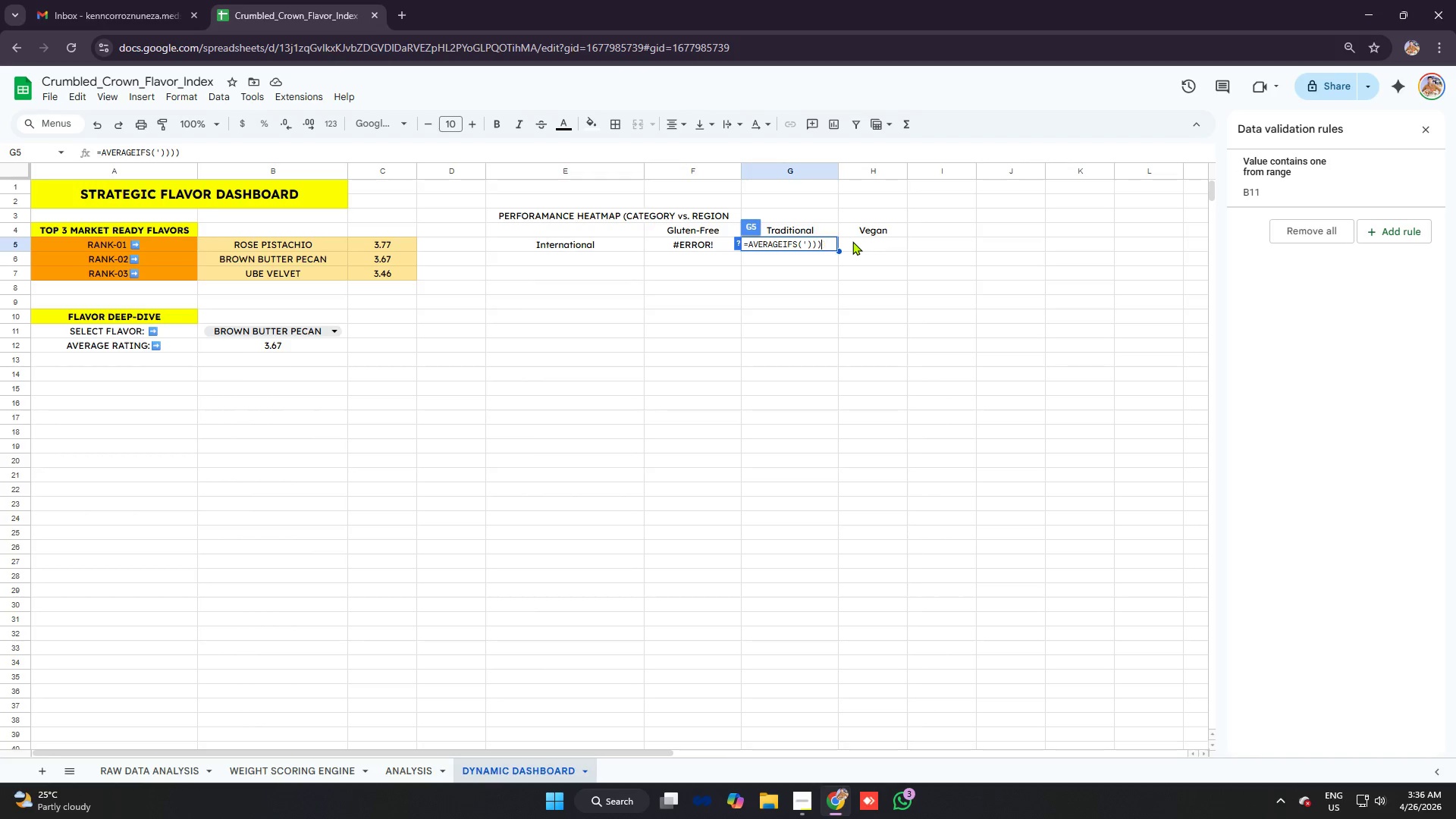 
key(Backspace)
 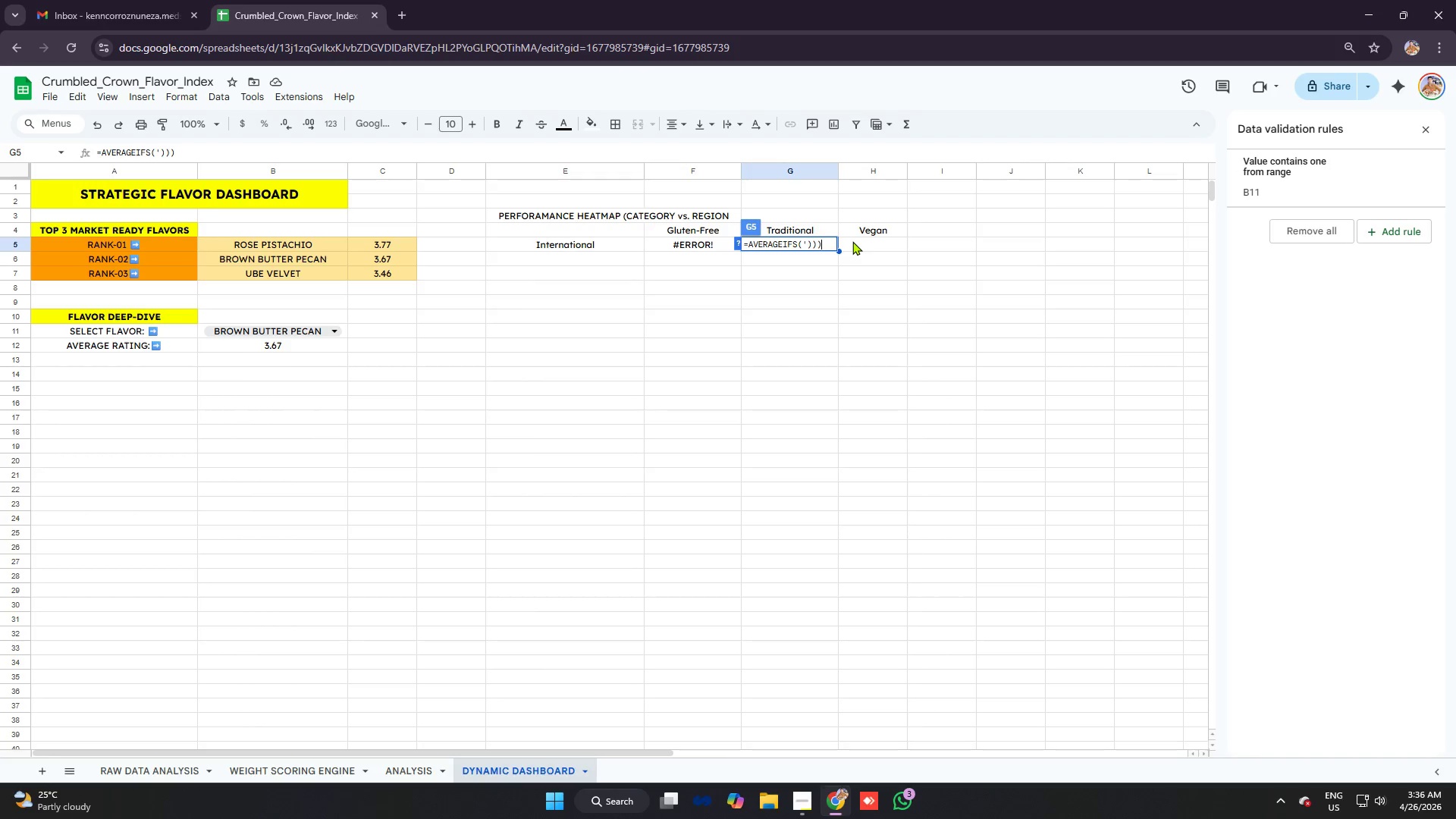 
key(Backspace)
 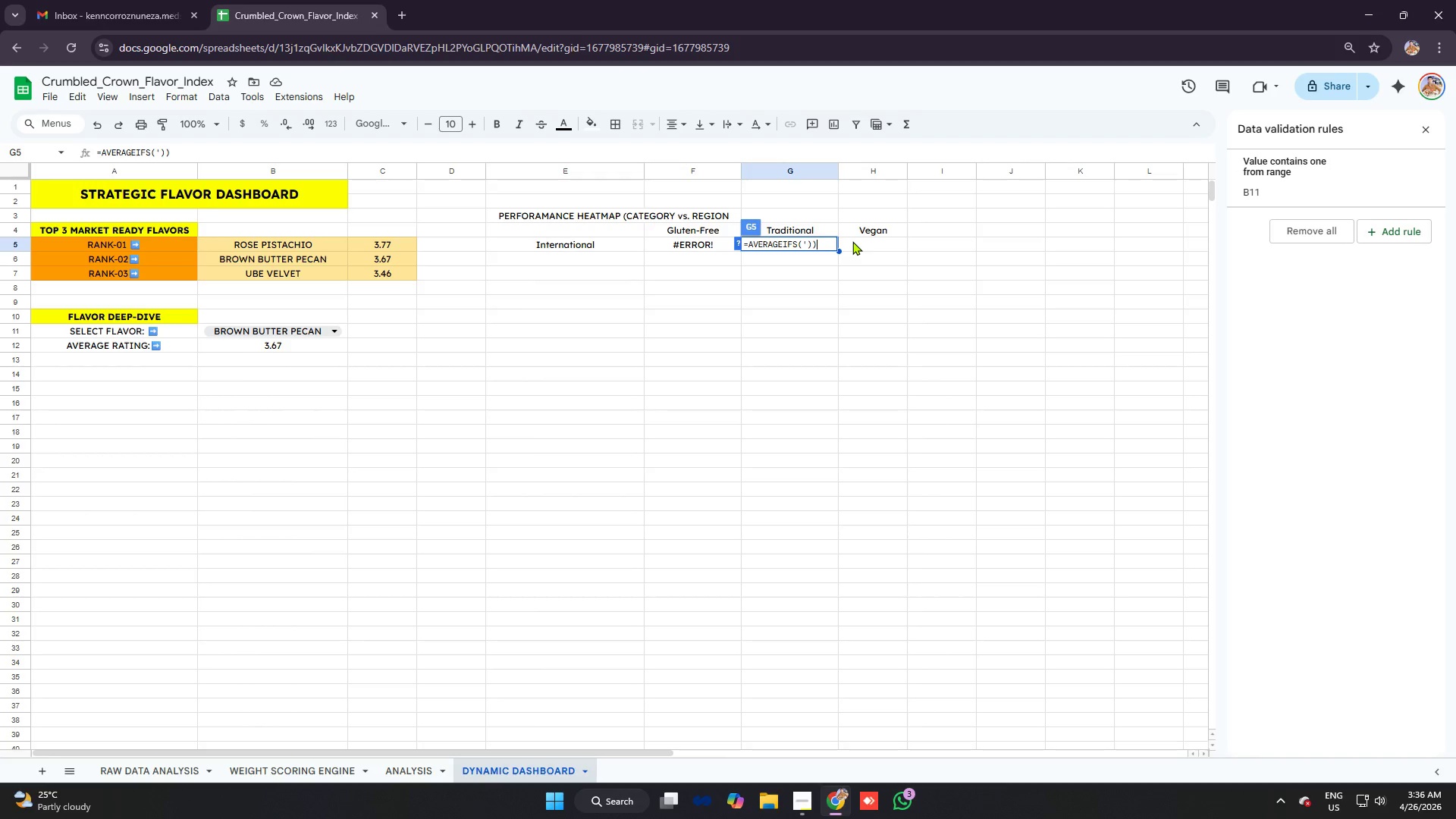 
key(Backspace)
 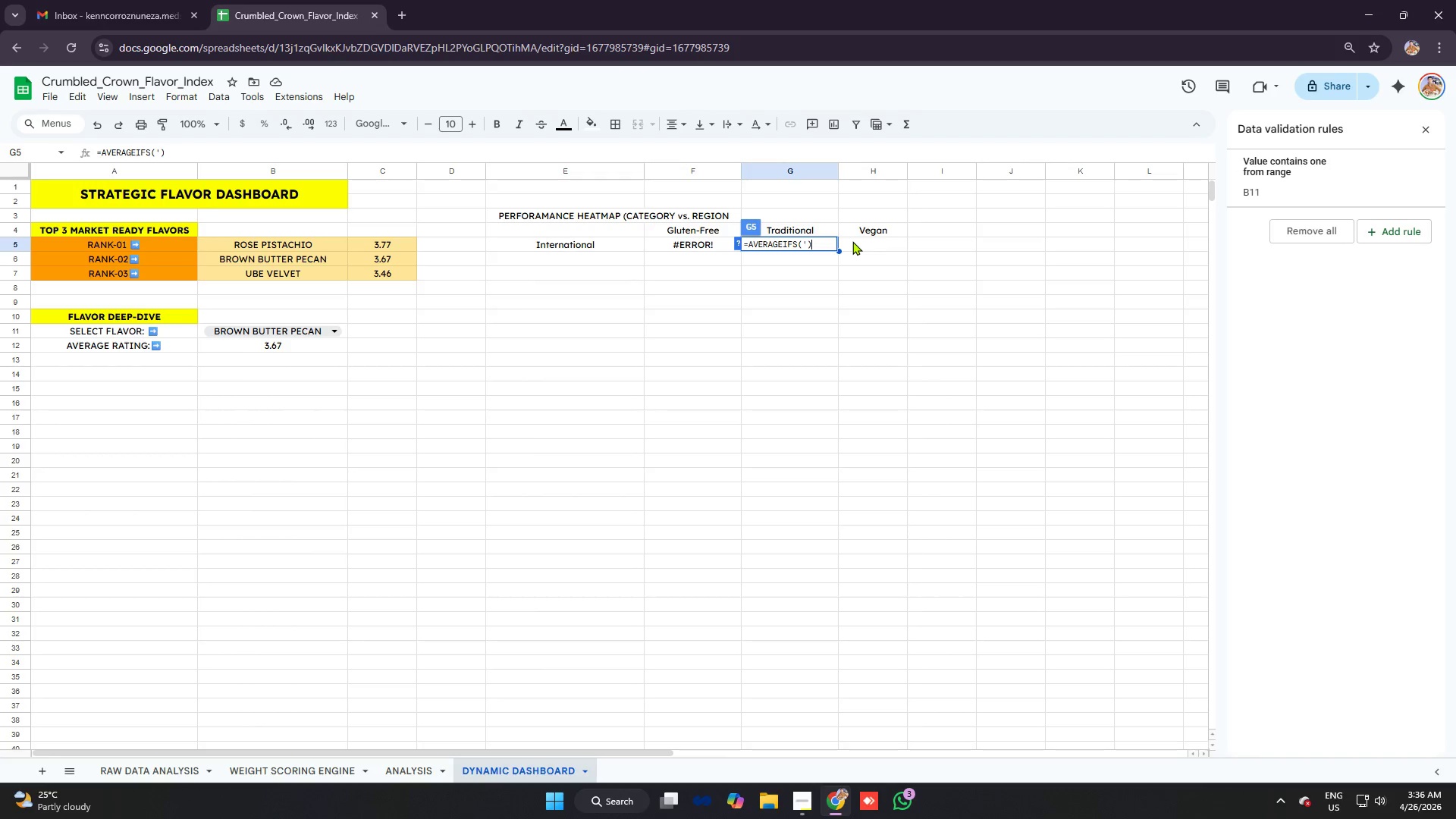 
key(Backspace)
 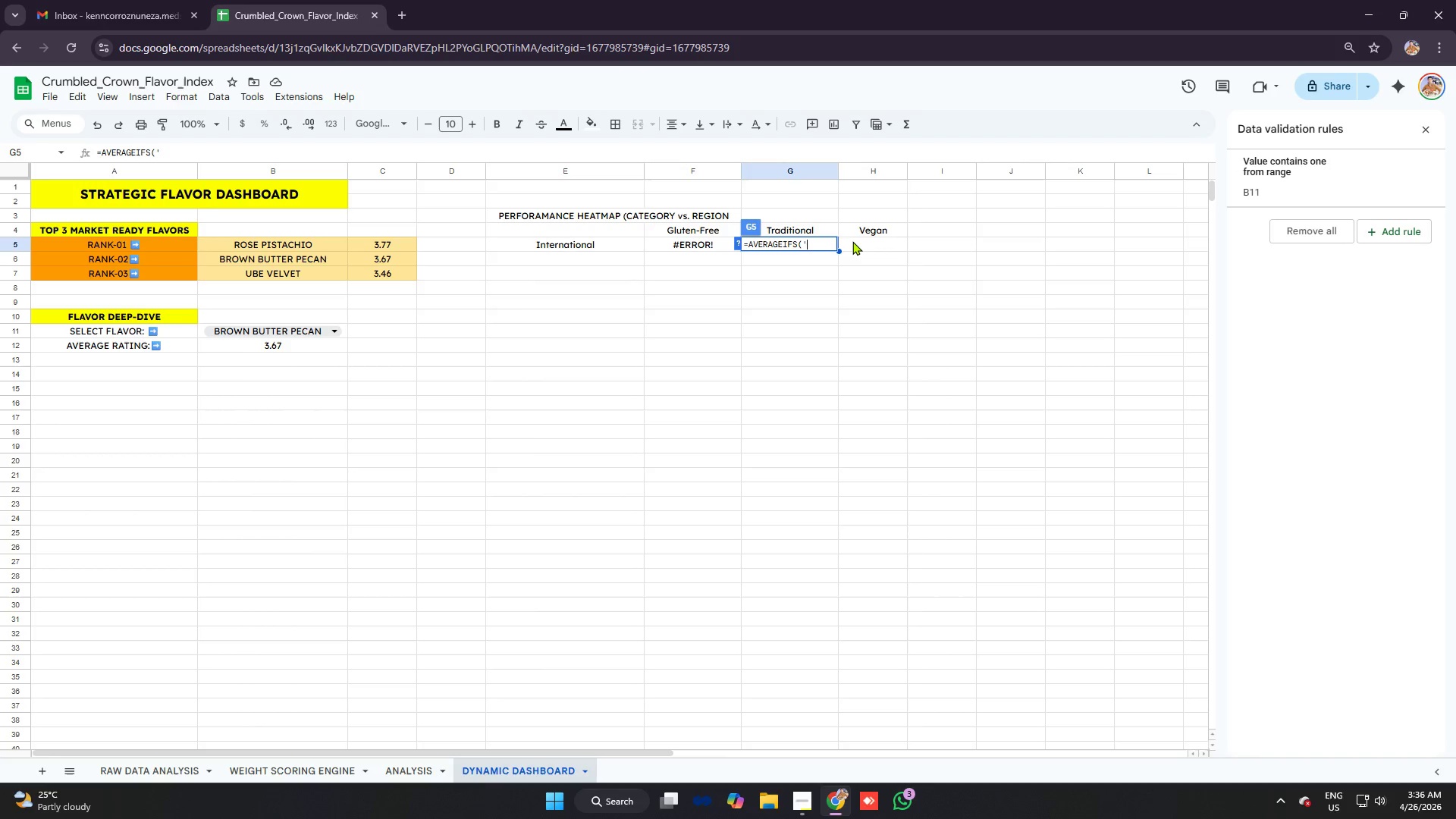 
hold_key(key=Backspace, duration=1.02)
 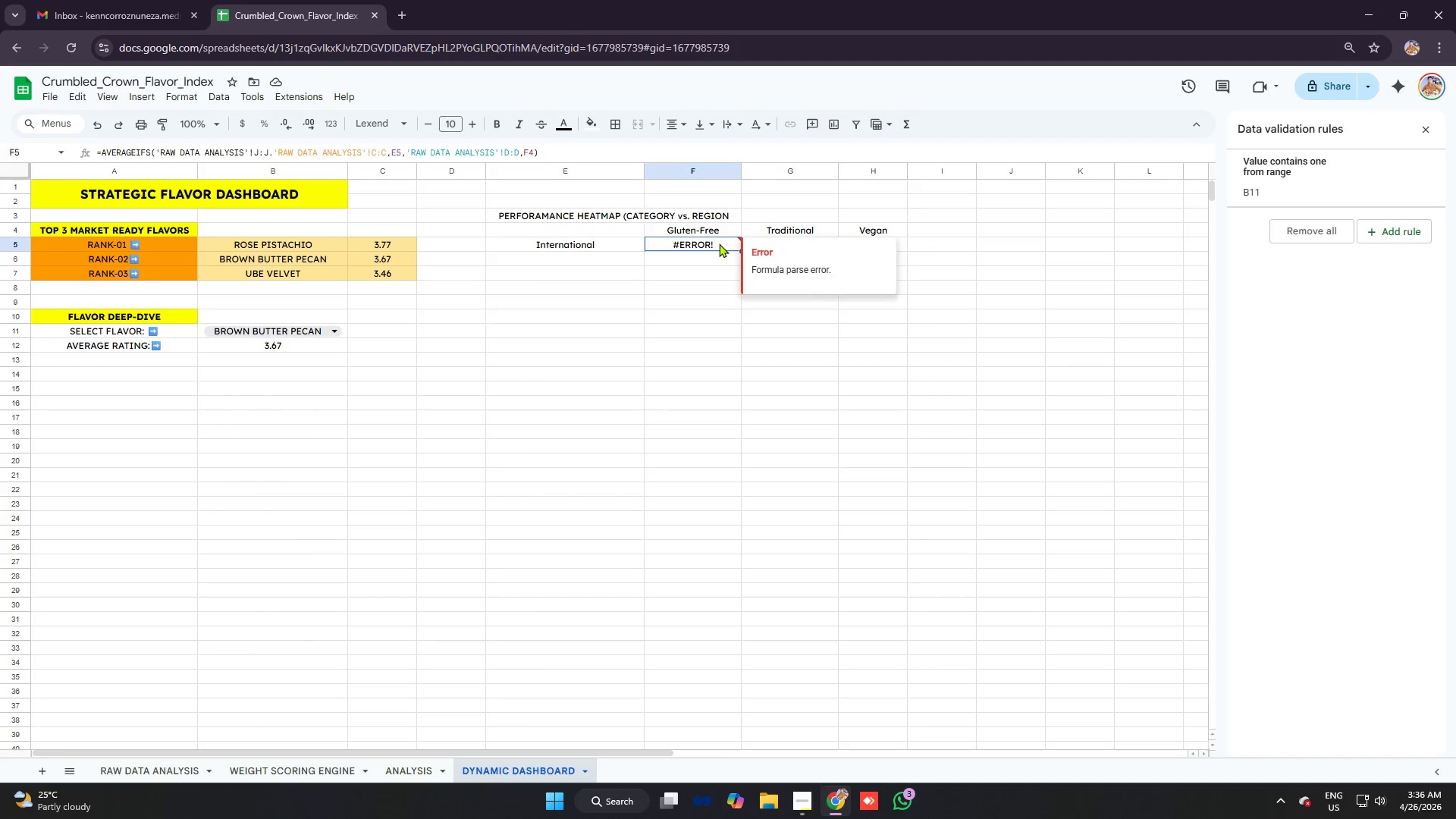 
key(Backspace)
 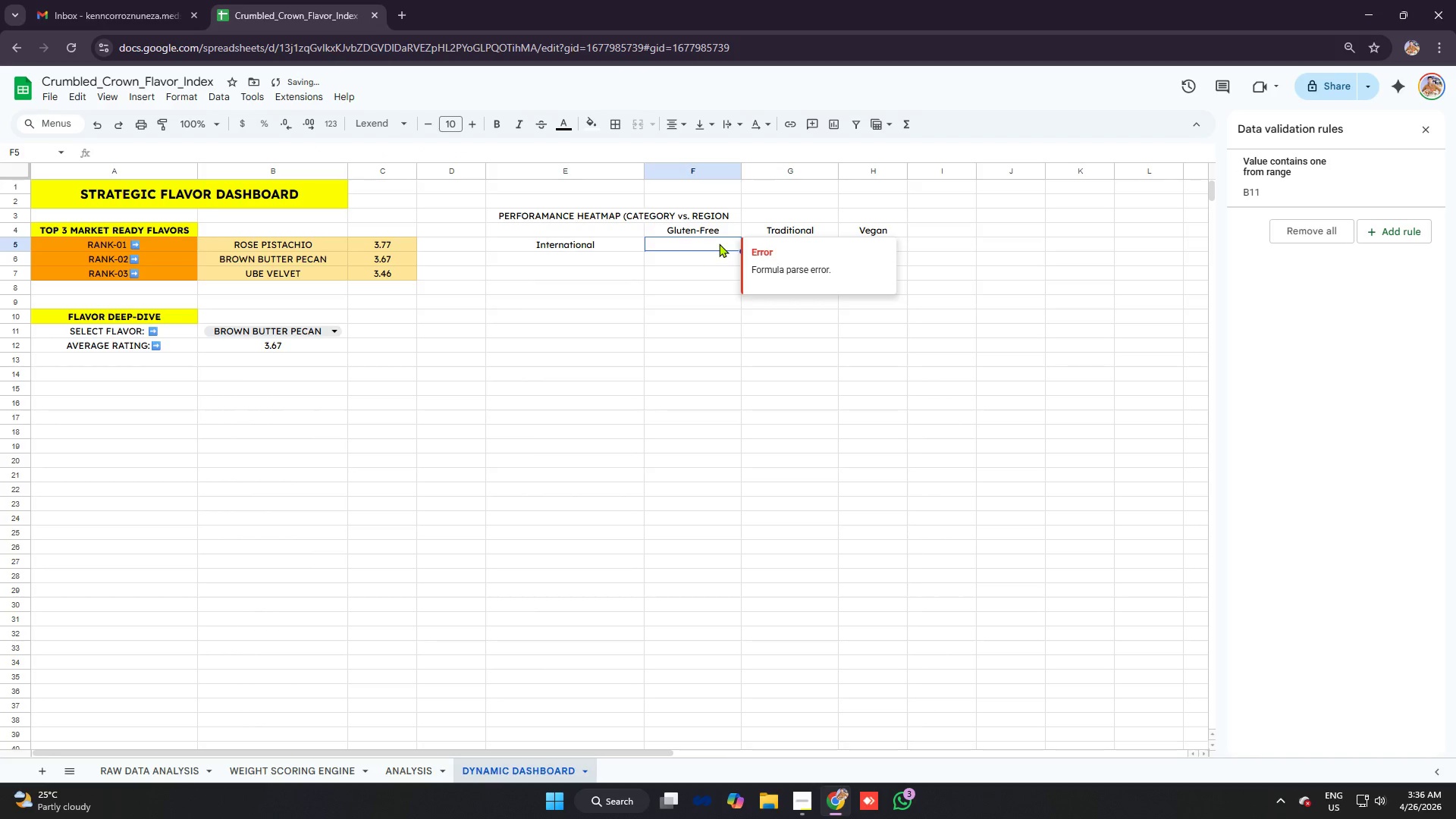 
key(Equal)
 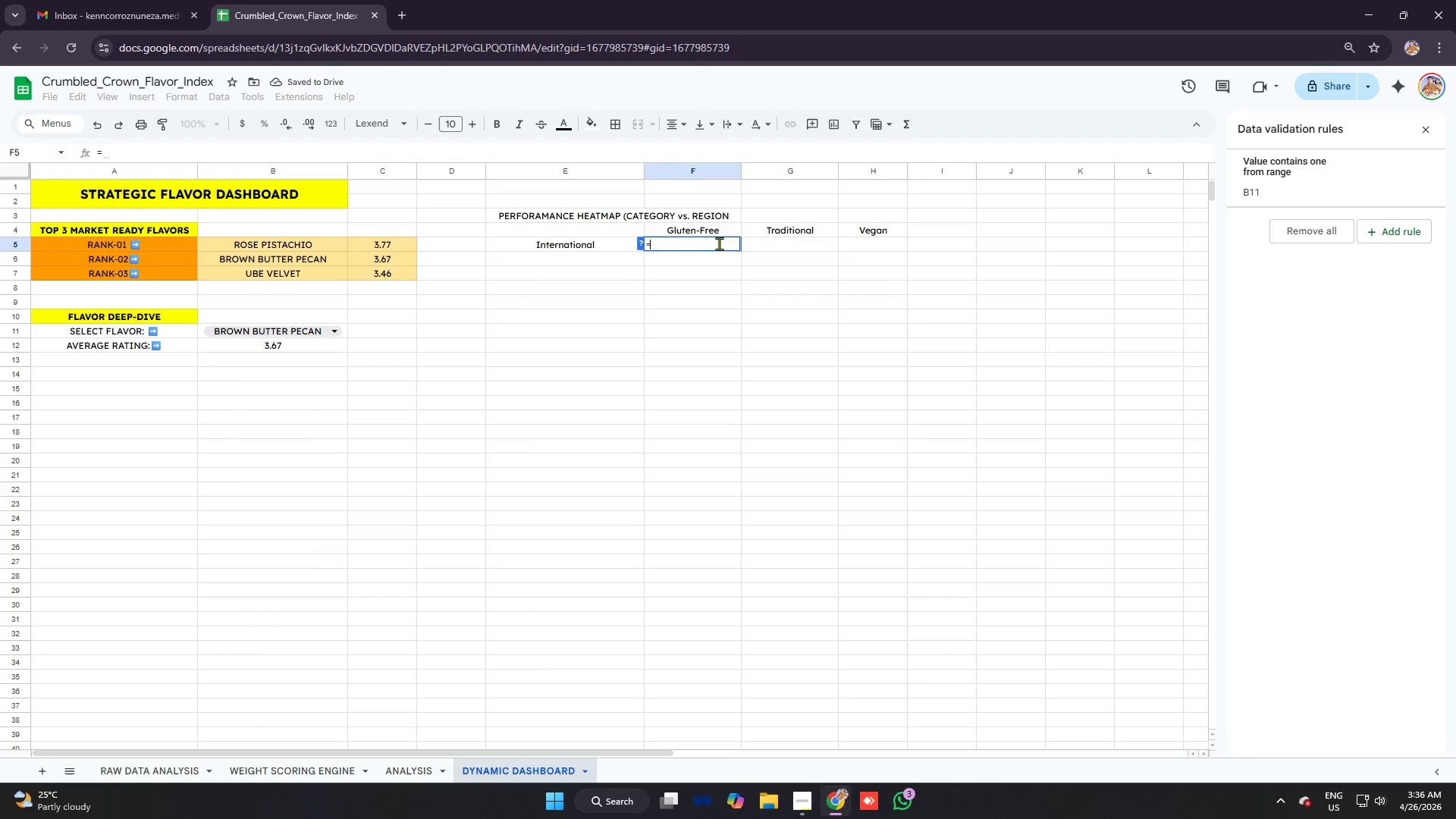 
type(avergae)
key(Backspace)
key(Backspace)
key(Backspace)
type(ageifs)
key(Tab)
type(')
 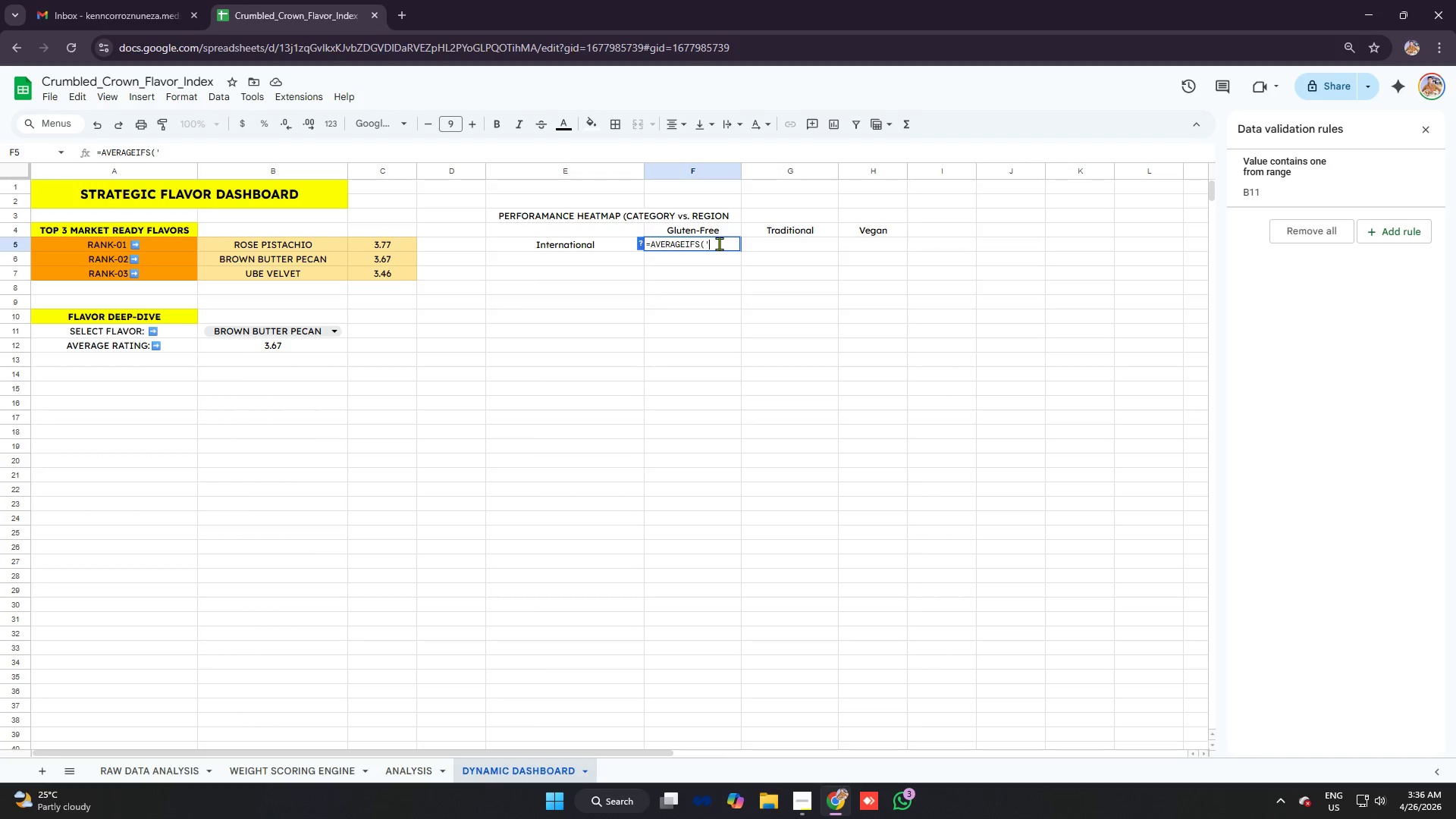 
key(Control+V)
 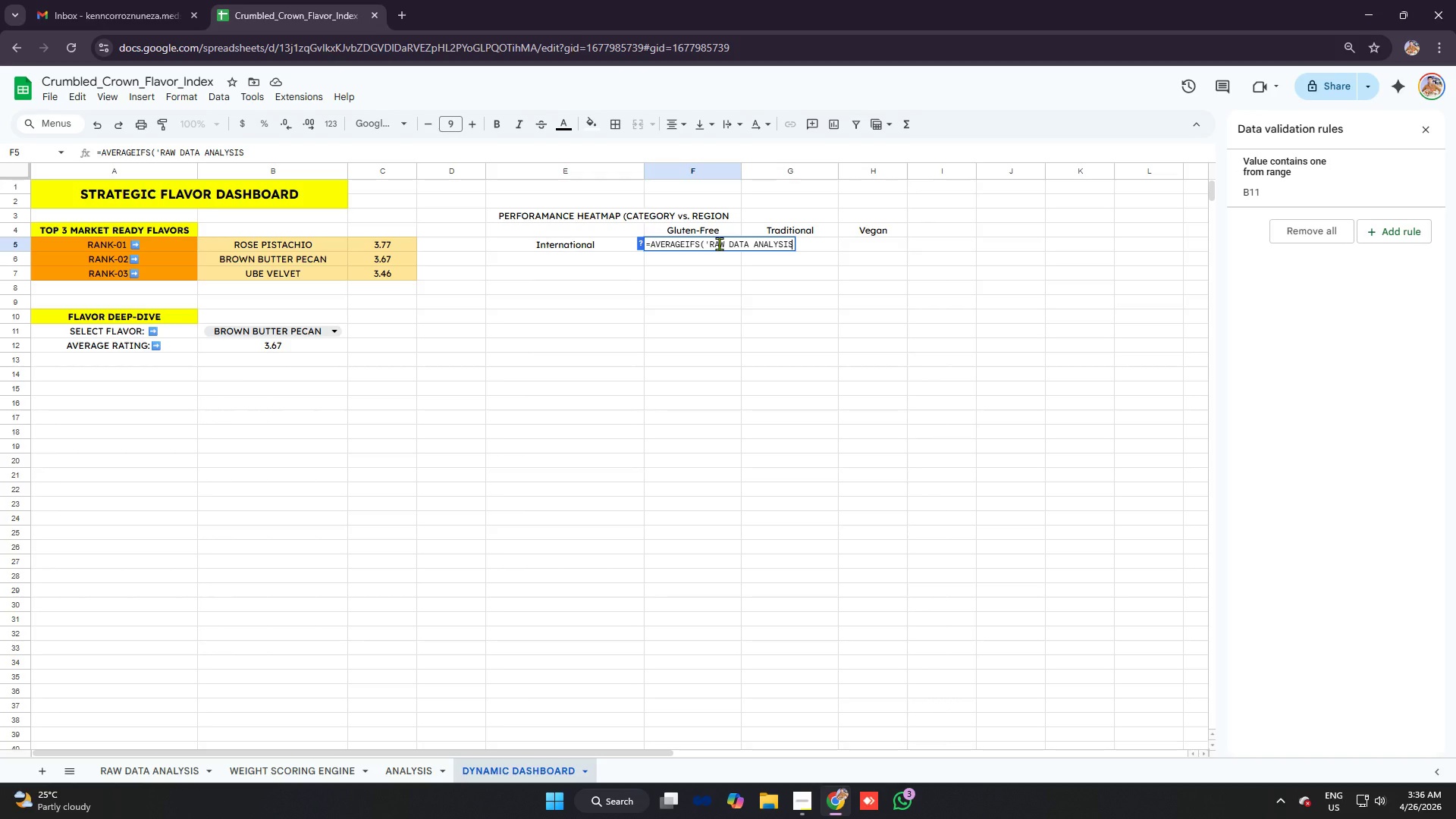 
key(Quote)
 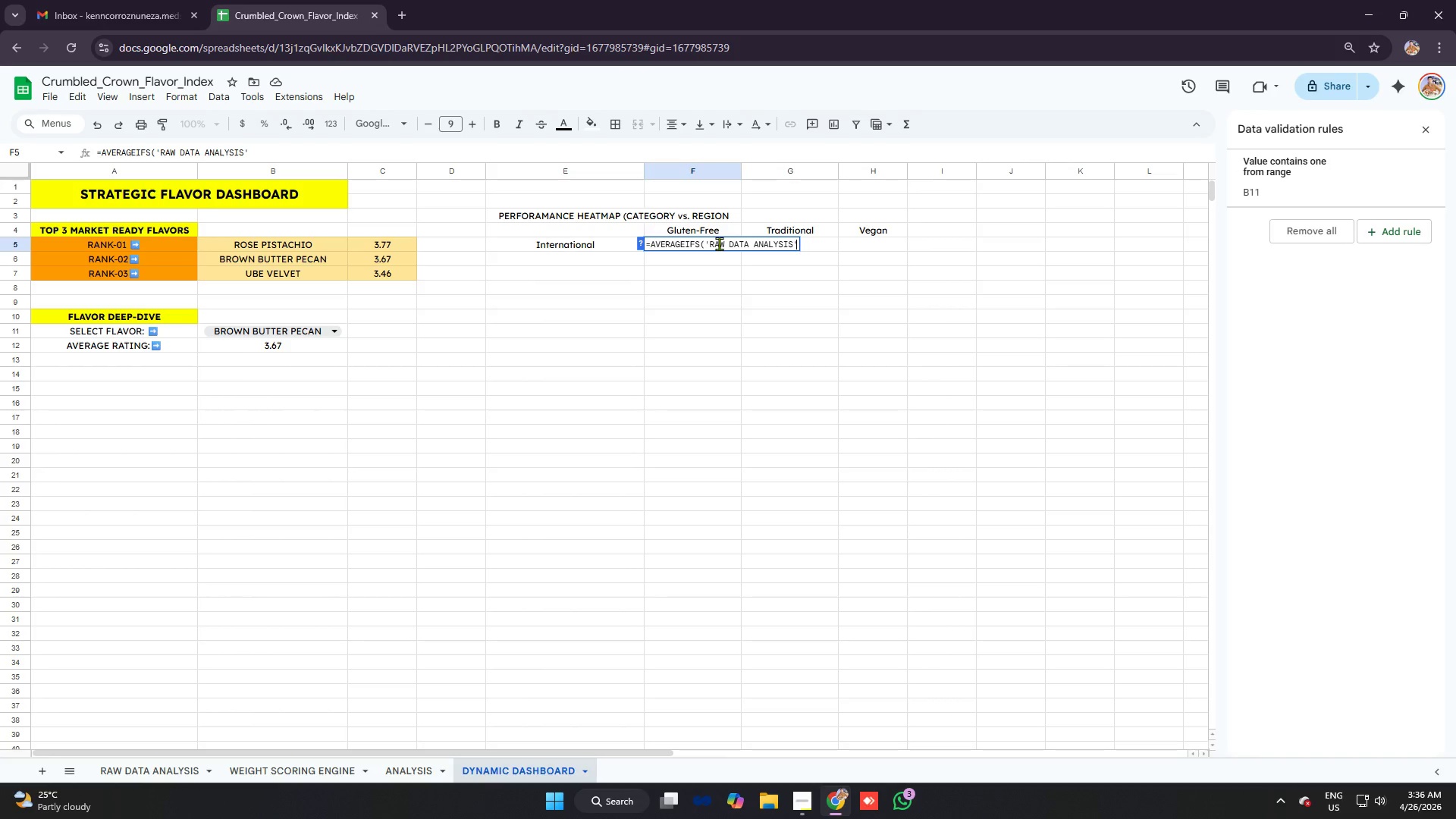 
key(Shift+ShiftRight)
 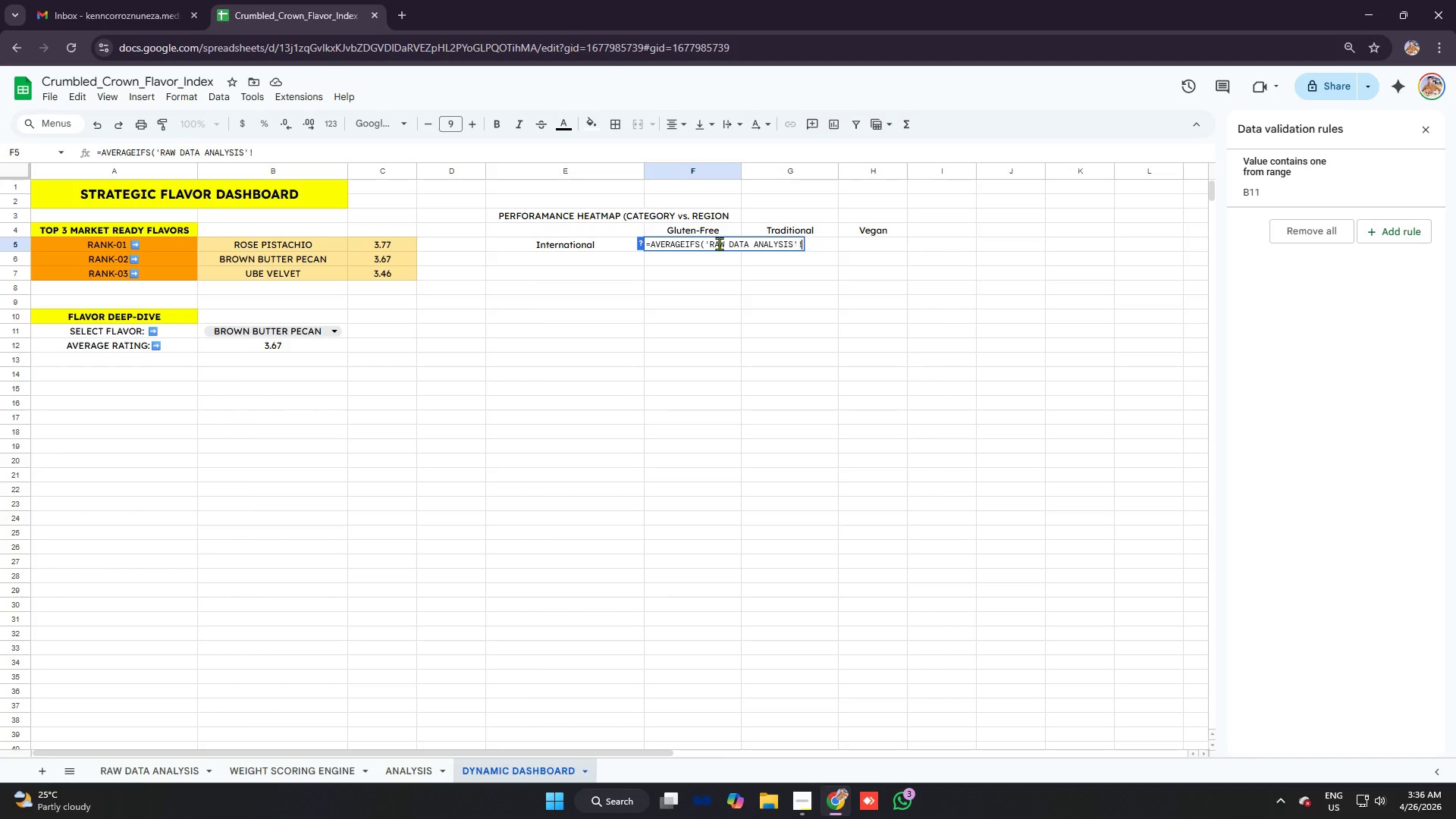 
key(Shift+1)
 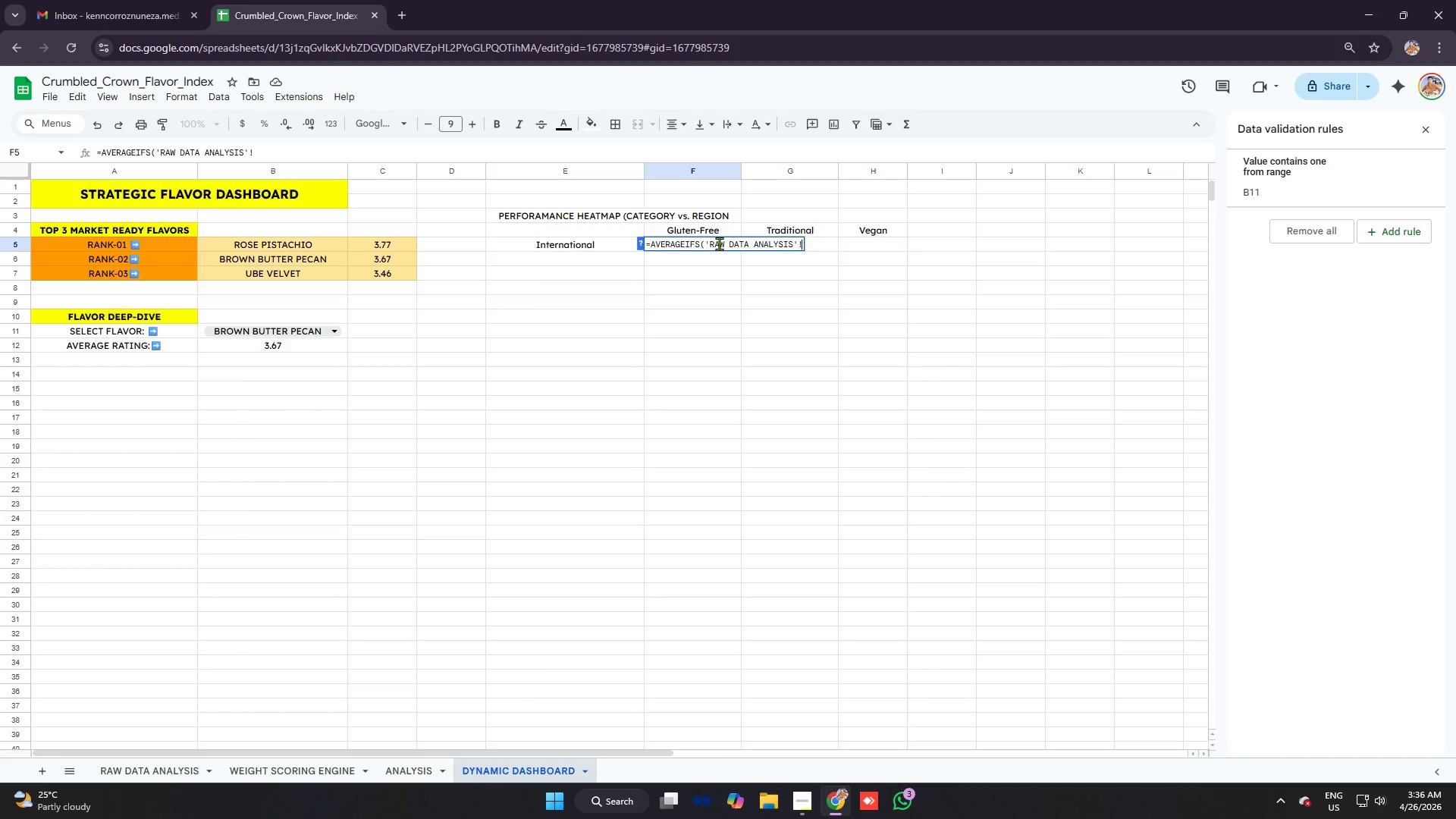 
type($j)
 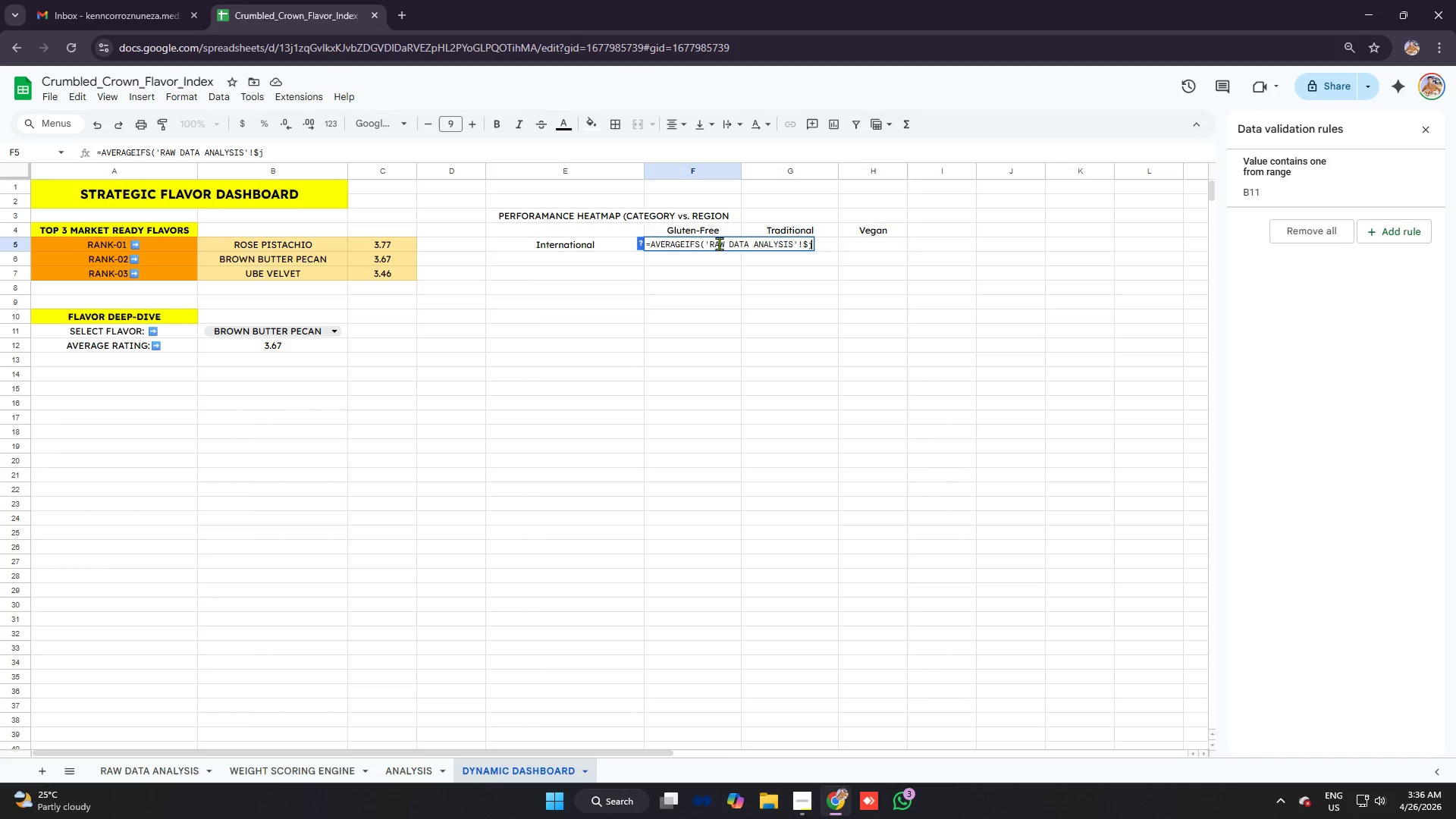 
hold_key(key=ShiftRight, duration=0.62)
 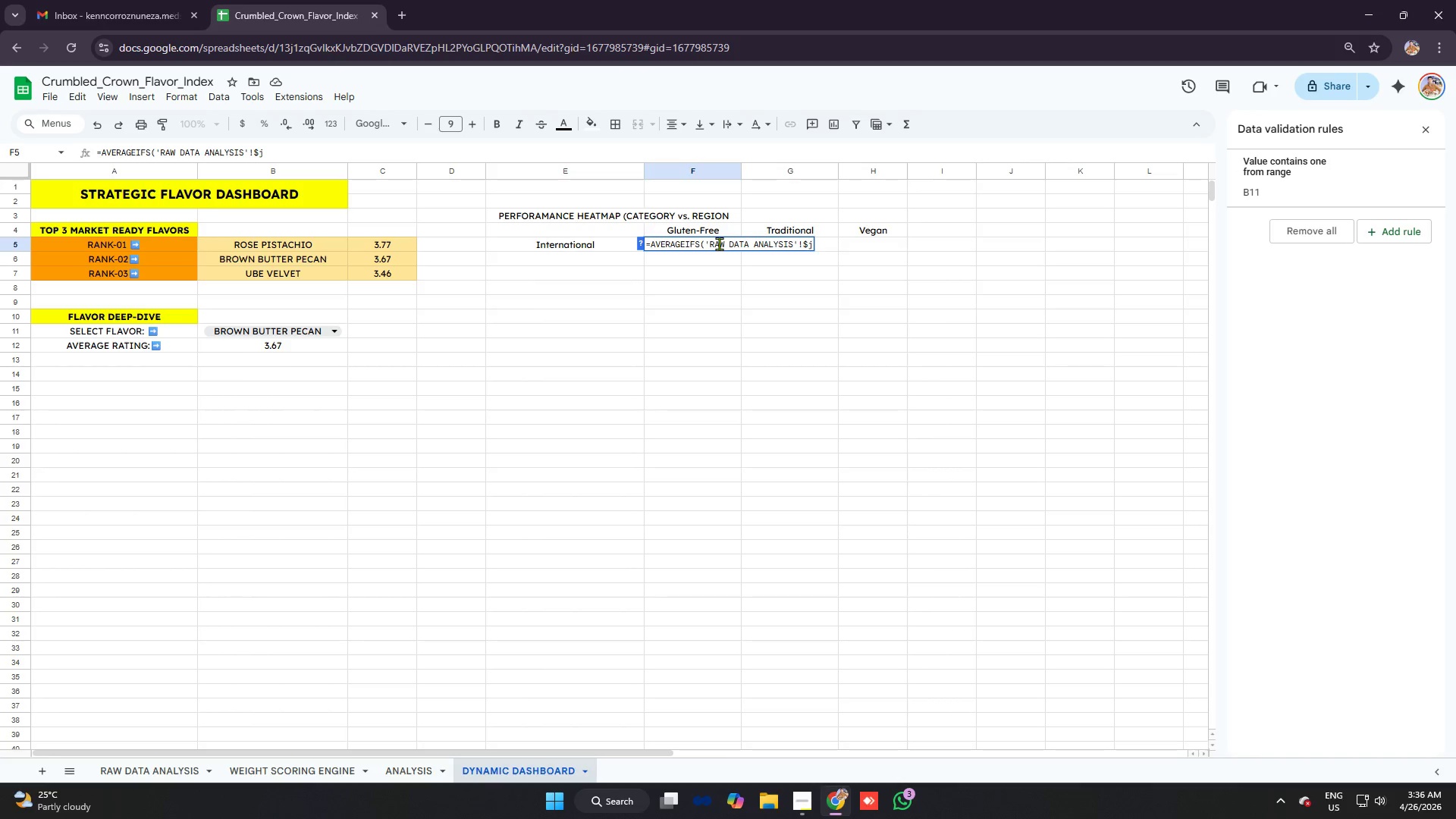 
type($j)
key(Backspace)
key(Backspace)
key(Backspace)
type(J:J)
key(Backspace)
type($J)
 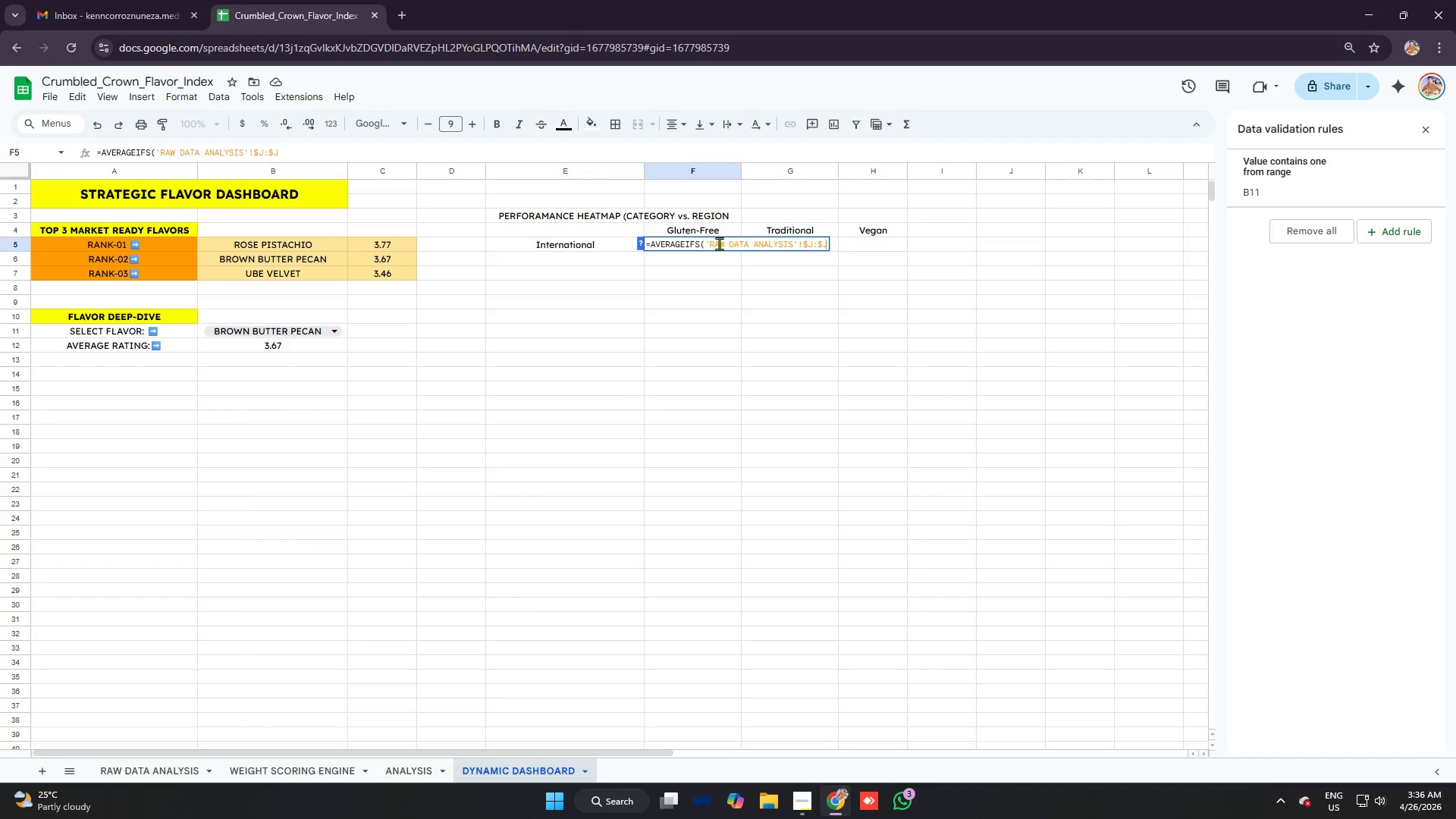 
key(Comma)
 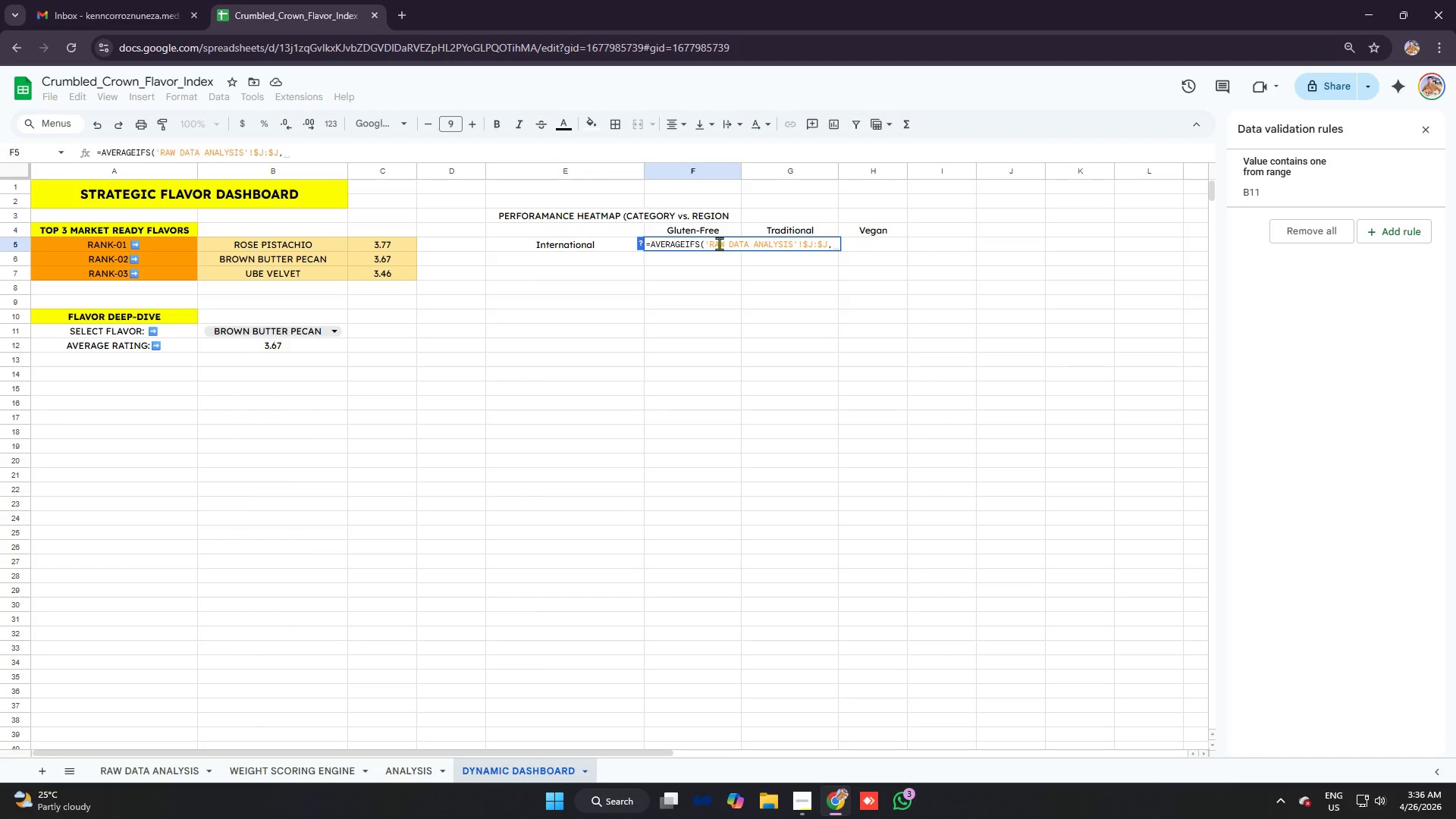 
key(Quote)
 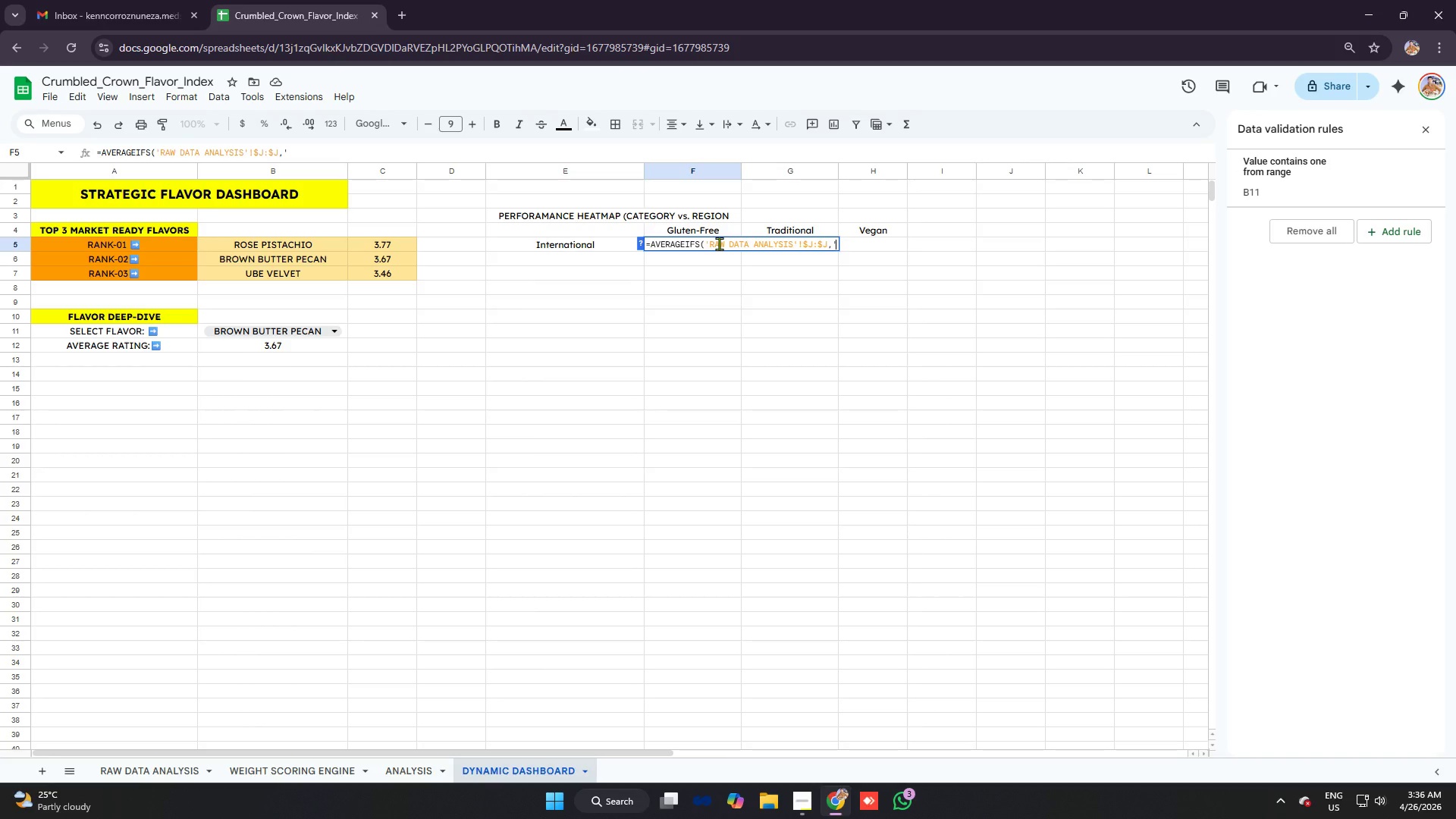 
key(Control+ControlLeft)
 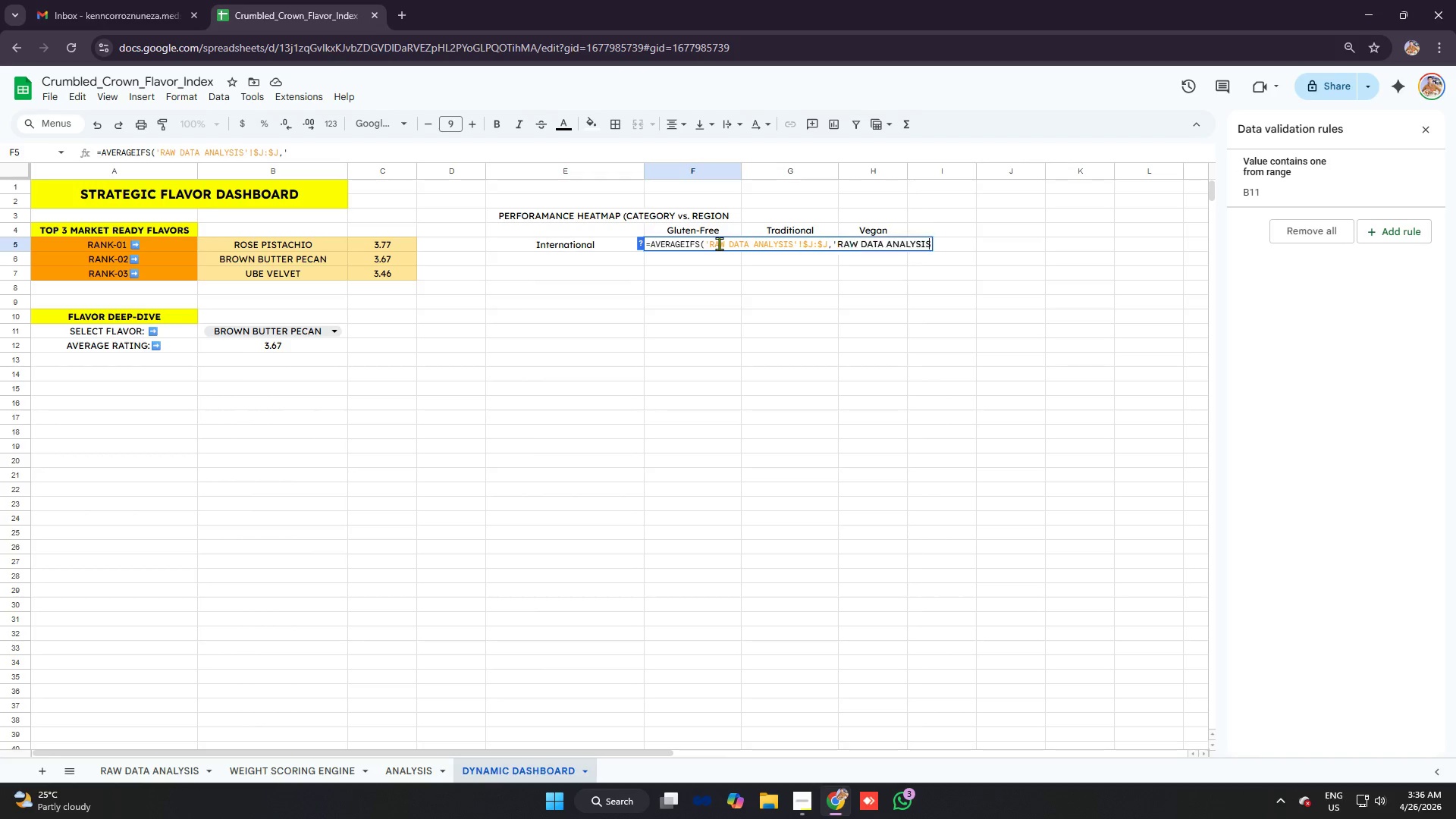 
key(Control+V)
 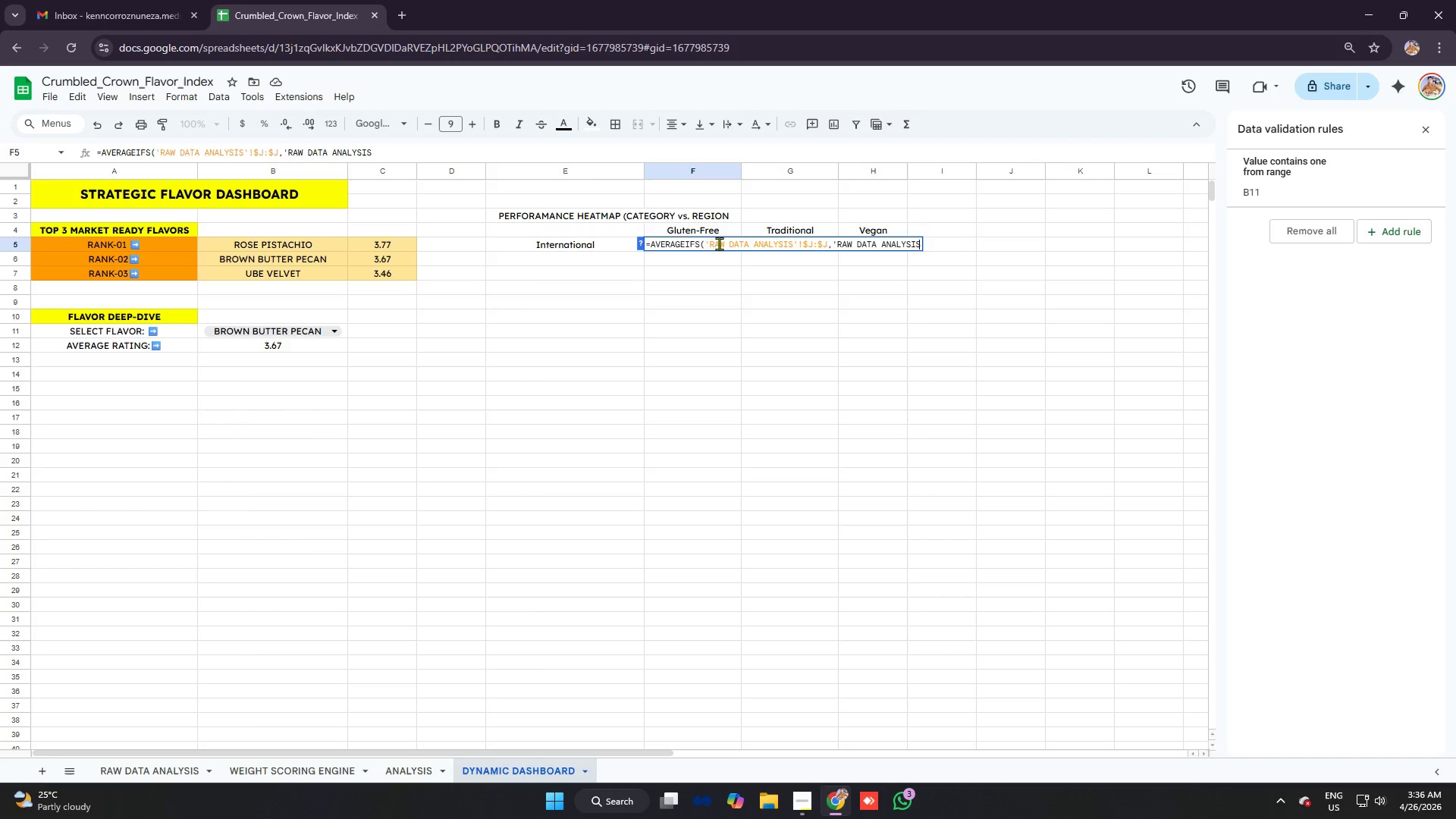 
key(Quote)
 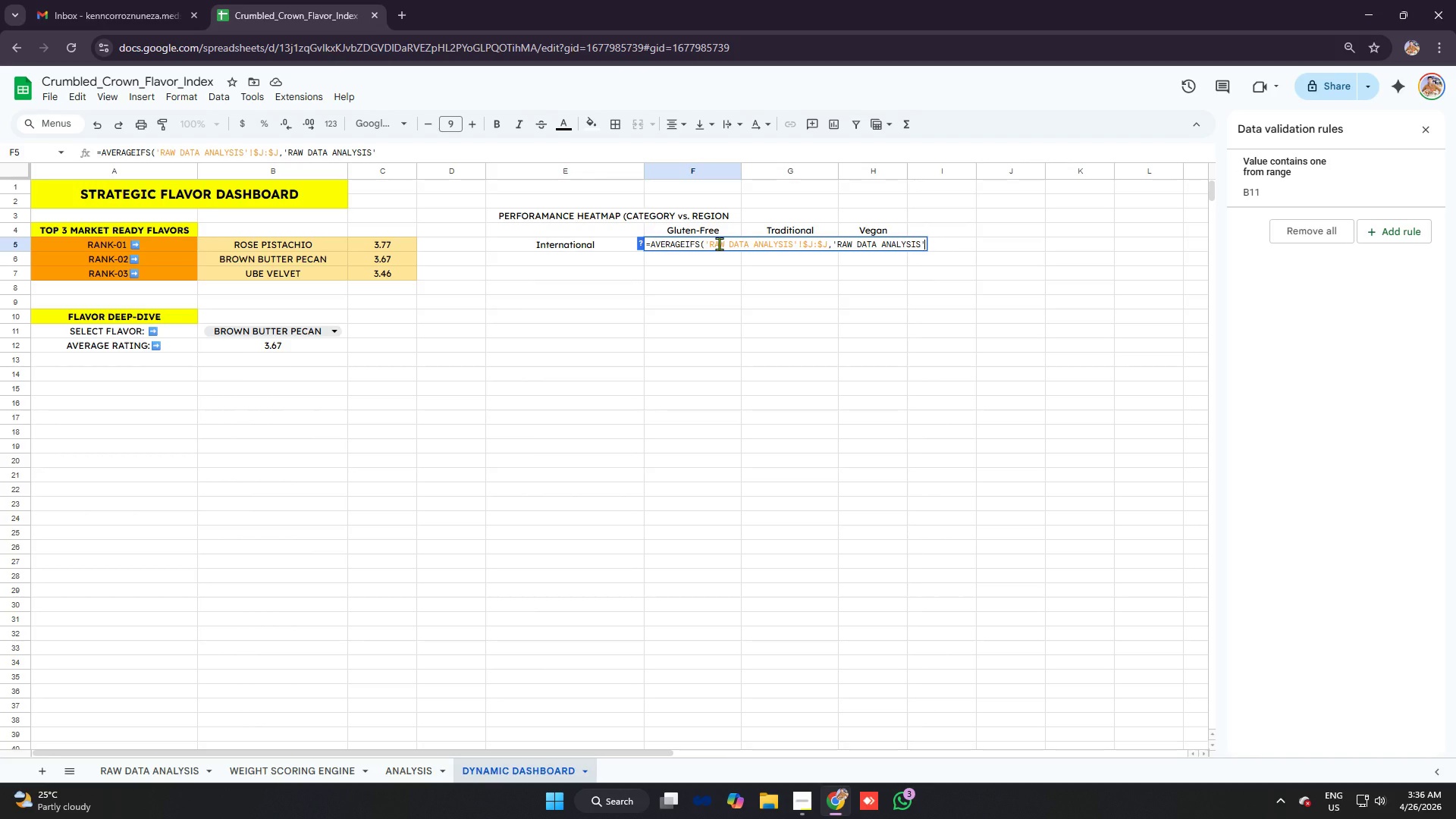 
key(Shift+ShiftRight)
 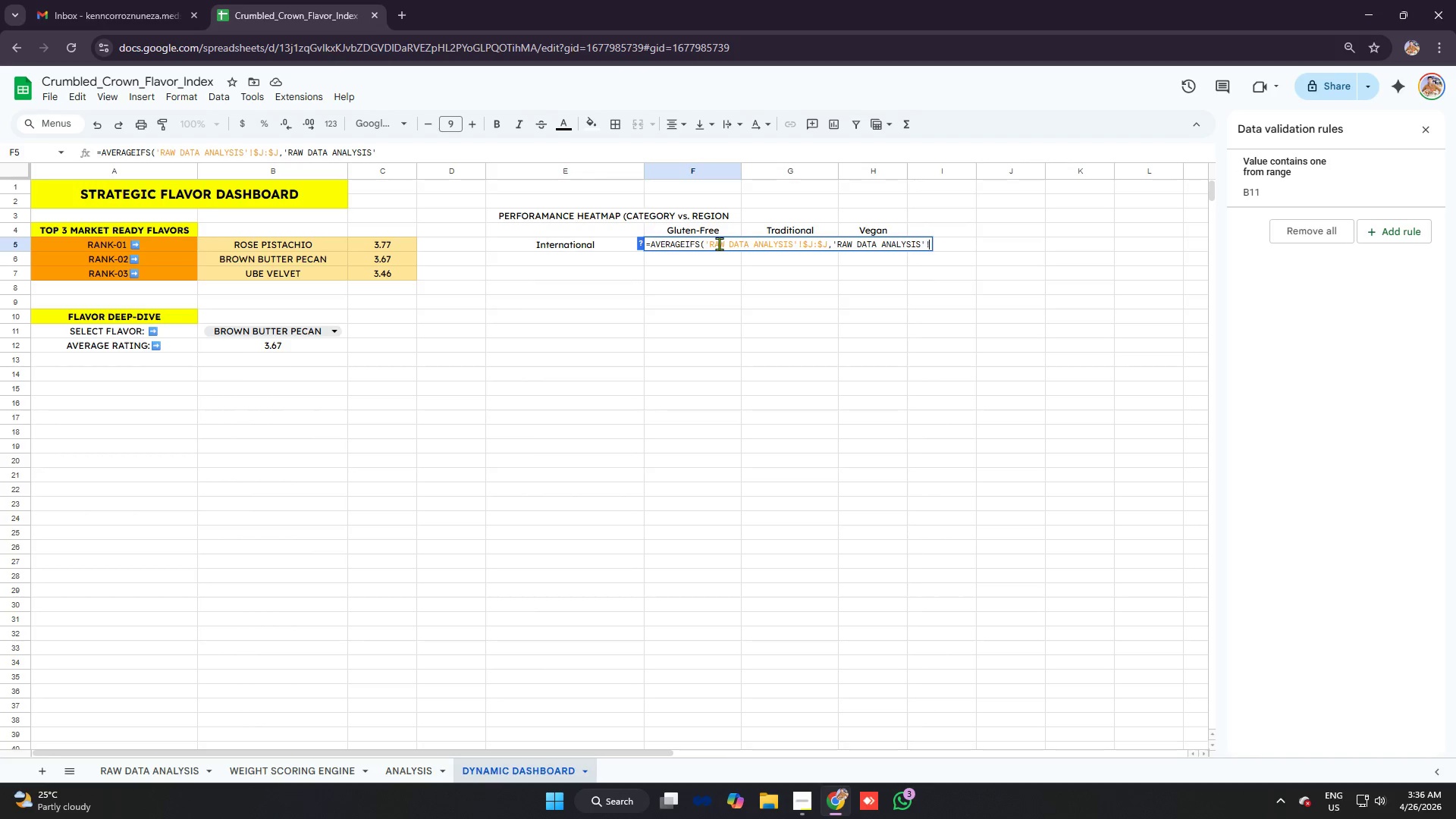 
key(Shift+1)
 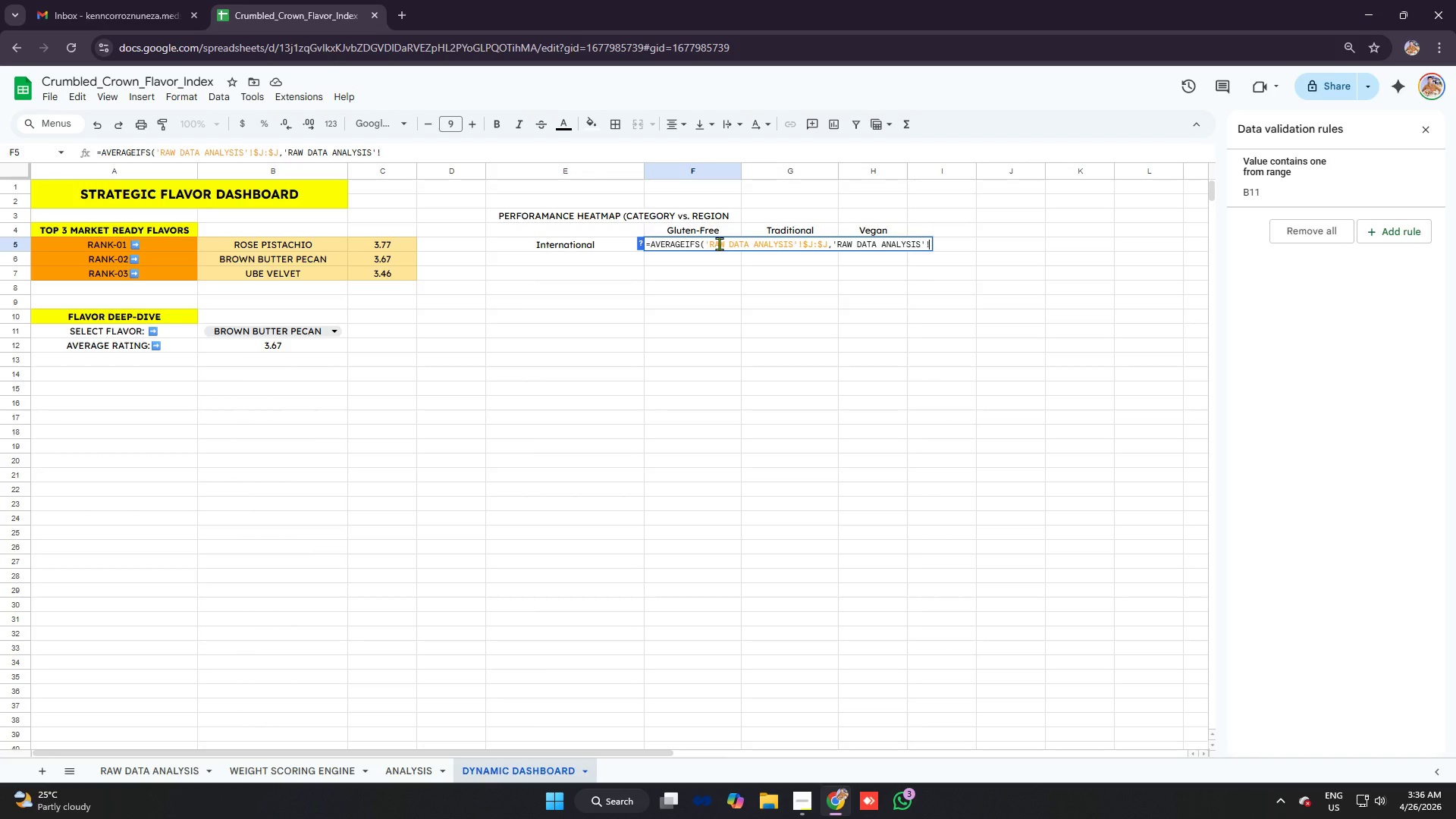 
type($V)
key(Backspace)
type(C:$C.)
key(Backspace)
type(,e)
key(Backspace)
type(E)
 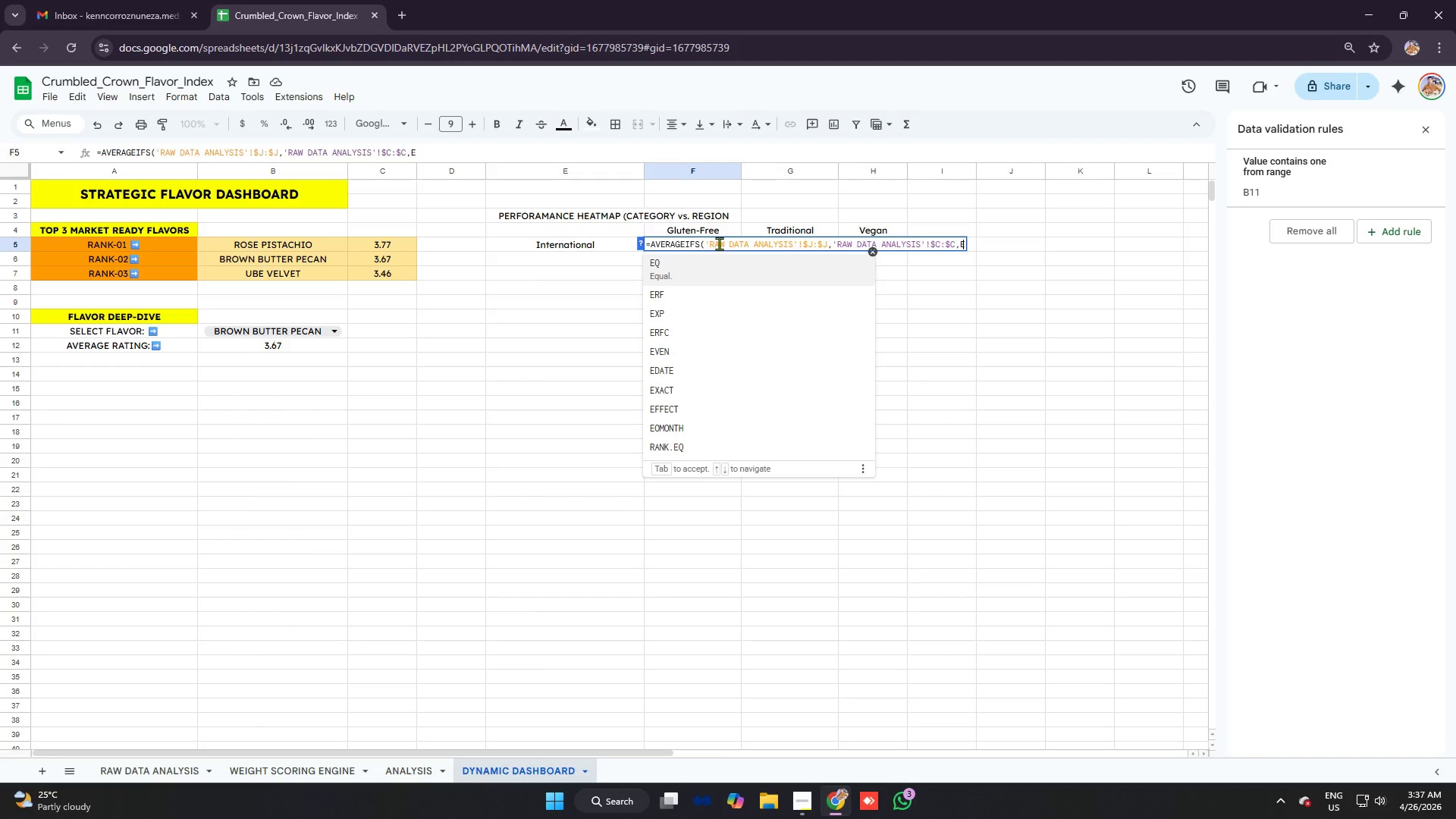 
key(5)
 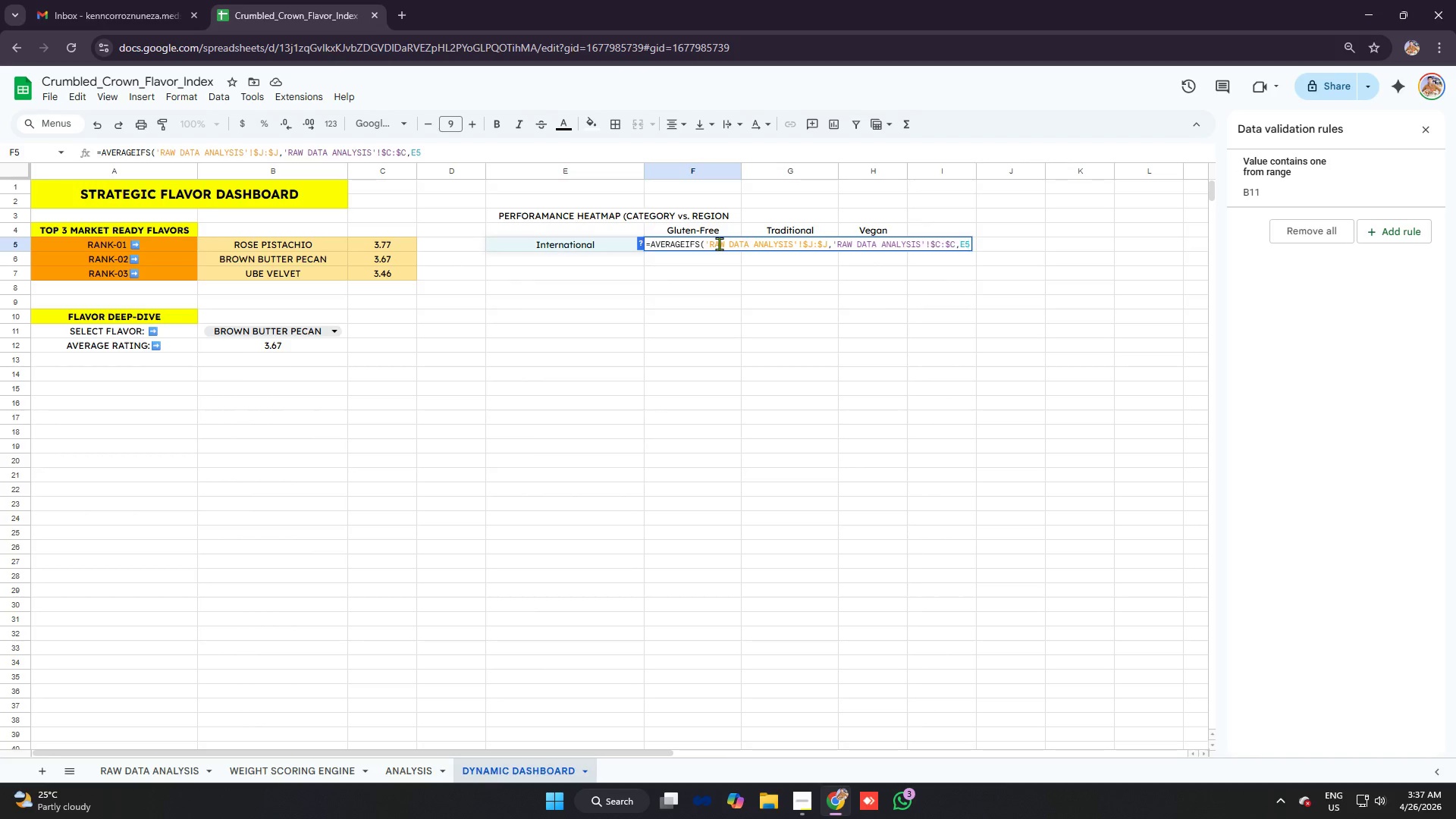 
key(Comma)
 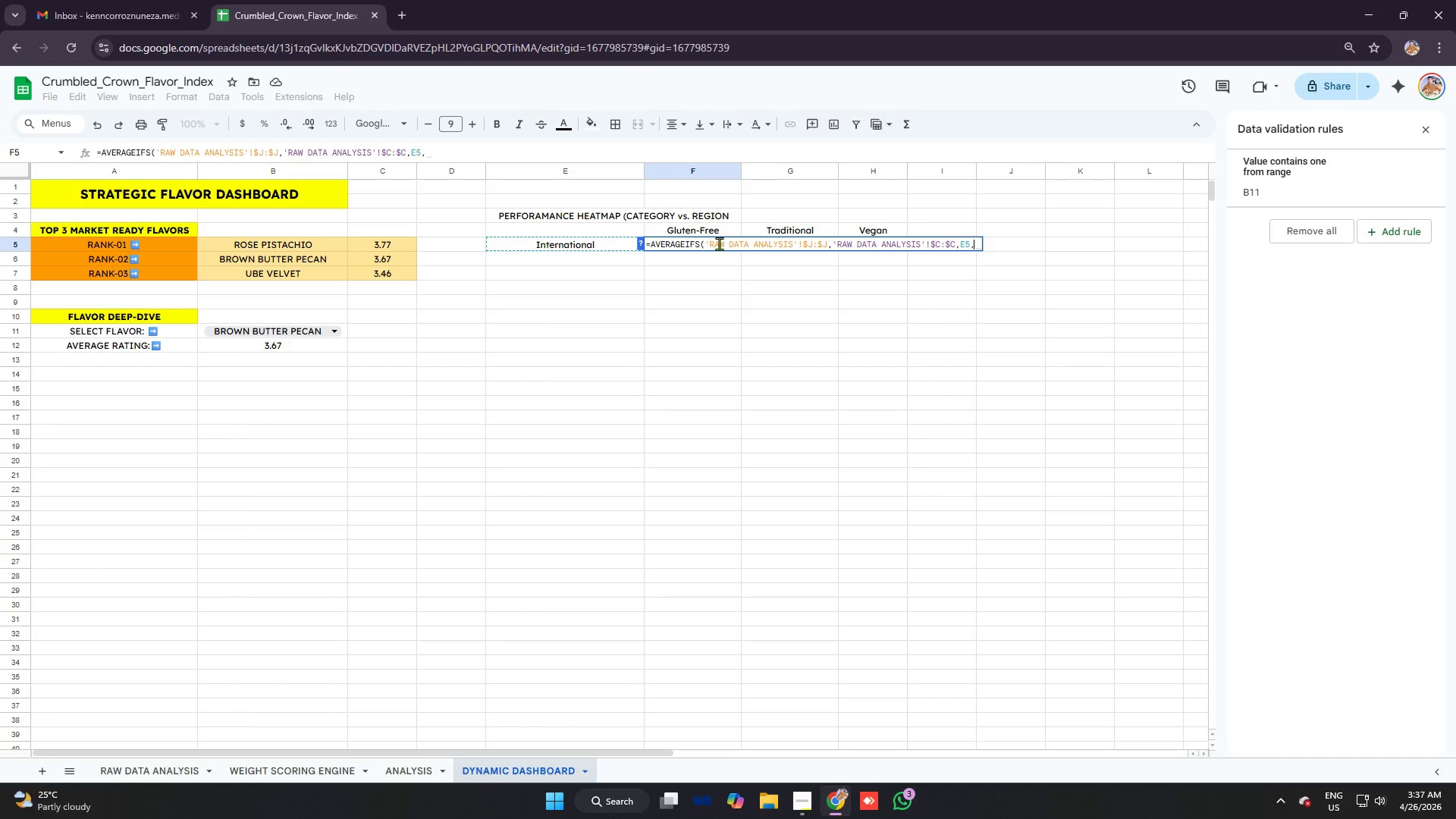 
wait(6.3)
 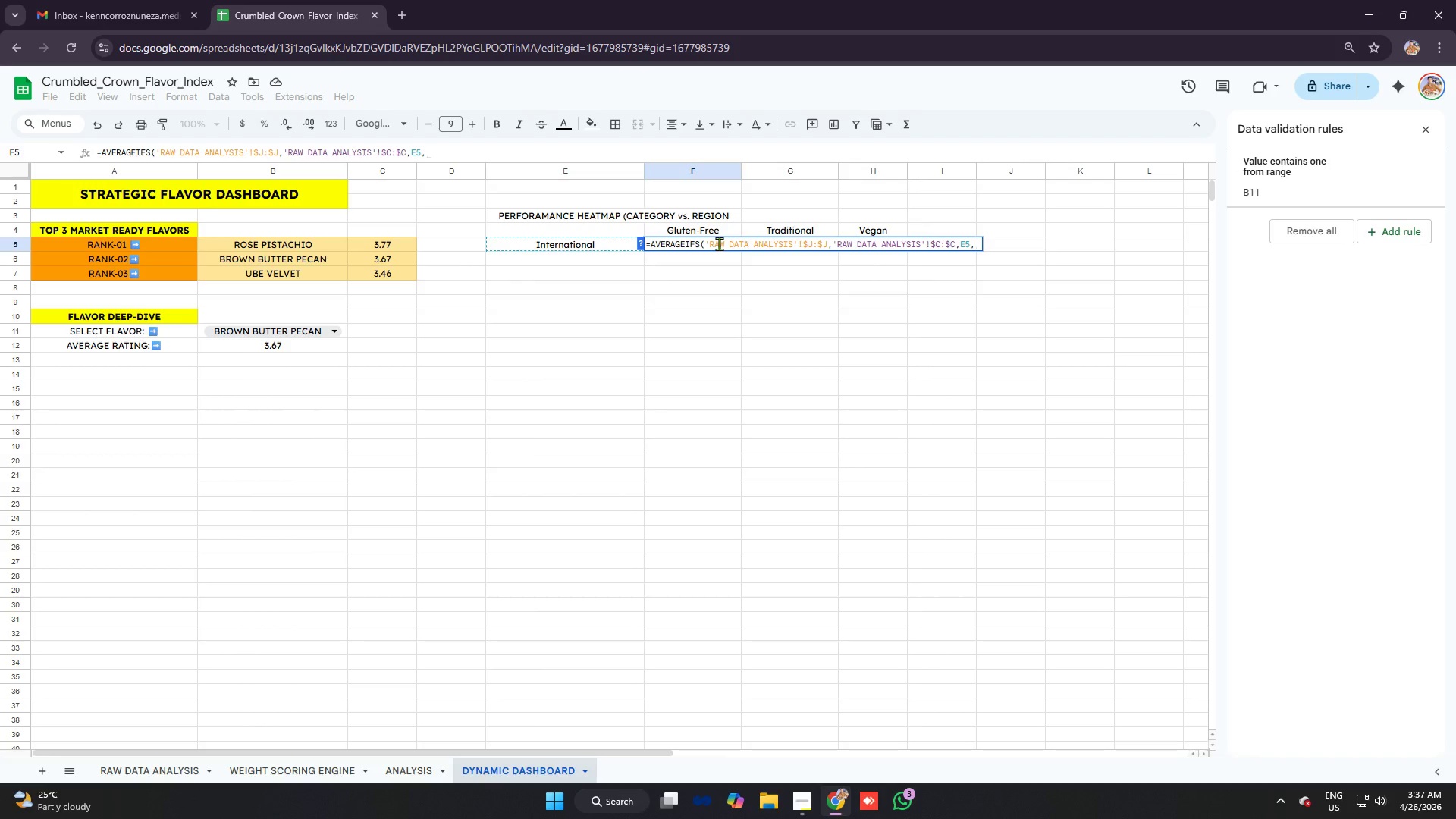 
key(Quote)
 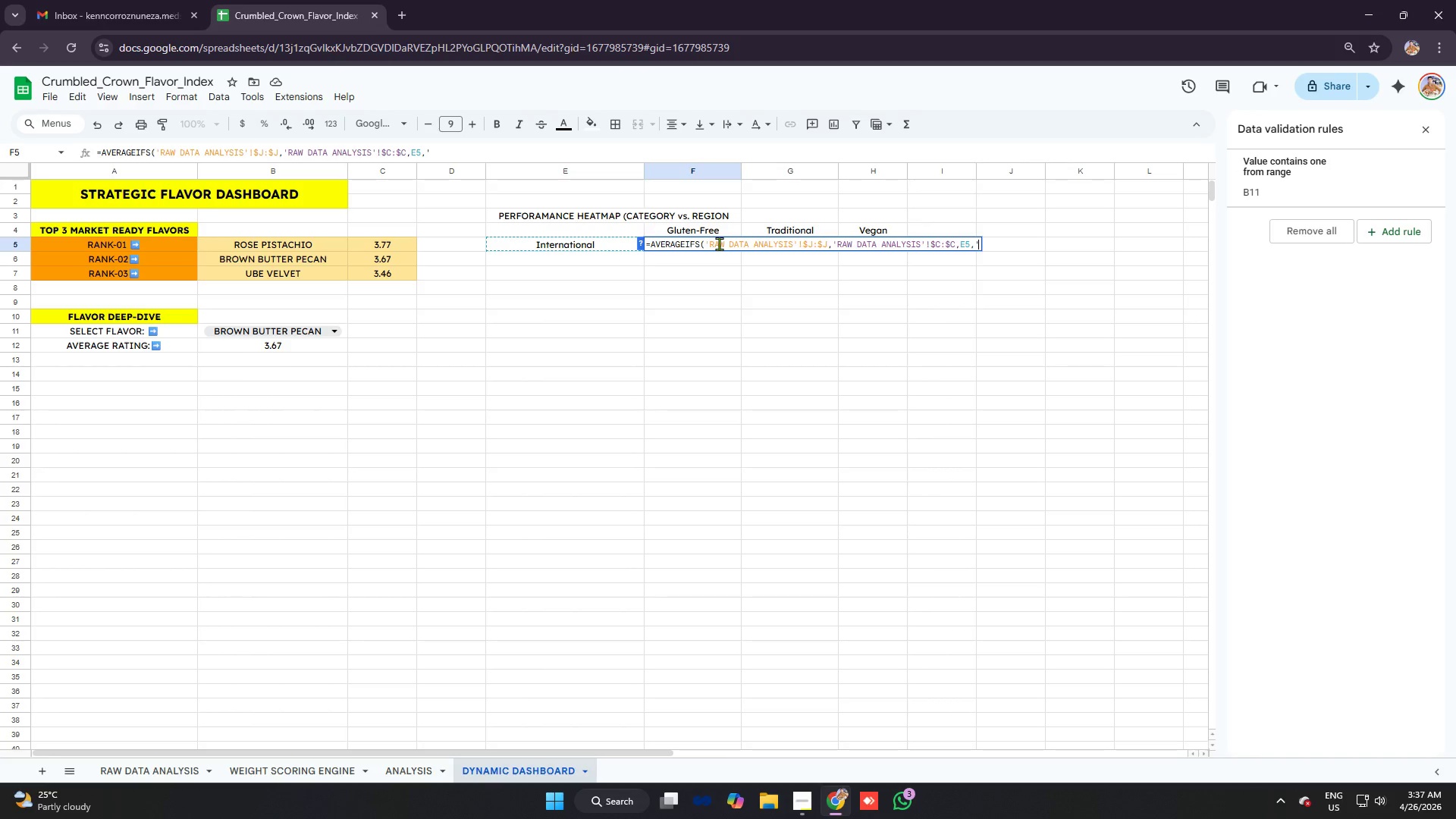 
key(Control+V)
 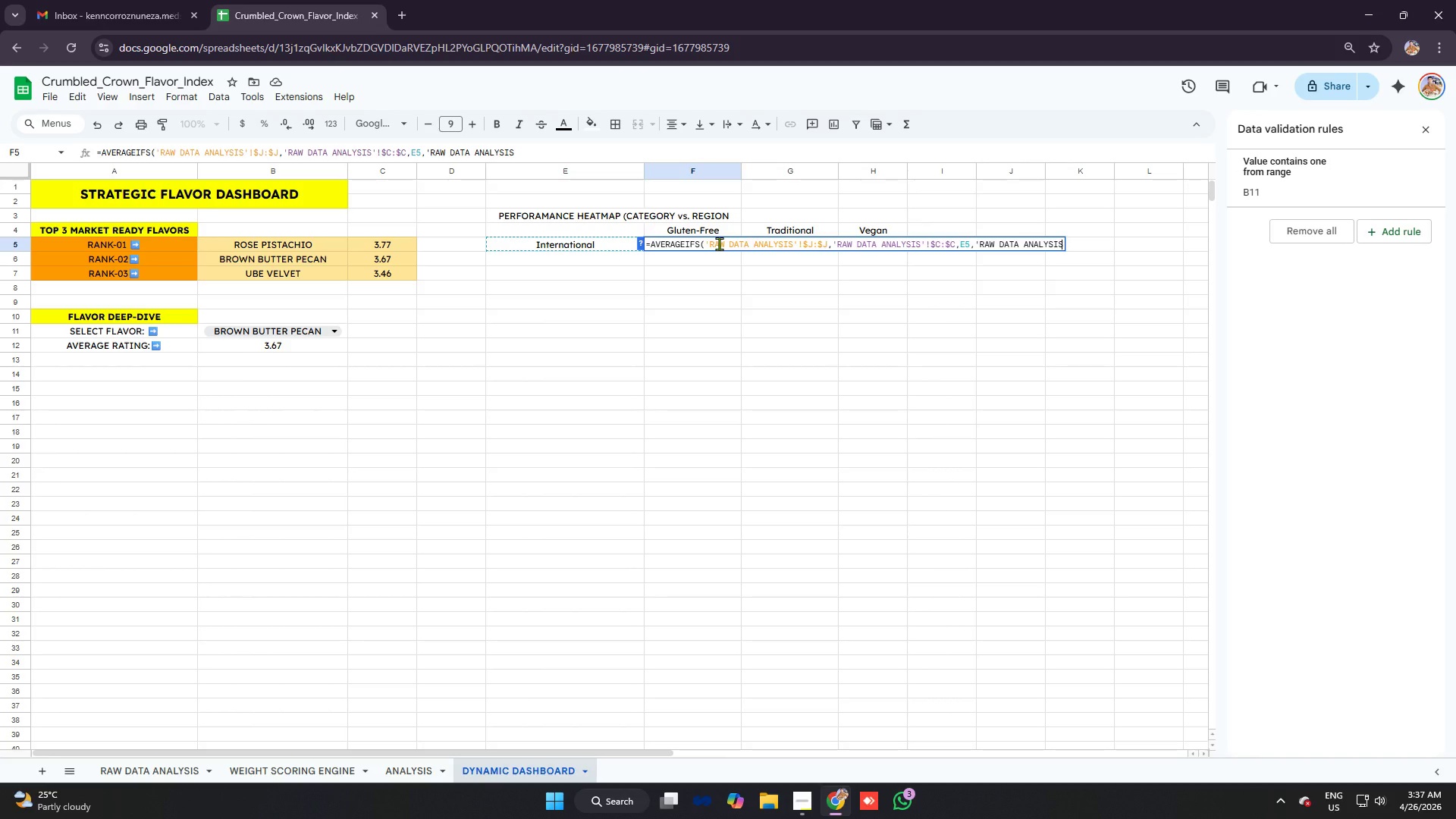 
key(Semicolon)
 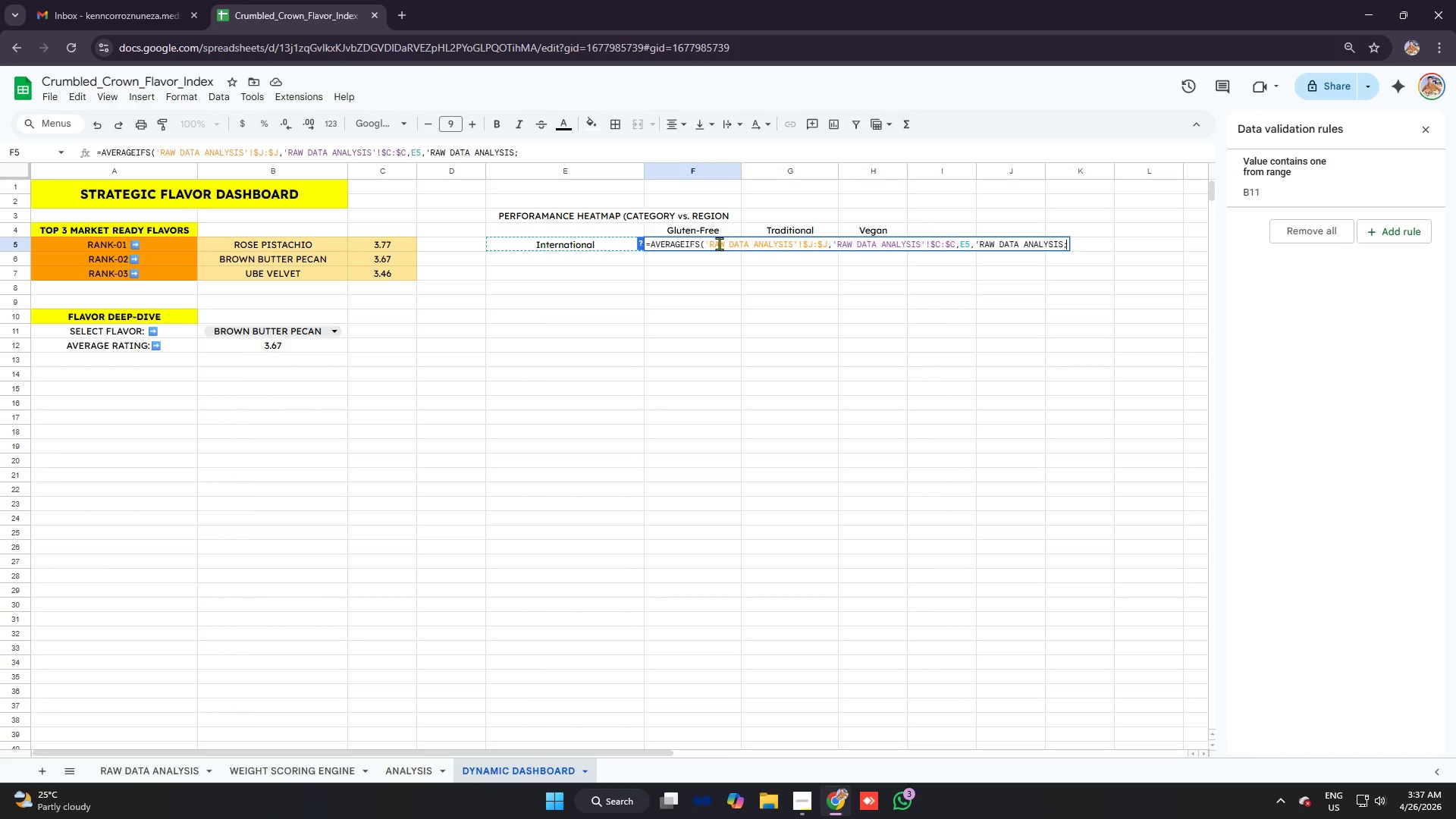 
key(Backspace)
 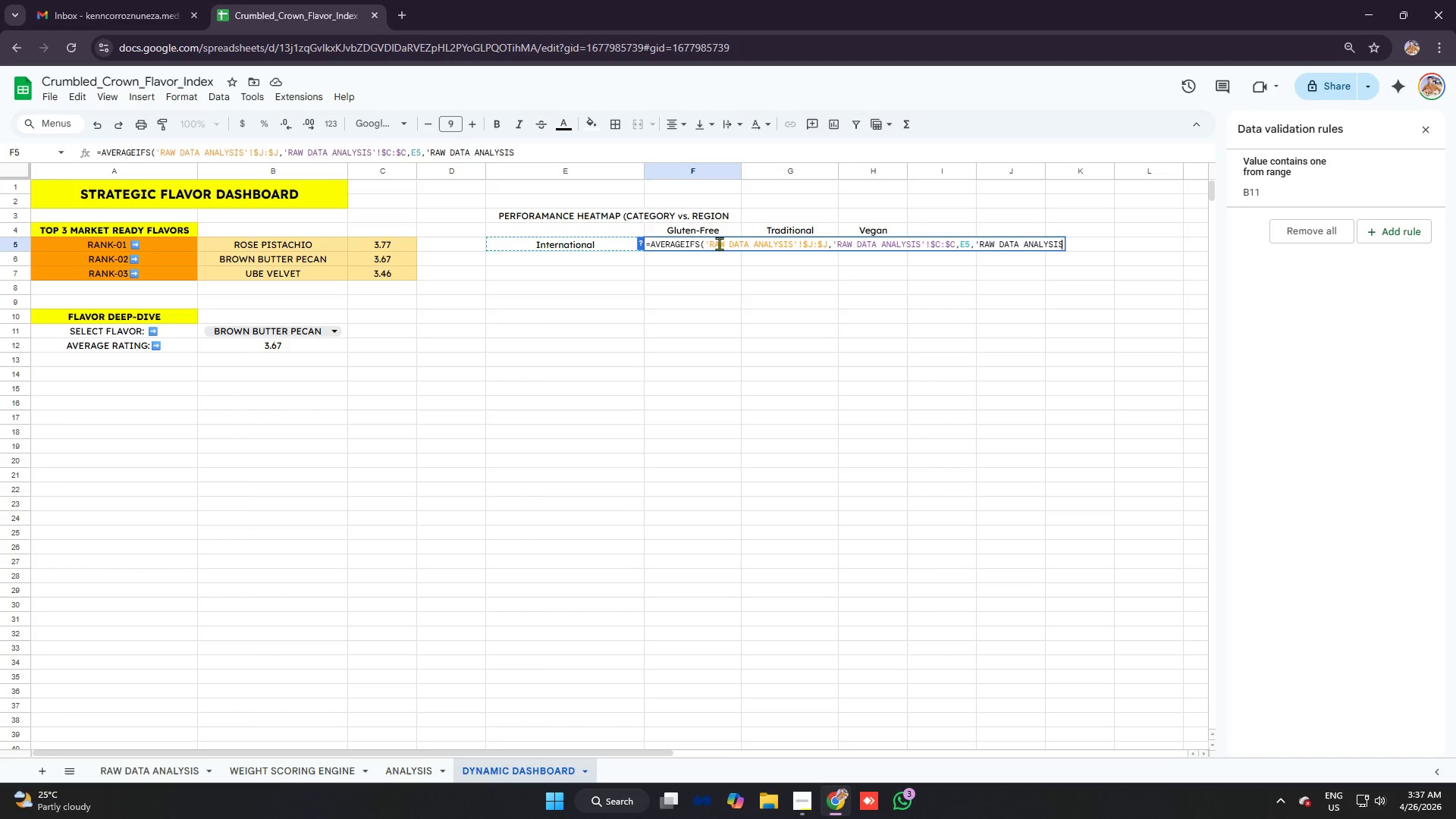 
key(Quote)
 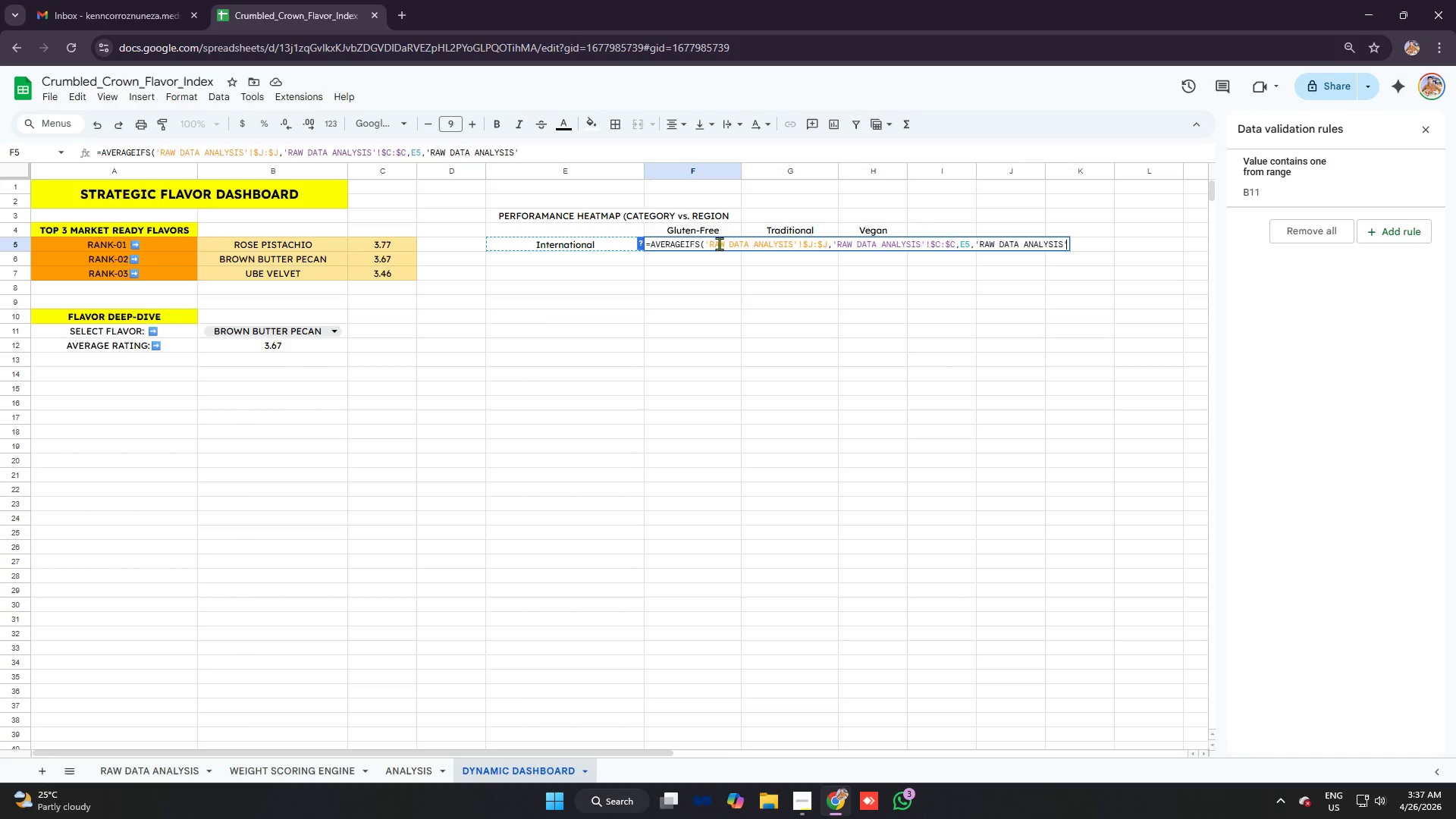 
key(Shift+1)
 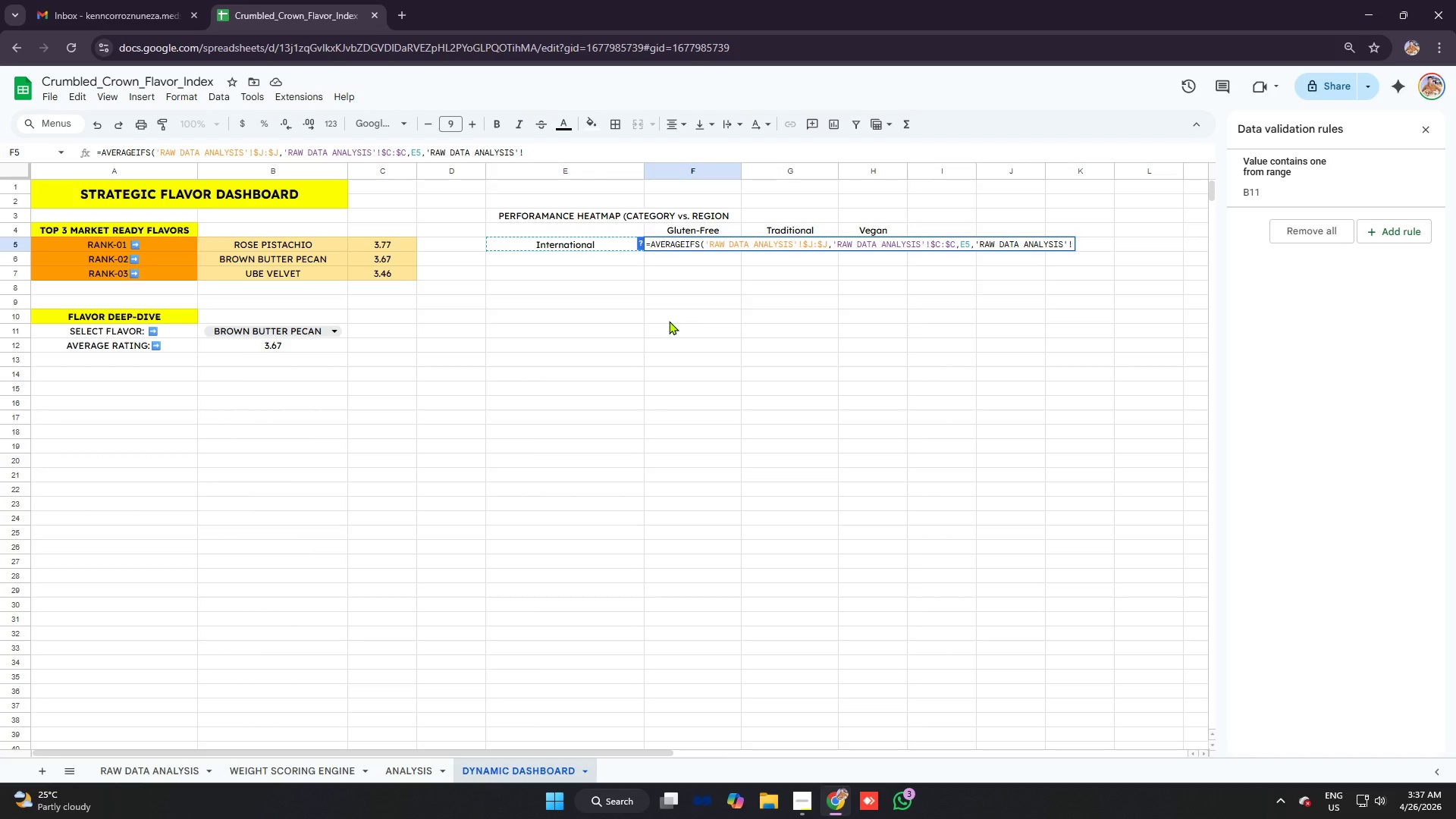 
wait(10.84)
 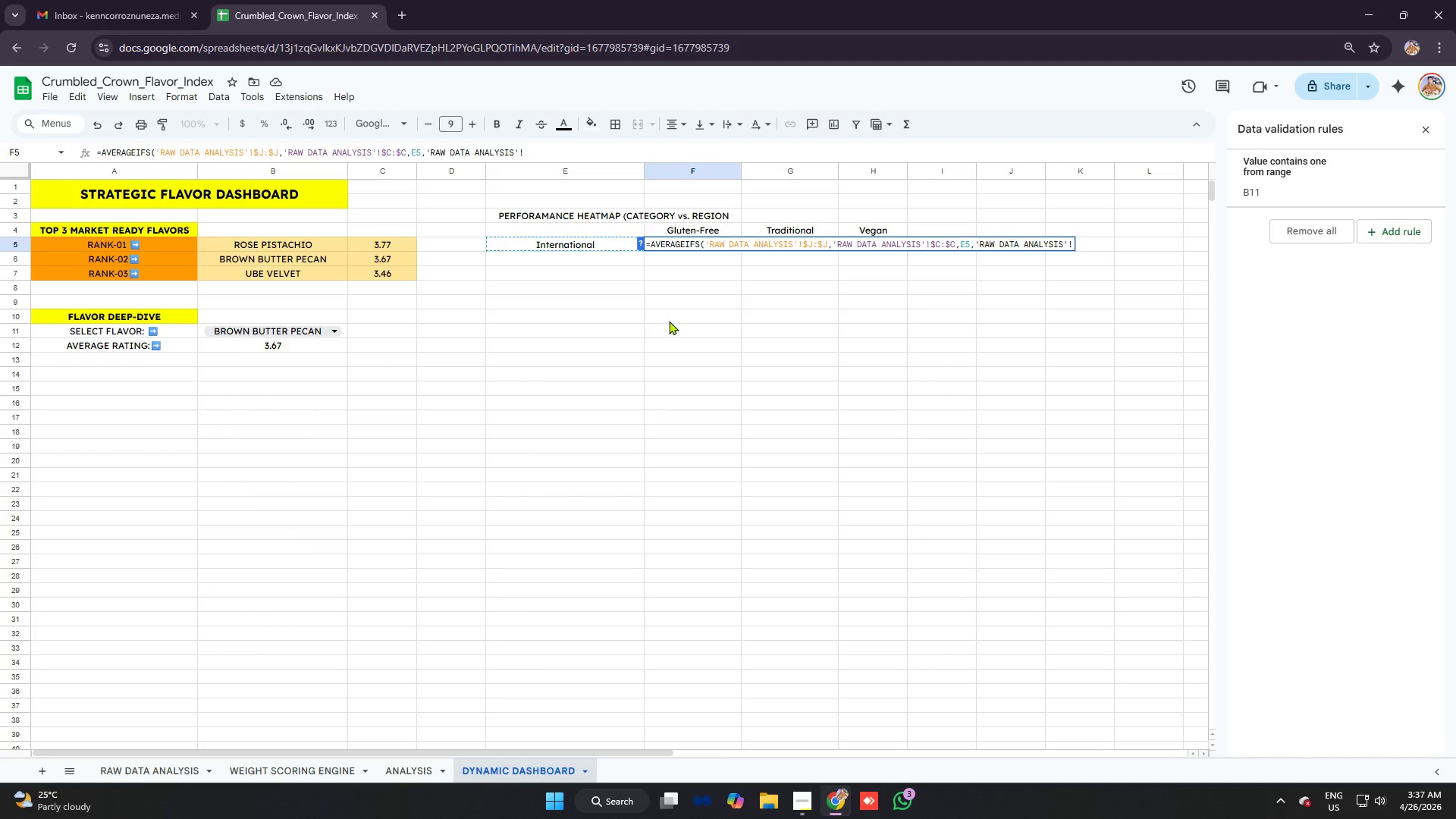 
type($D:$D,F4)
 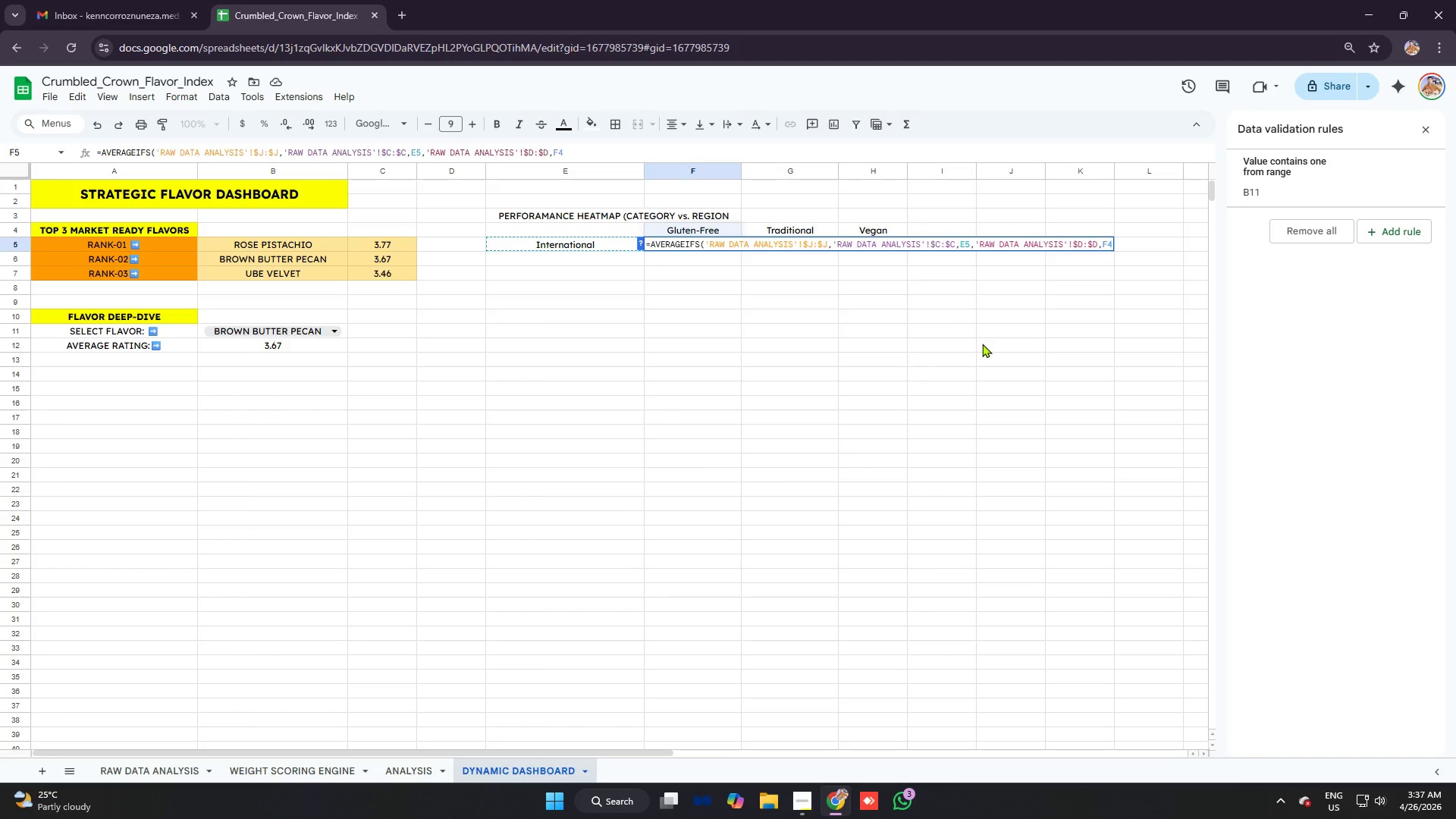 
key(Enter)
 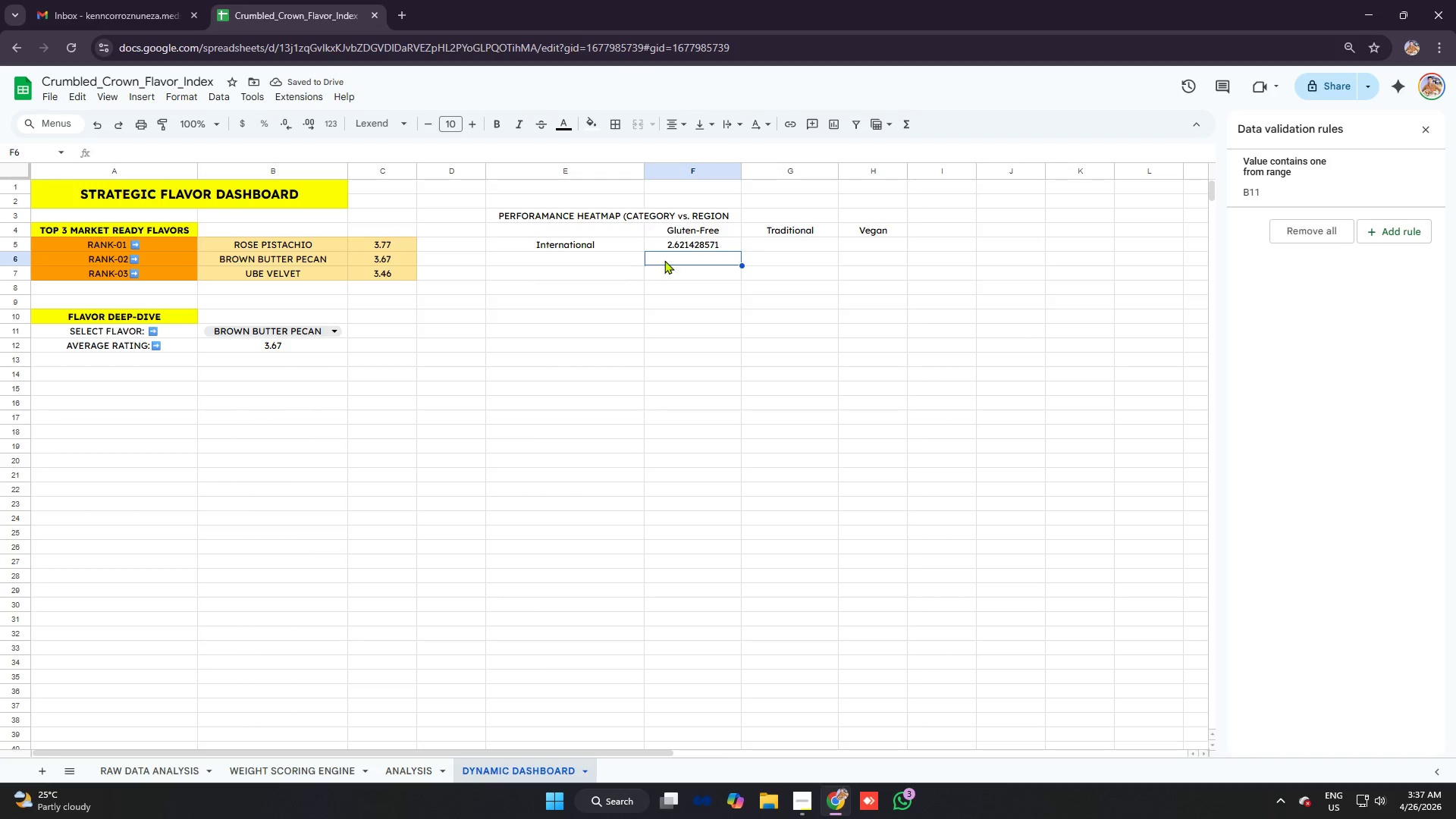 
left_click([617, 265])
 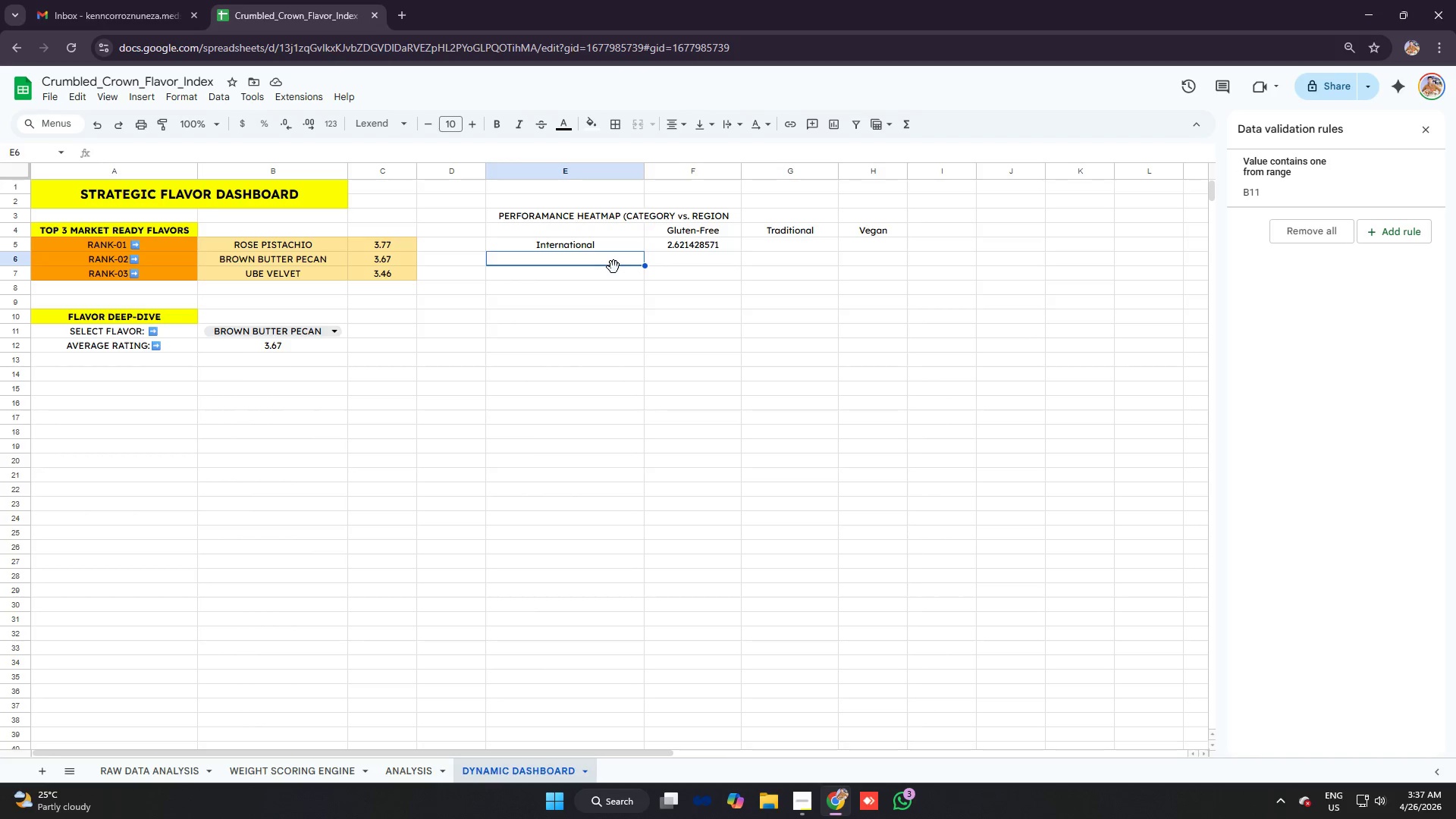 
type(Midwest)
 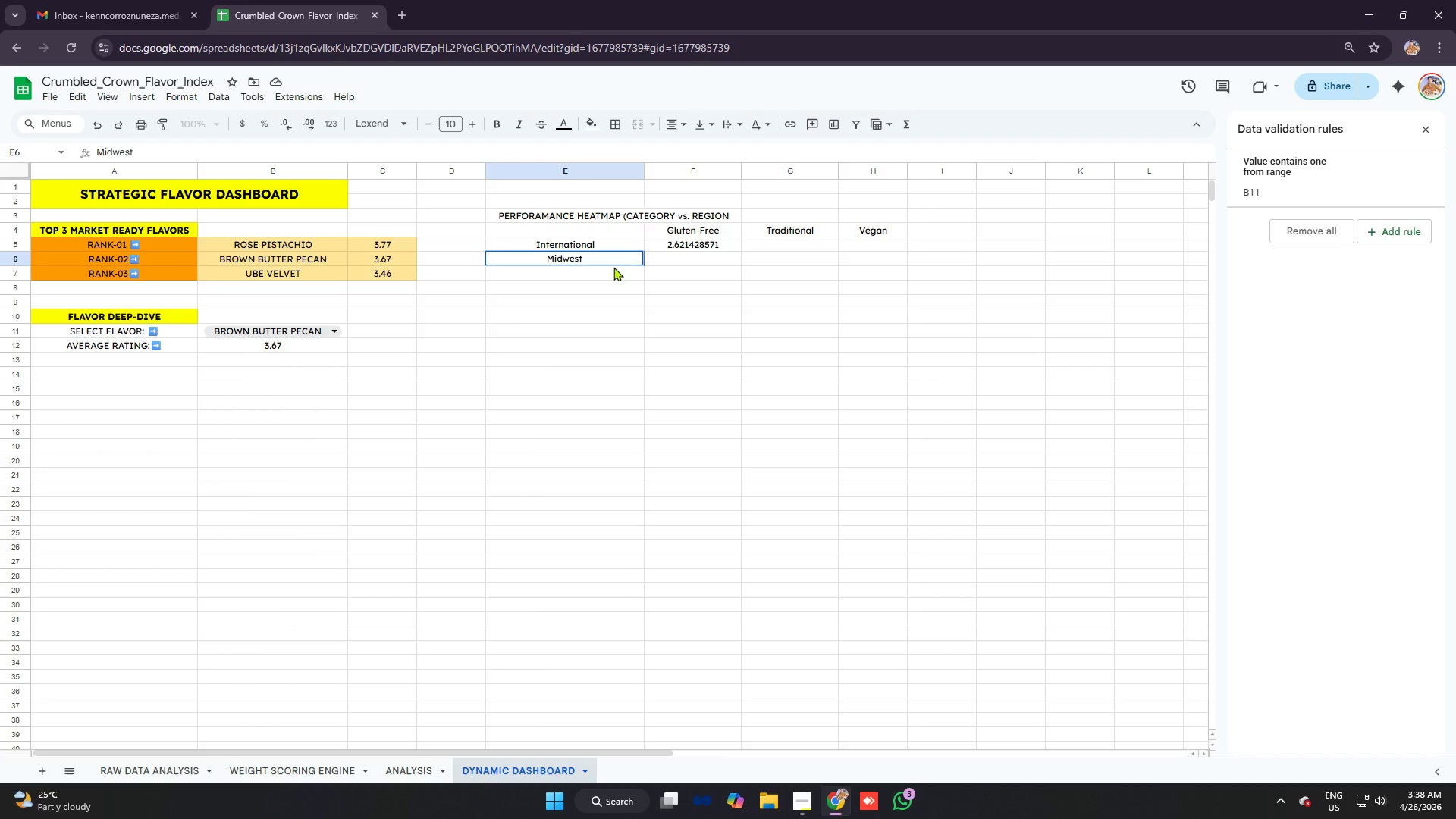 
key(Enter)
 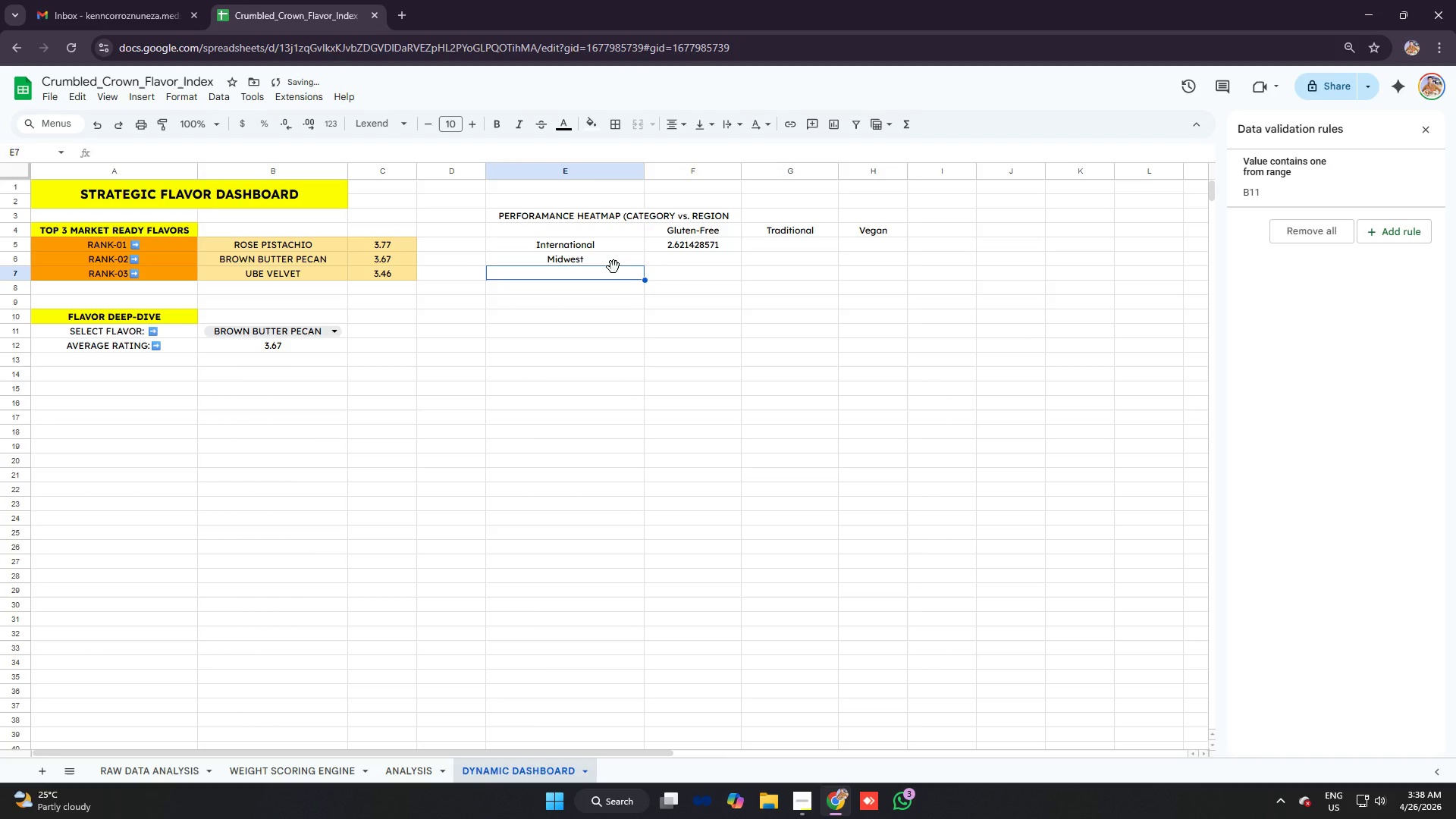 
type(Northeat)
key(Backspace)
type(st)
 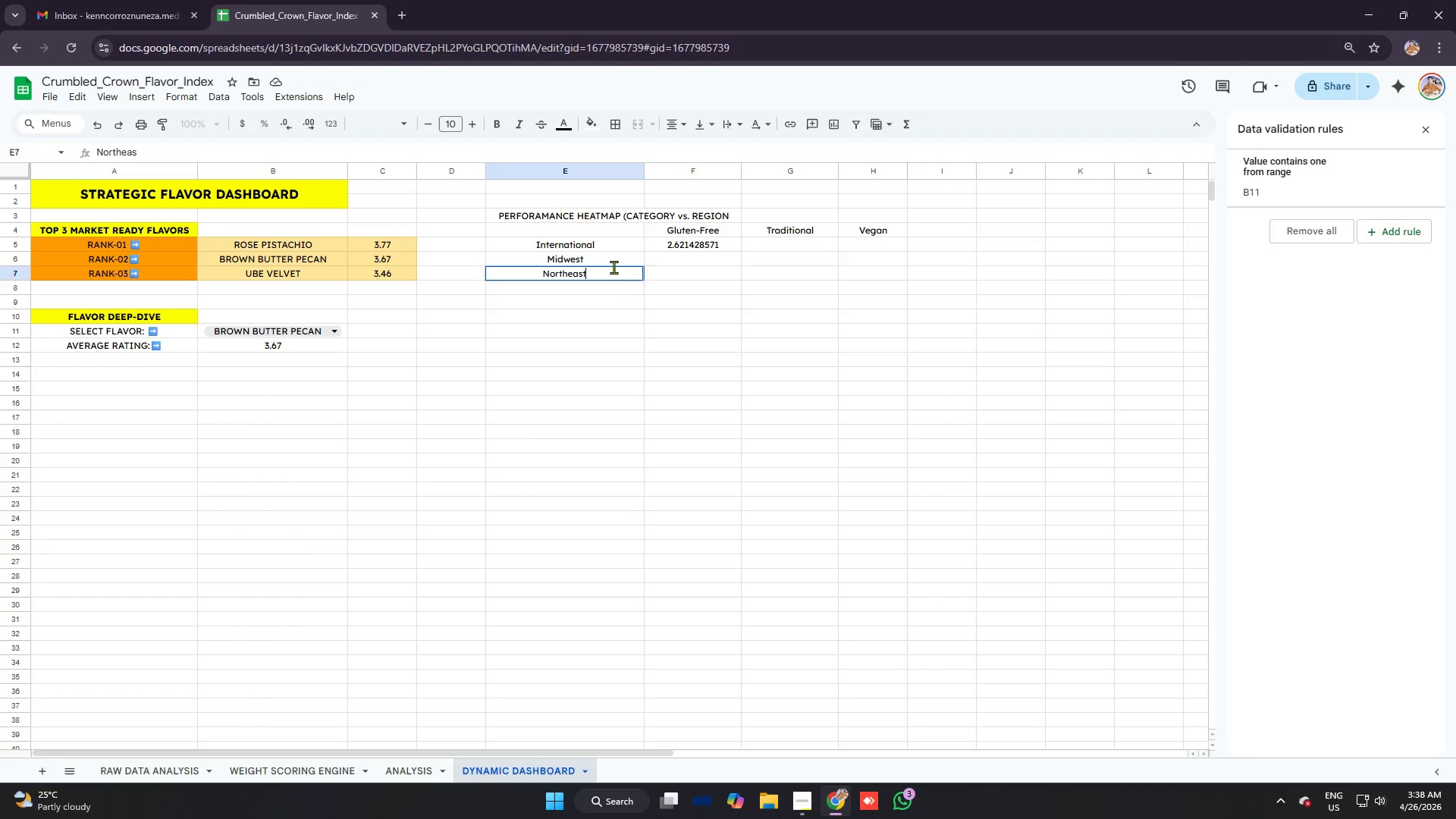 
key(Enter)
 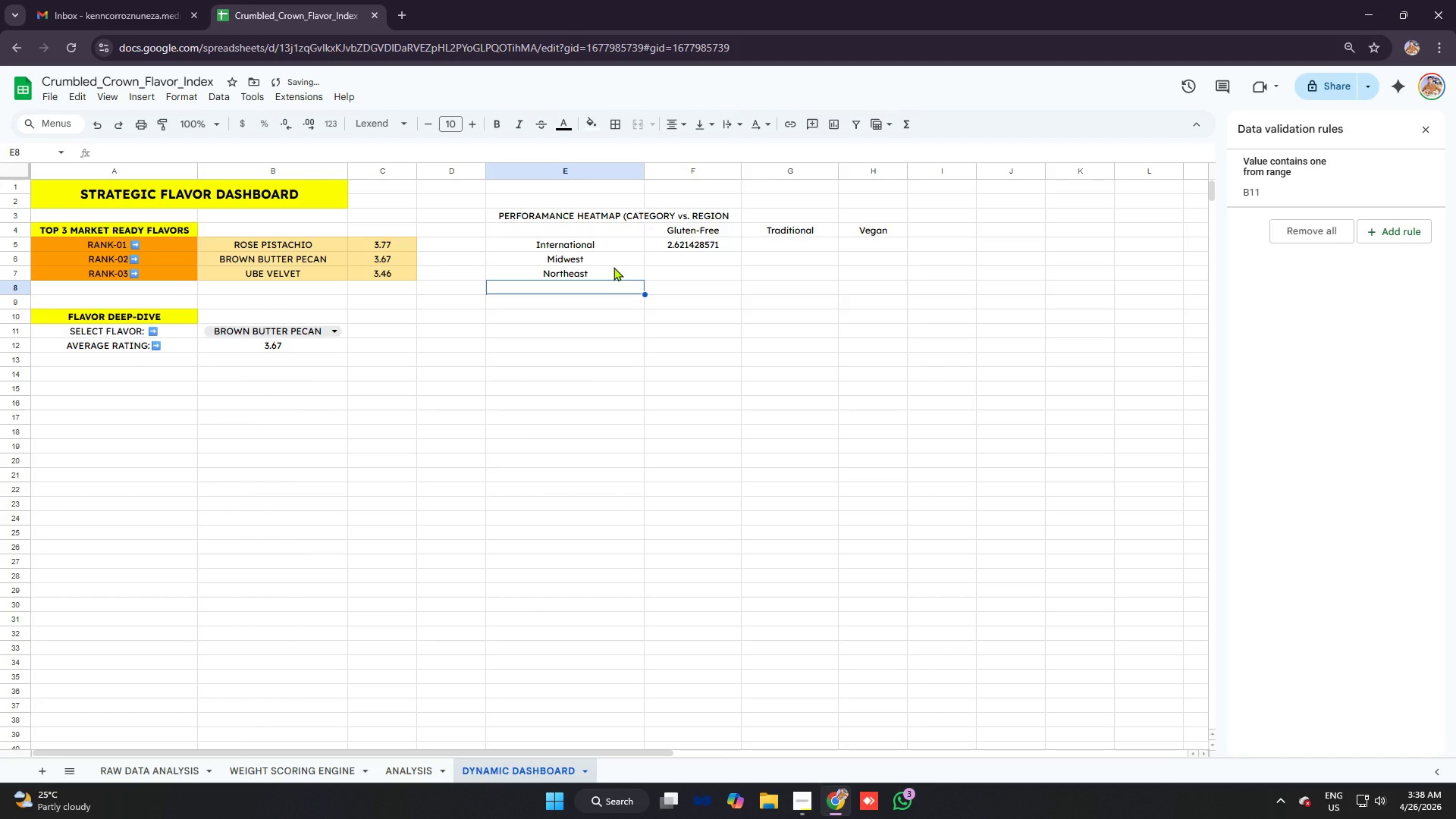 
type(Pacific NW)
 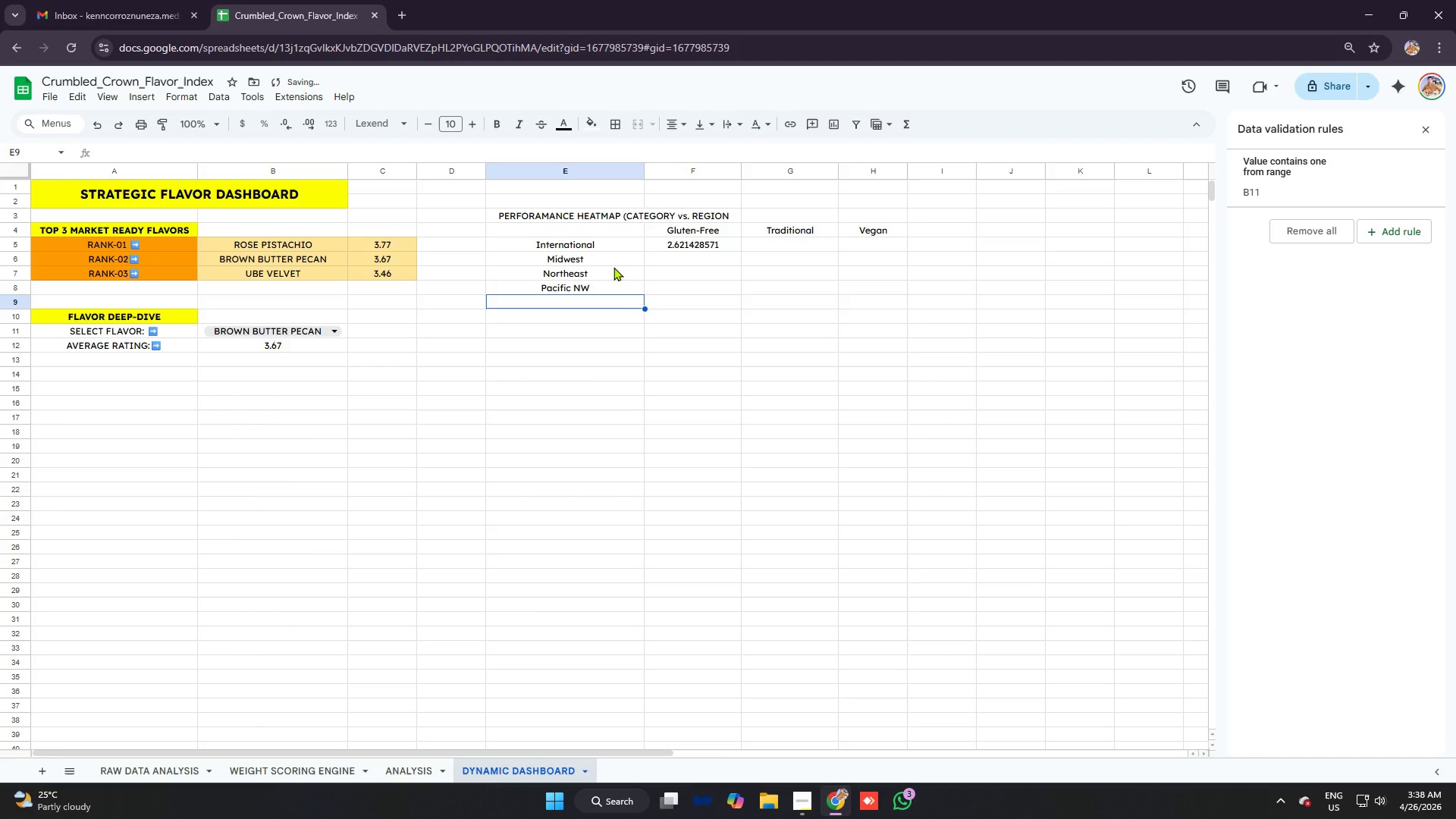 
 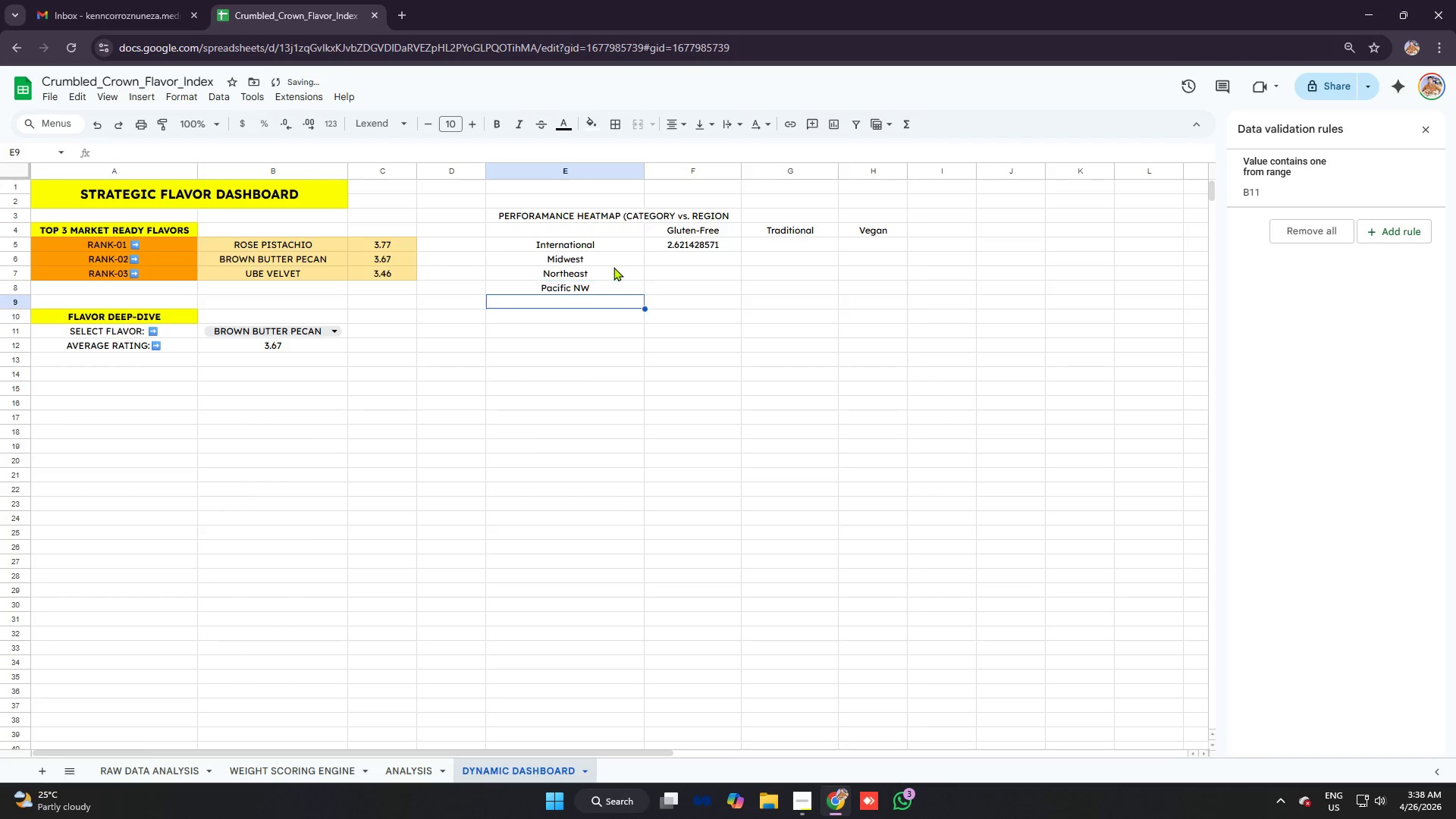 
key(Enter)
 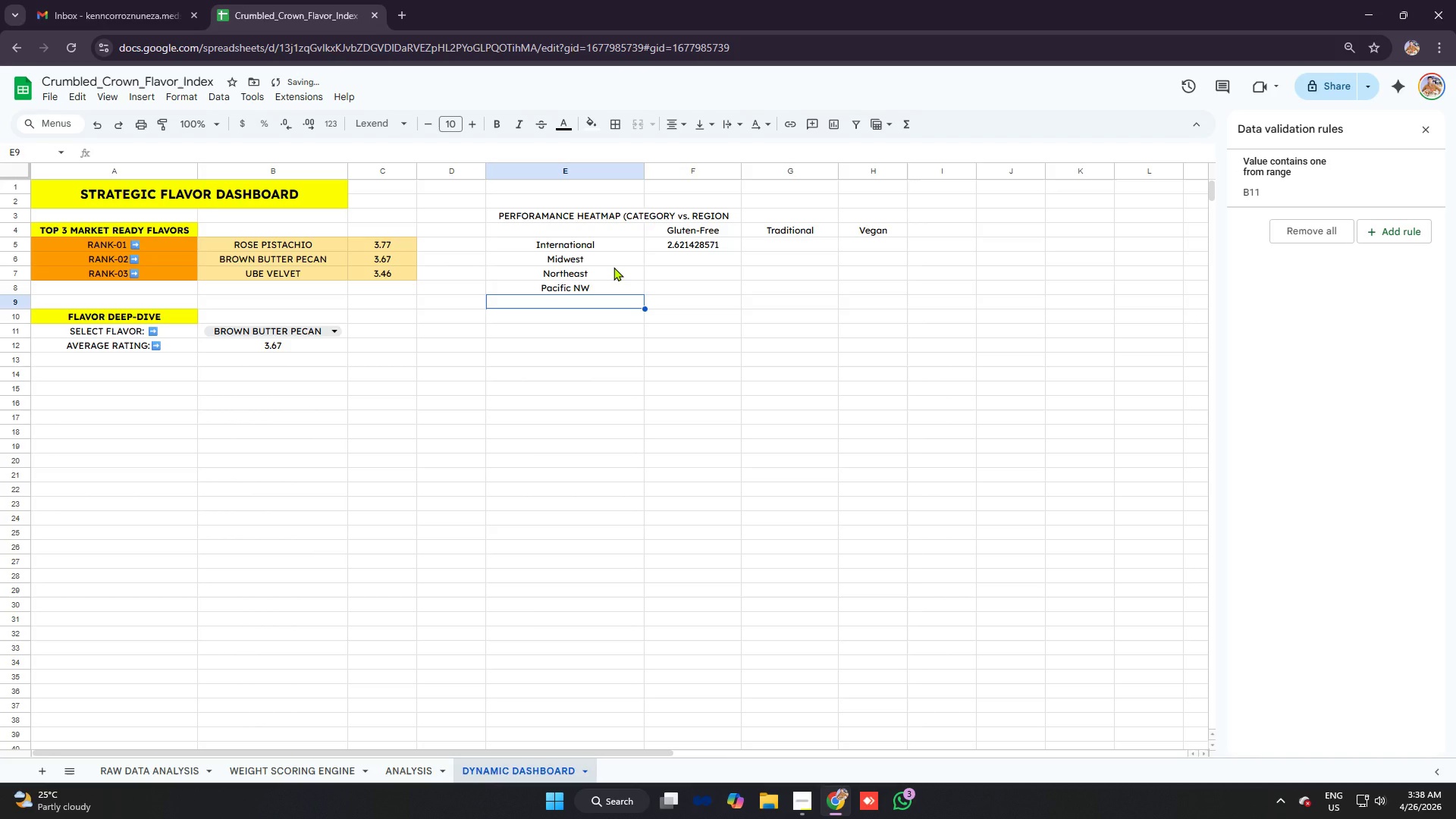 
type(Souther)
key(Backspace)
type(ast)
 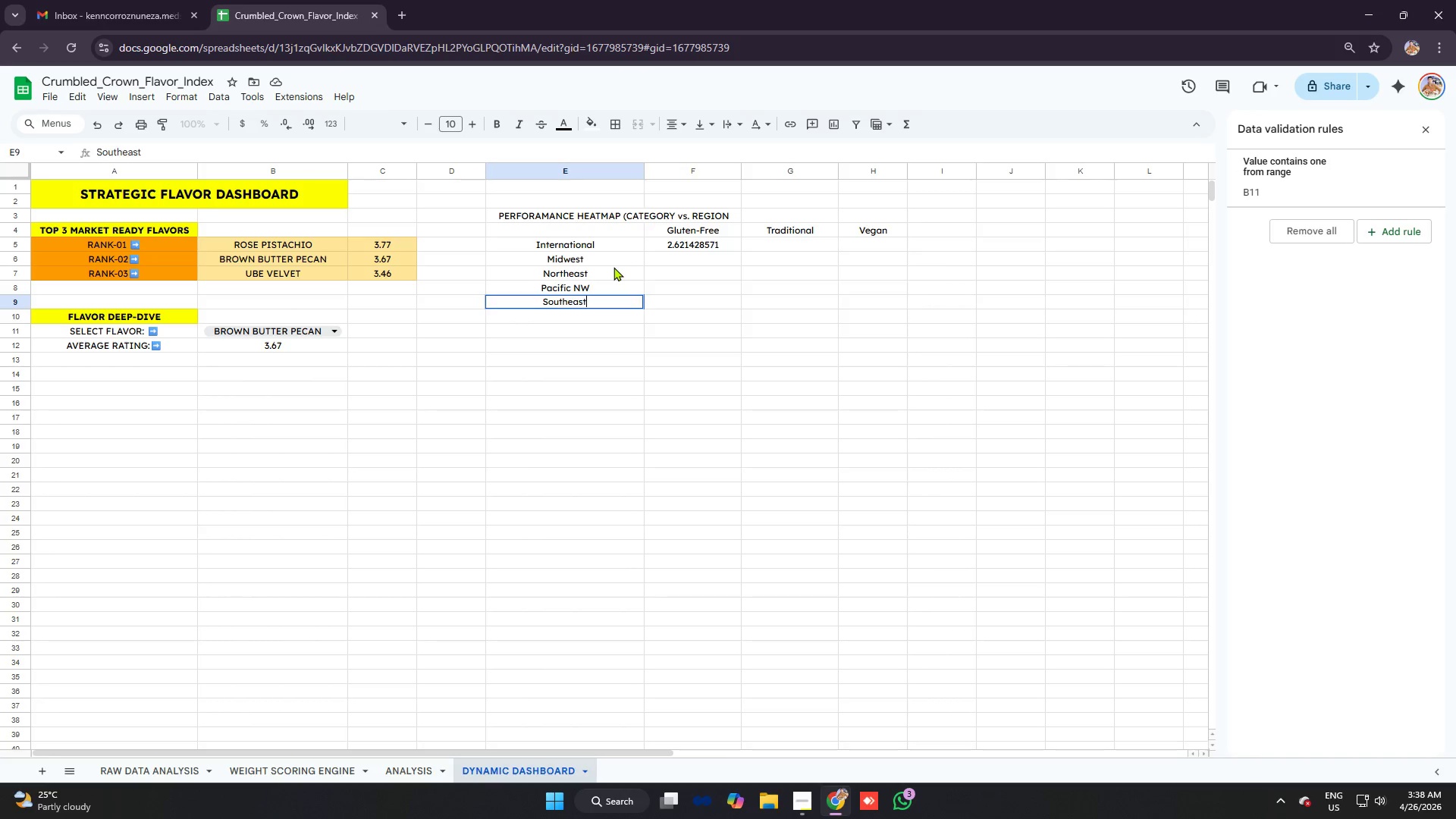 
key(Enter)
 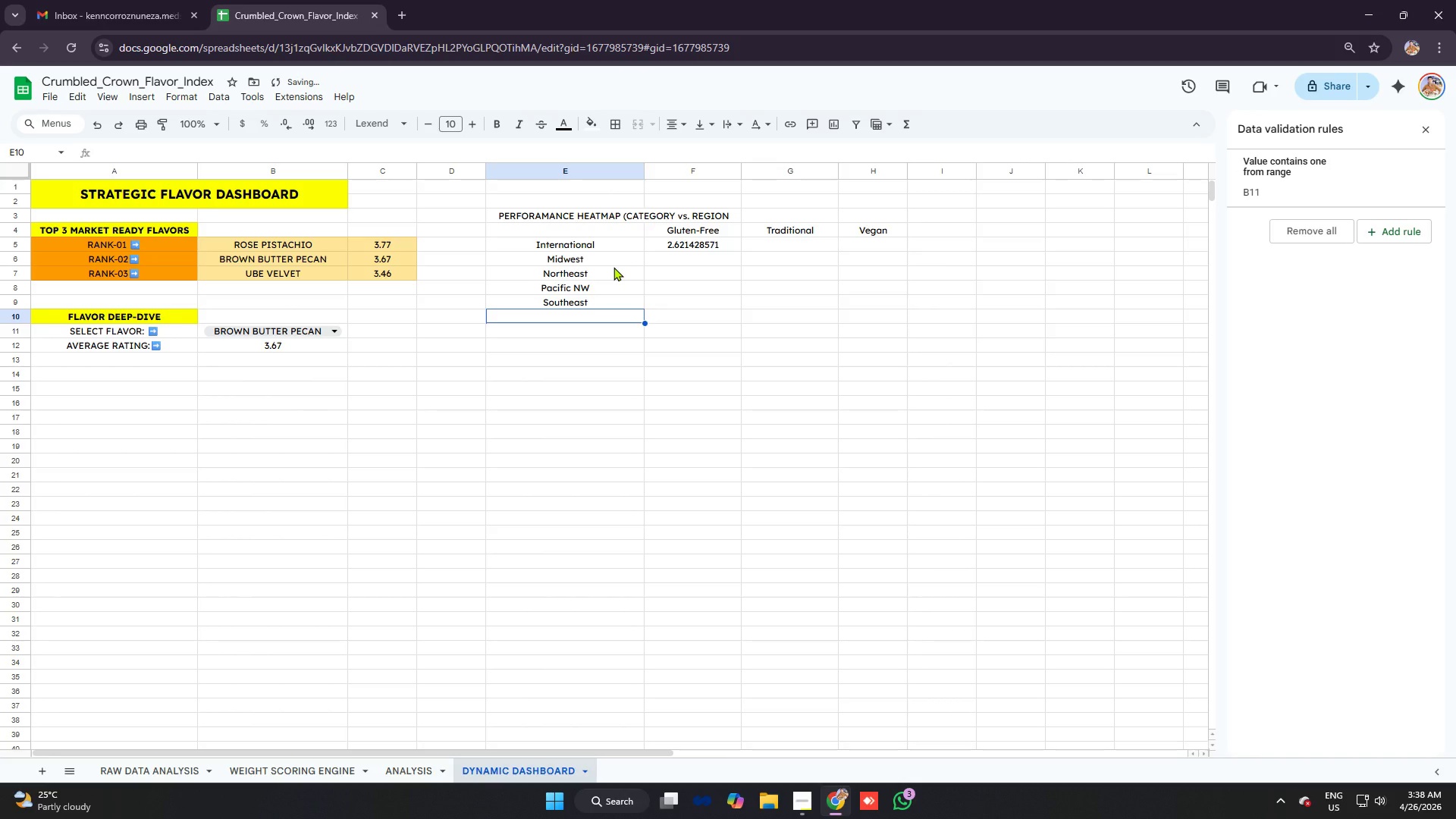 
hold_key(key=ShiftRight, duration=0.52)
 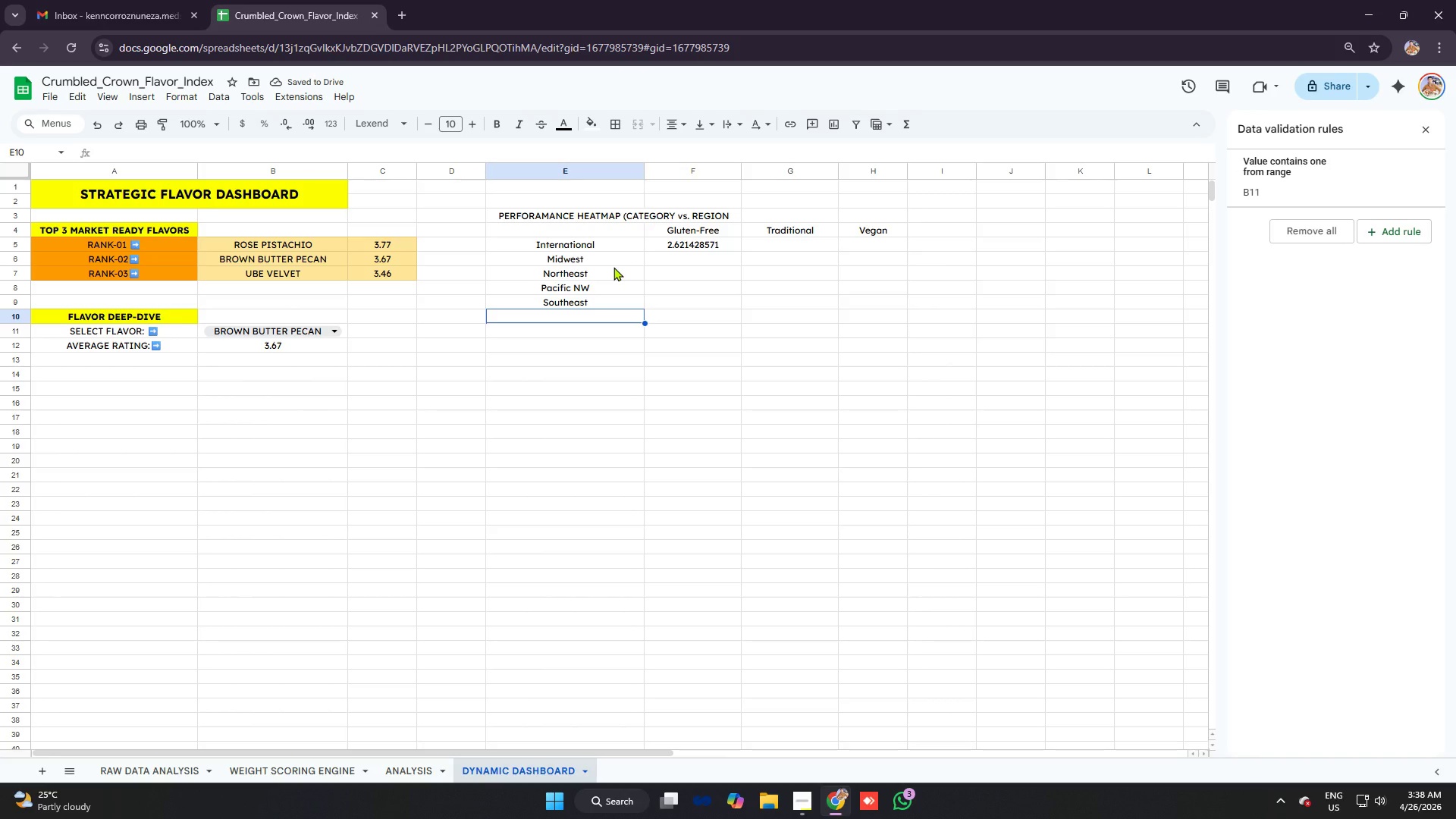 
type(Wouth)
key(Backspace)
key(Backspace)
key(Backspace)
key(Backspace)
key(Backspace)
type(Southwea)
key(Backspace)
type(st)
 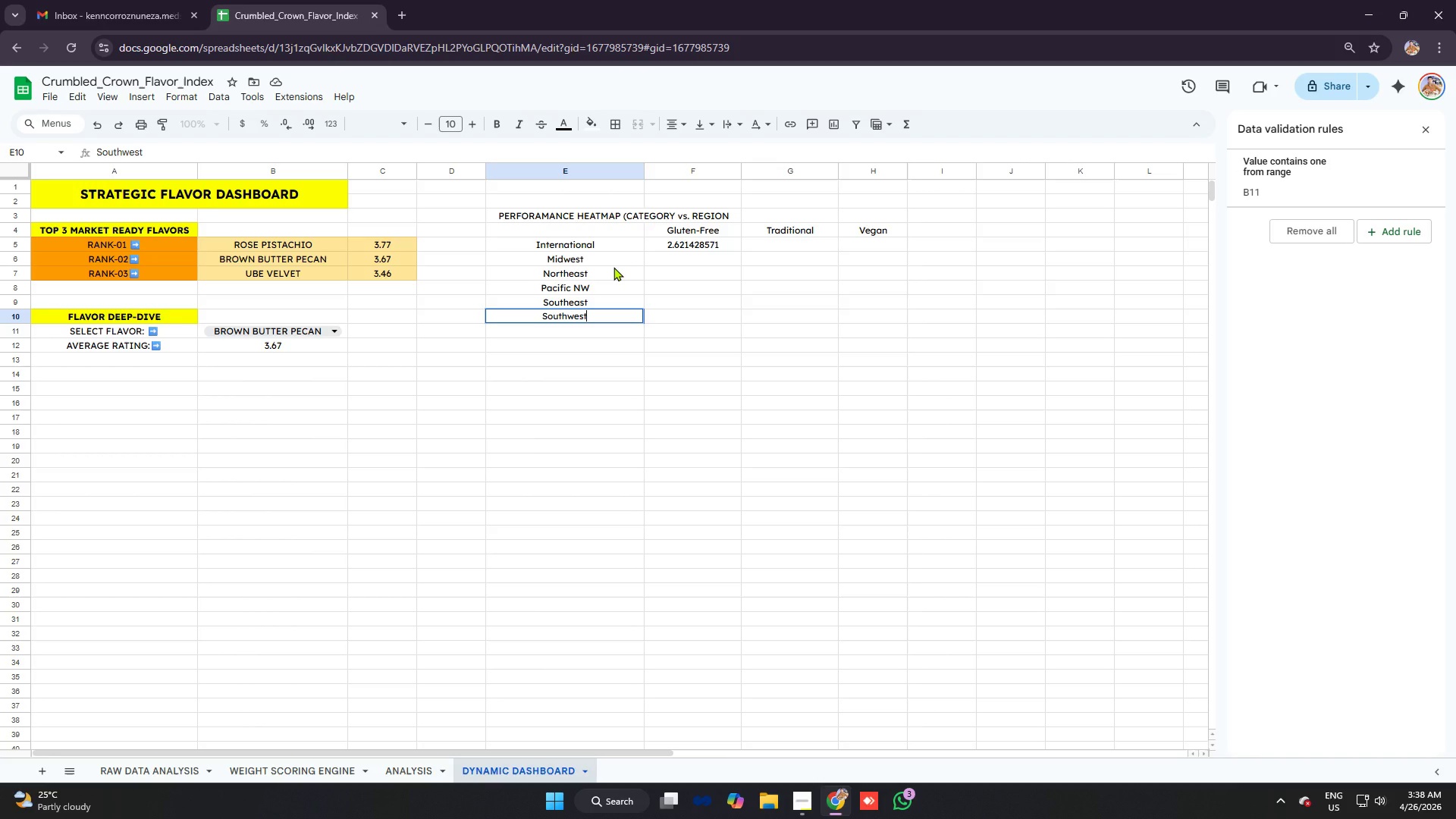 
key(Enter)
 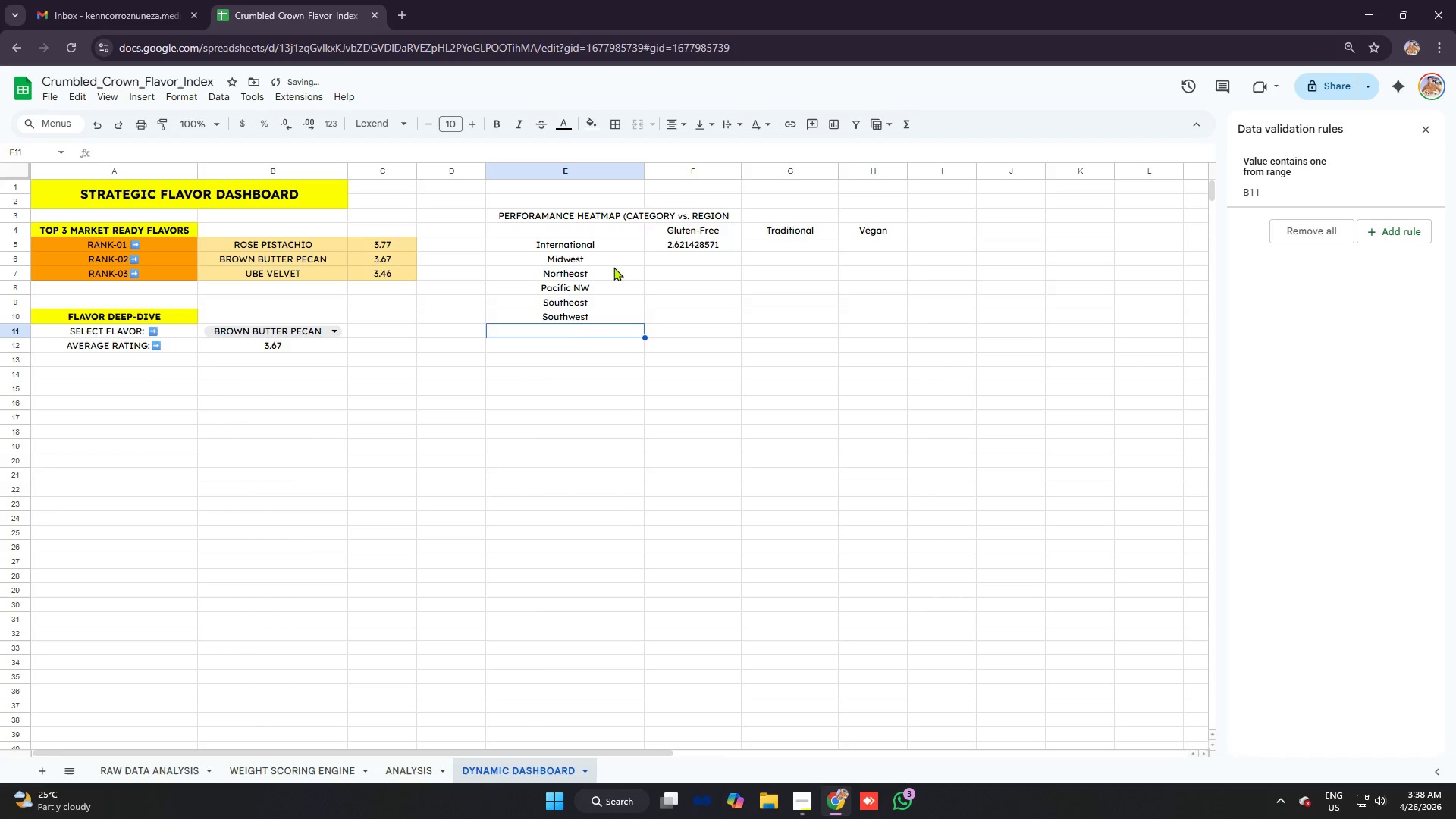 
type(West Coast)
 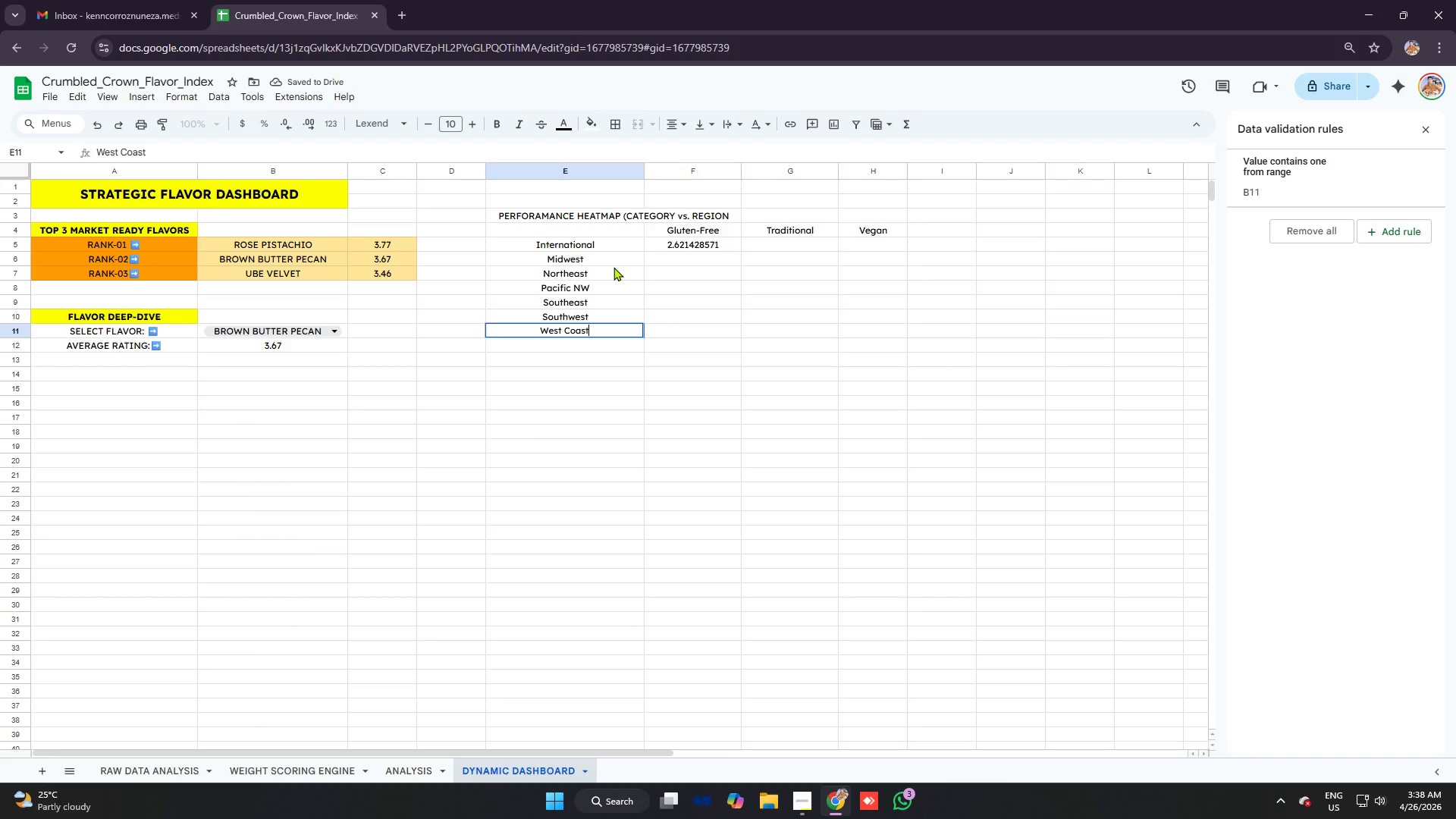 
key(Enter)
 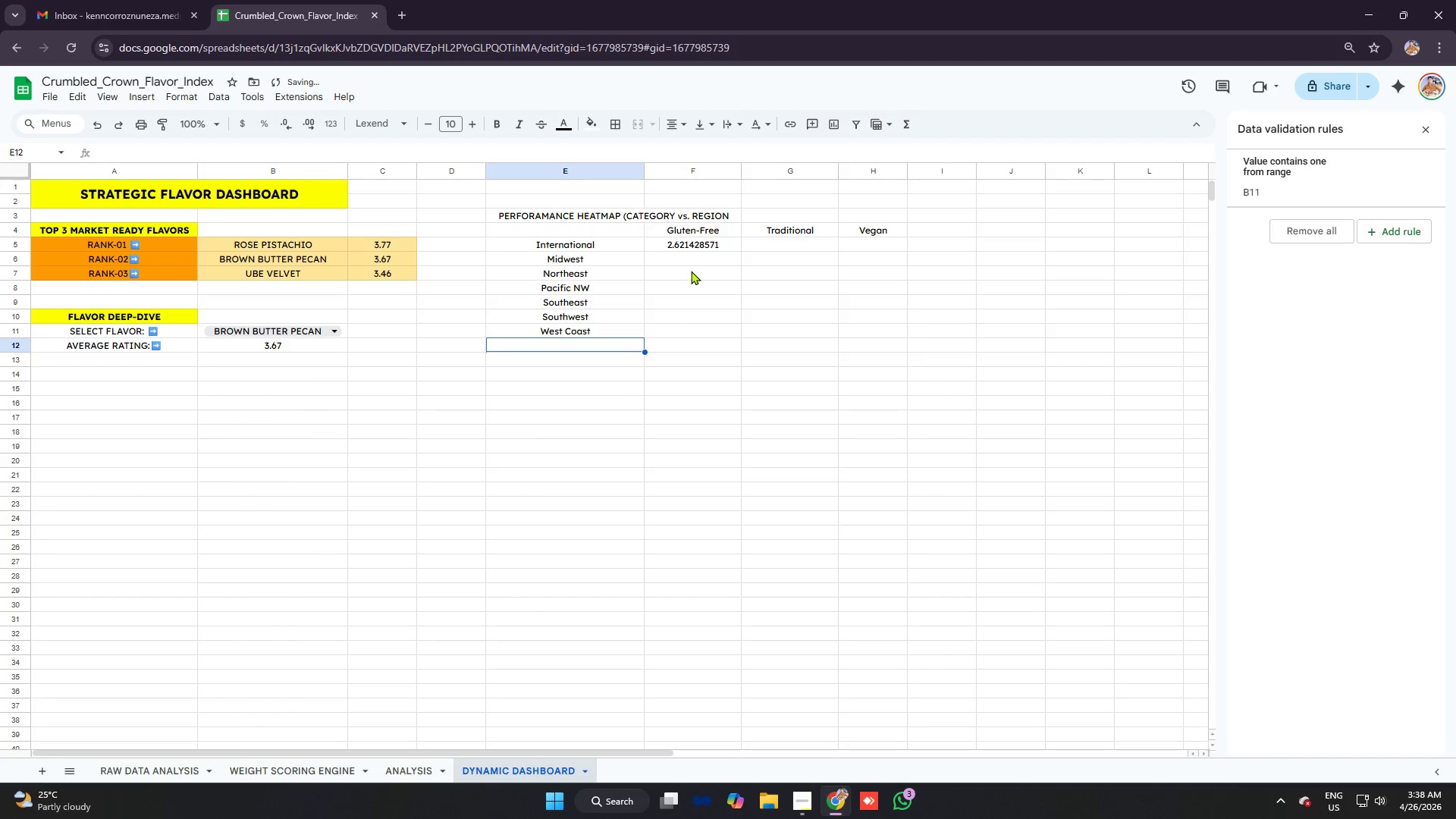 
left_click([698, 266])
 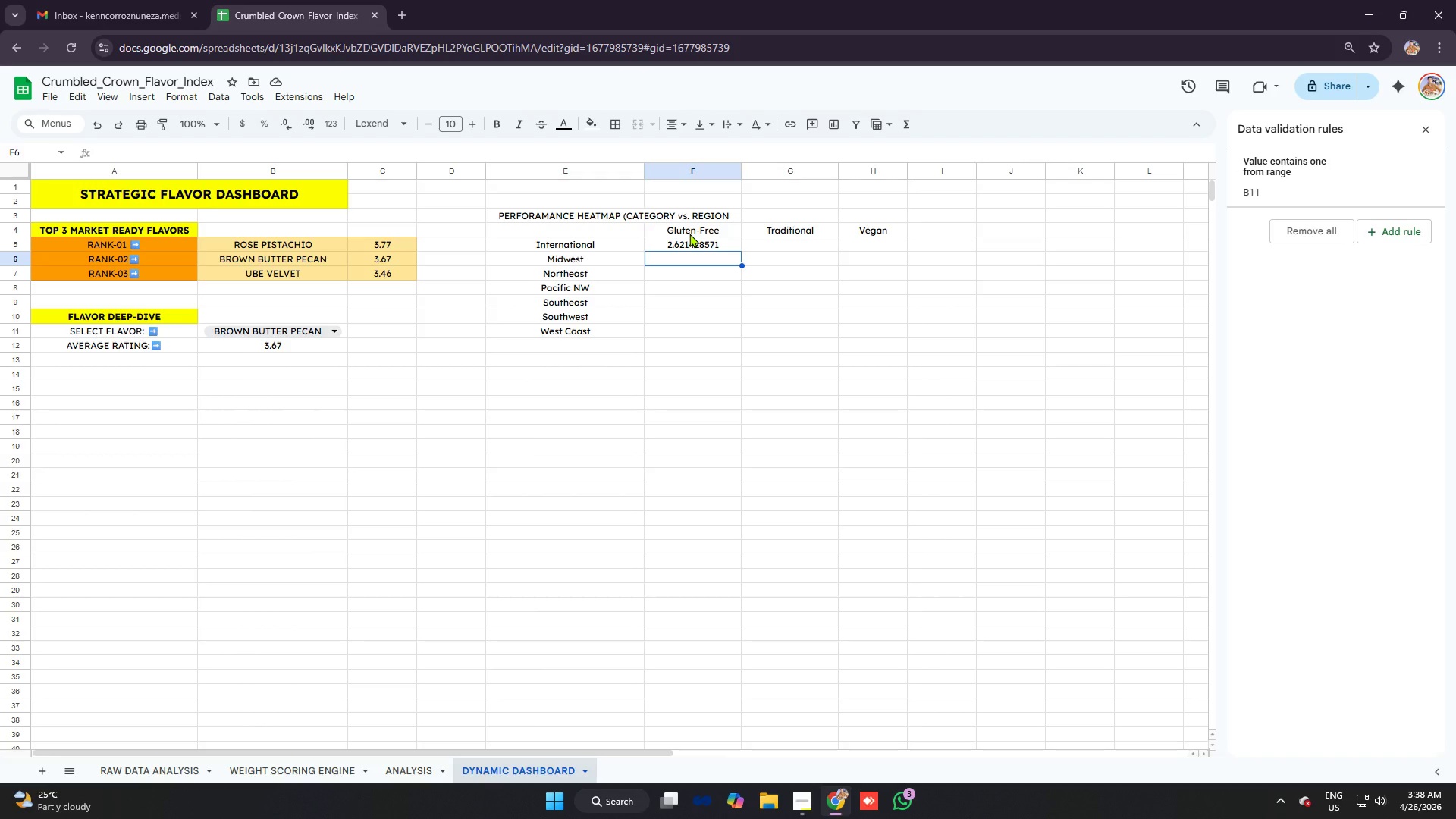 
wait(6.16)
 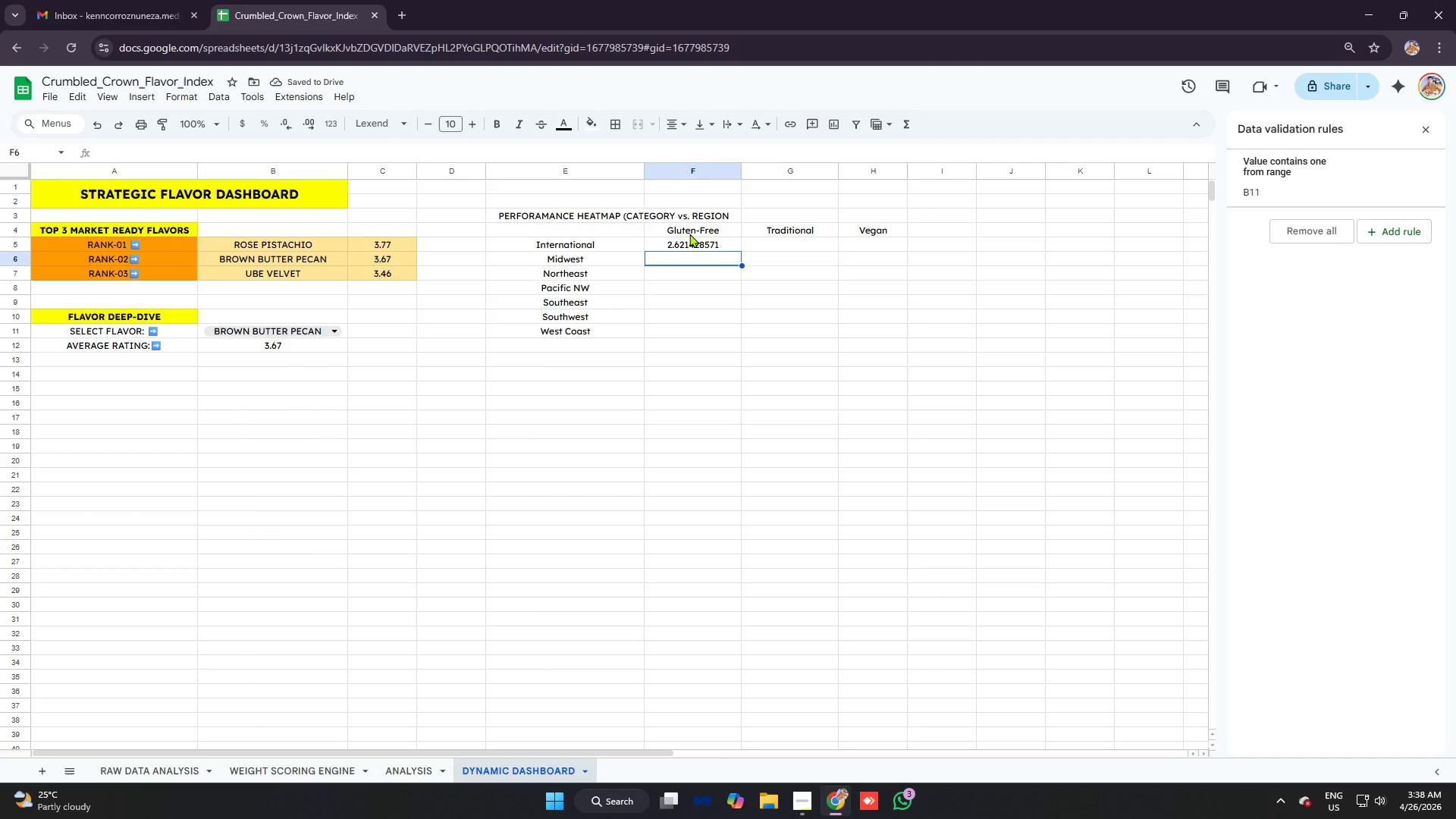 
left_click([714, 240])
 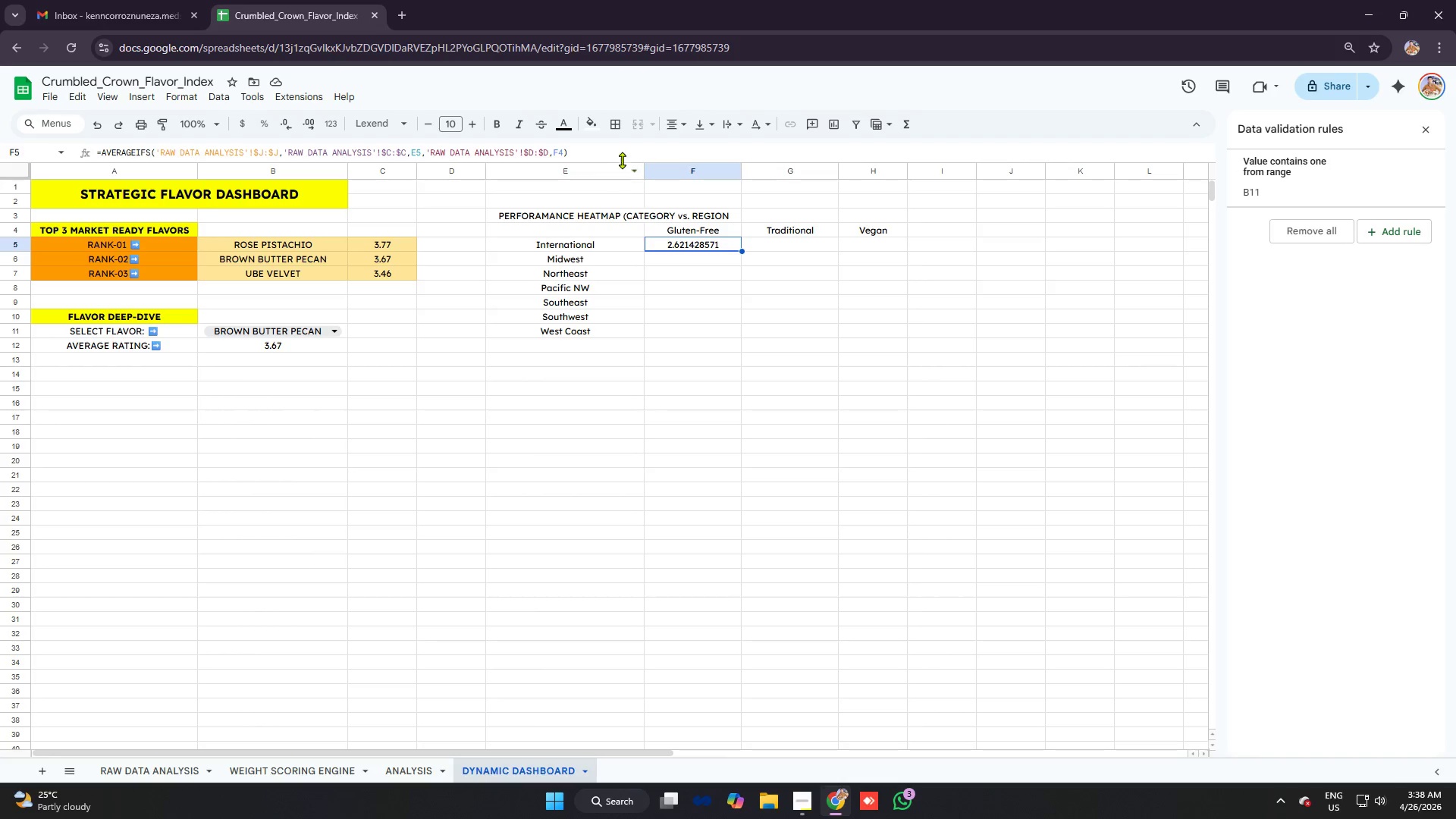 
left_click_drag(start_coordinate=[614, 148], to_coordinate=[25, 149])
 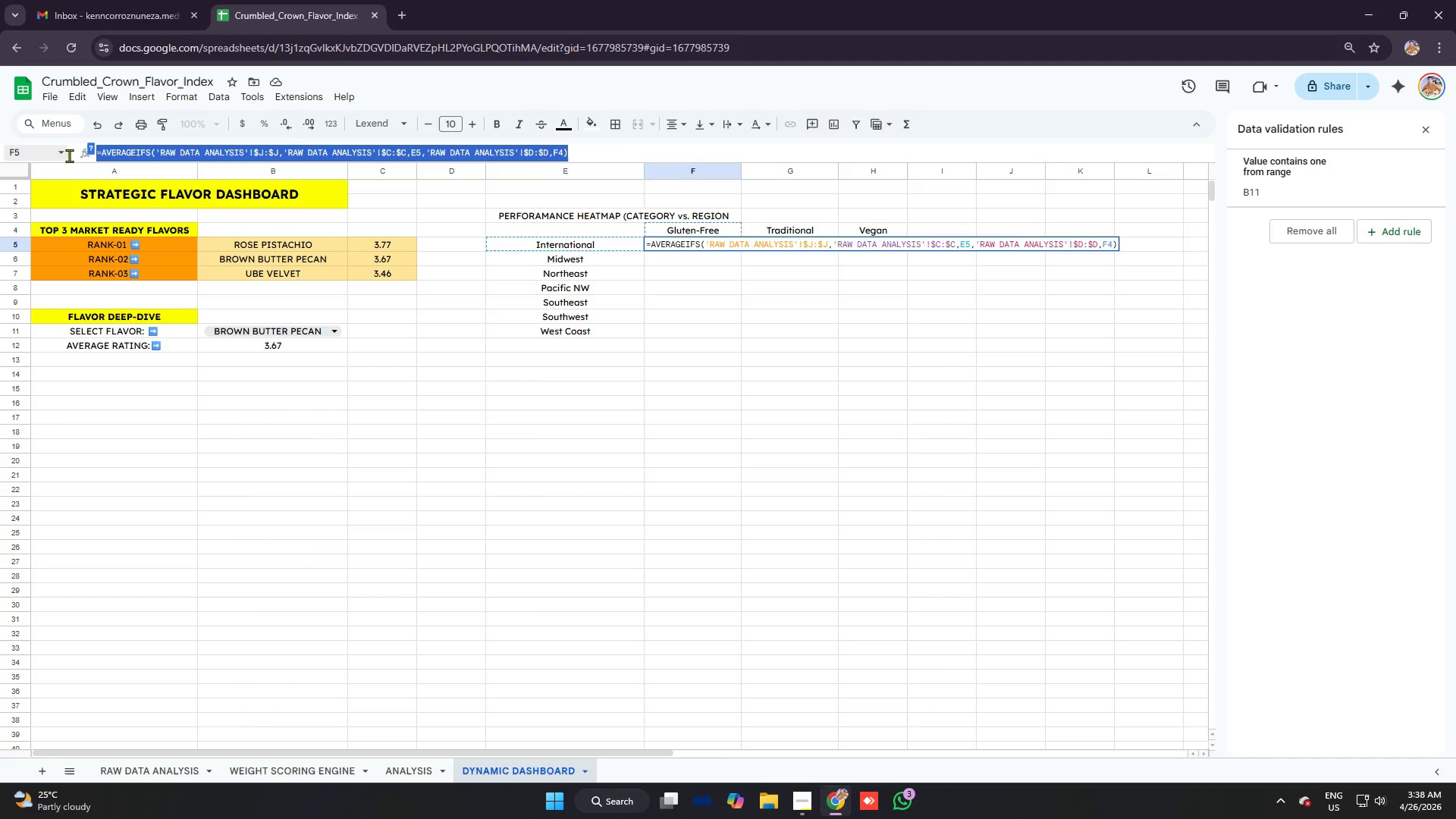 
key(Control+C)
 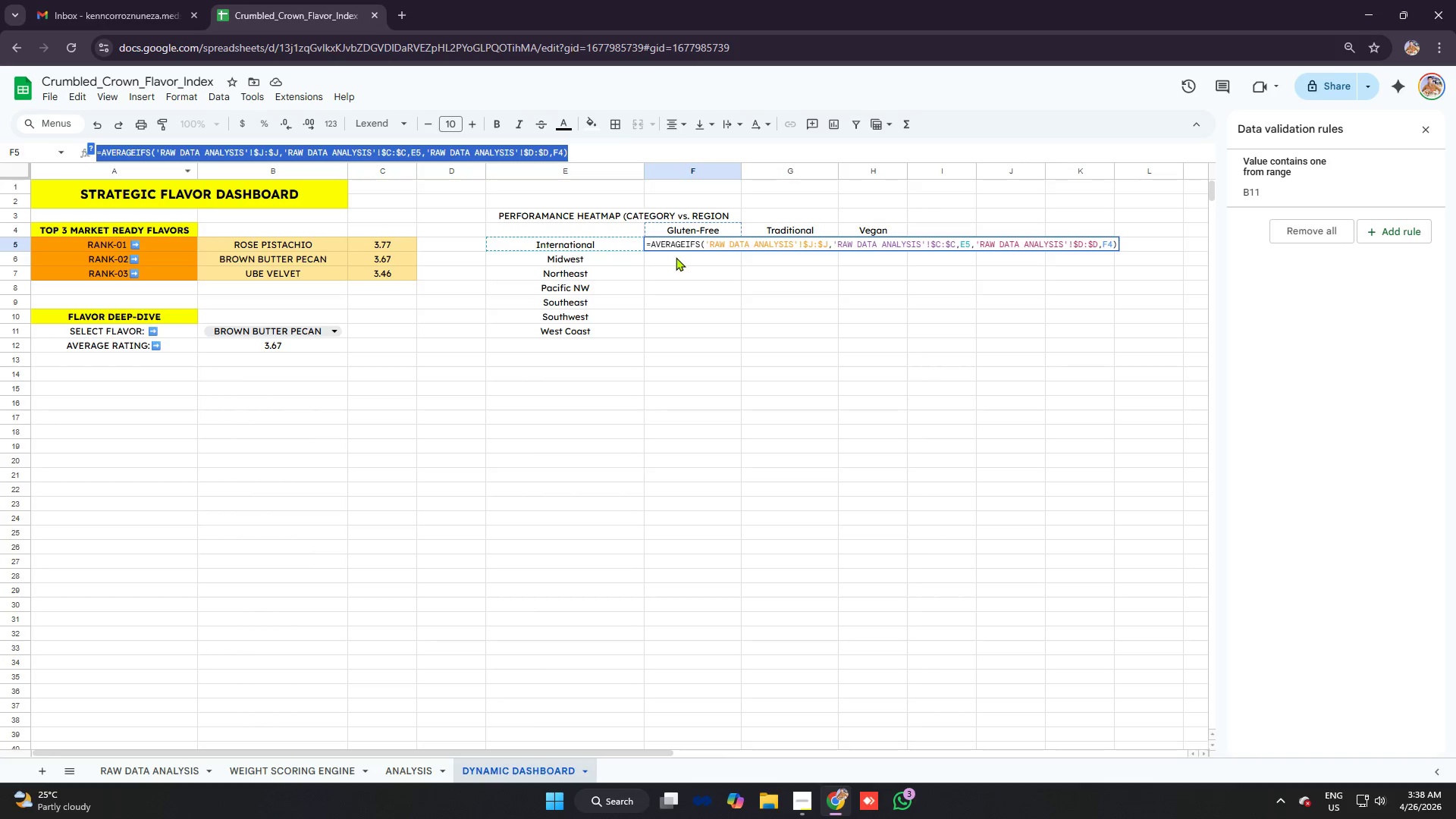 
left_click([680, 257])
 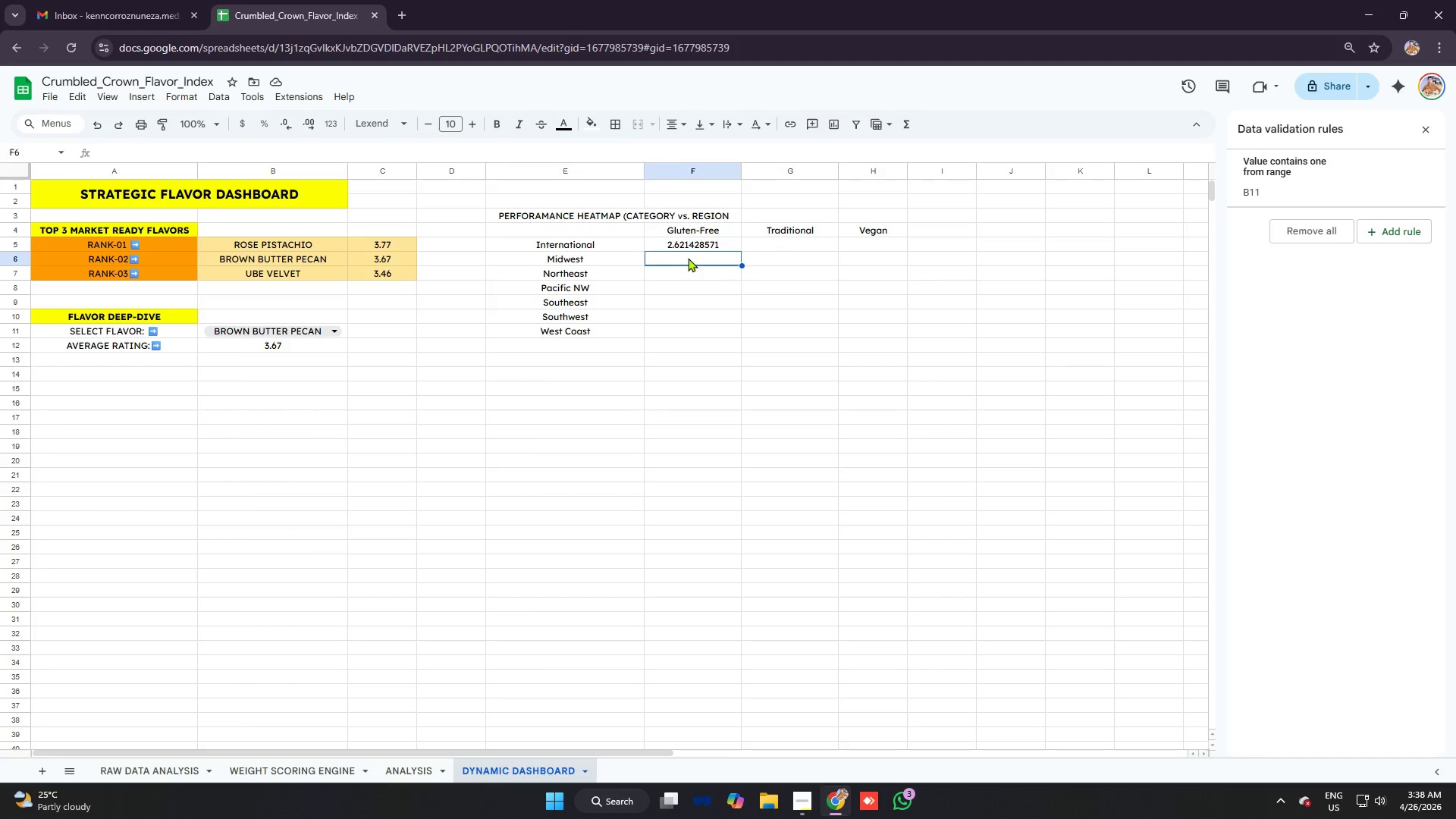 
key(Control+V)
 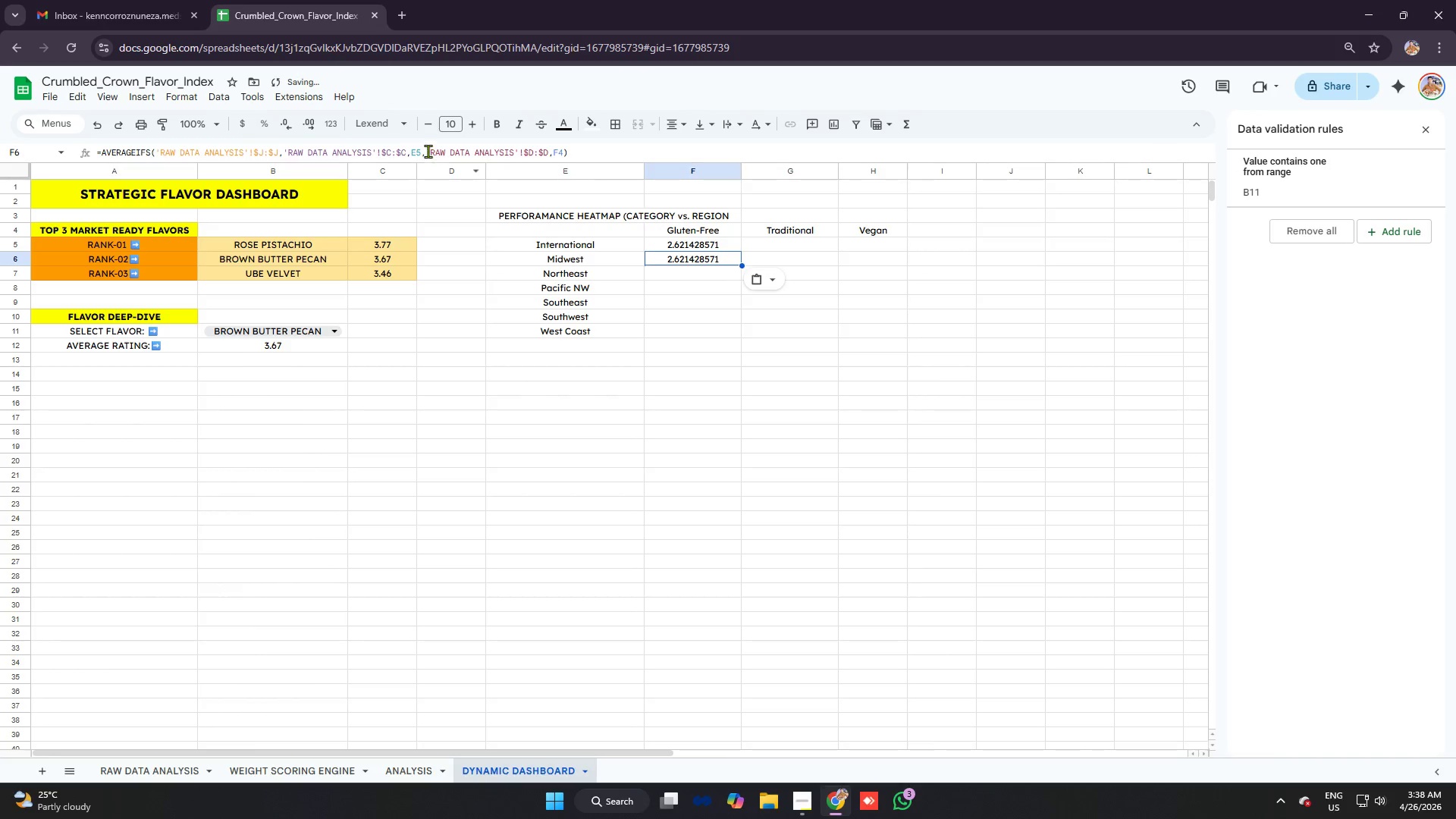 
left_click([421, 149])
 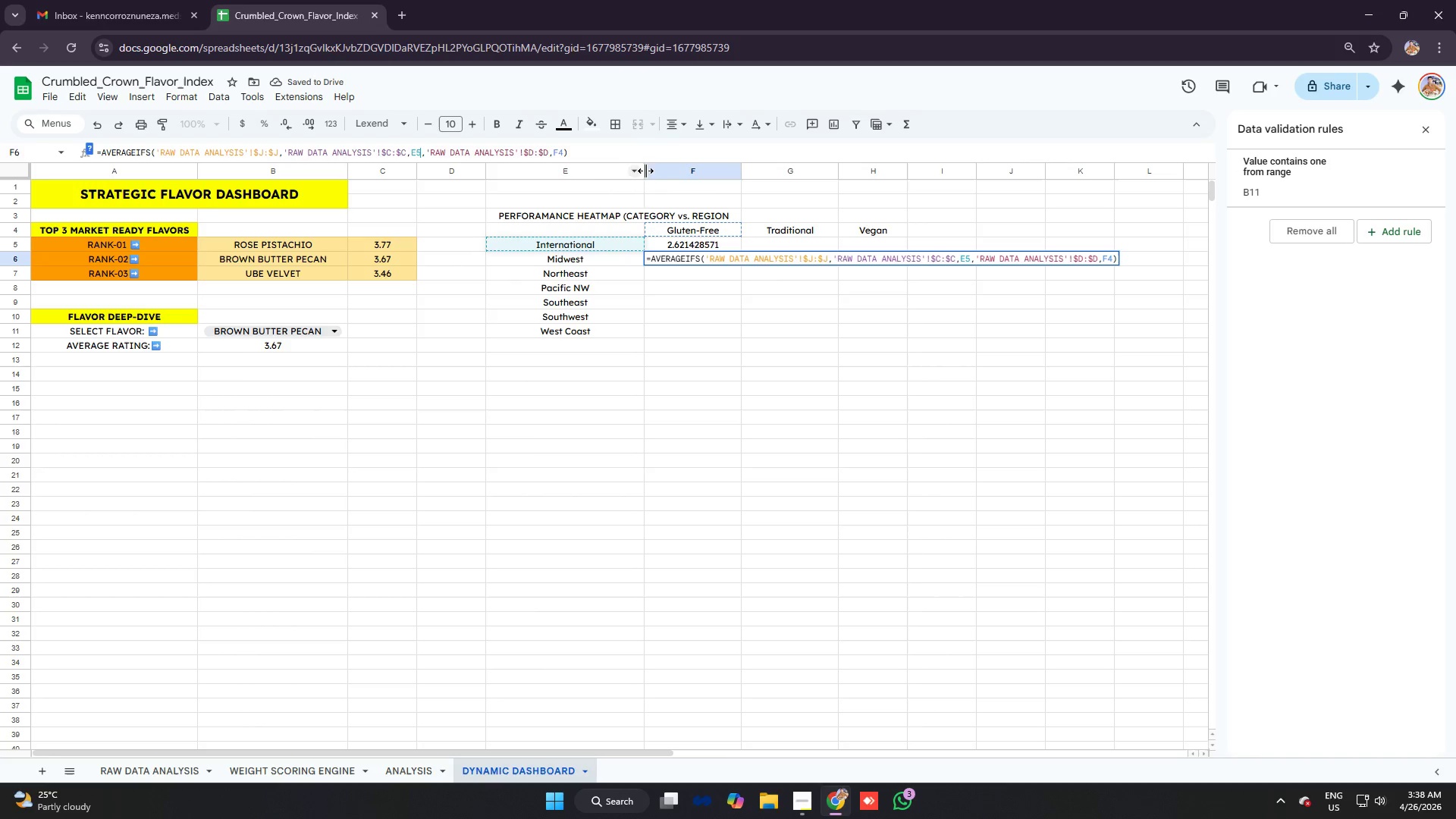 
mouse_move([729, 170])
 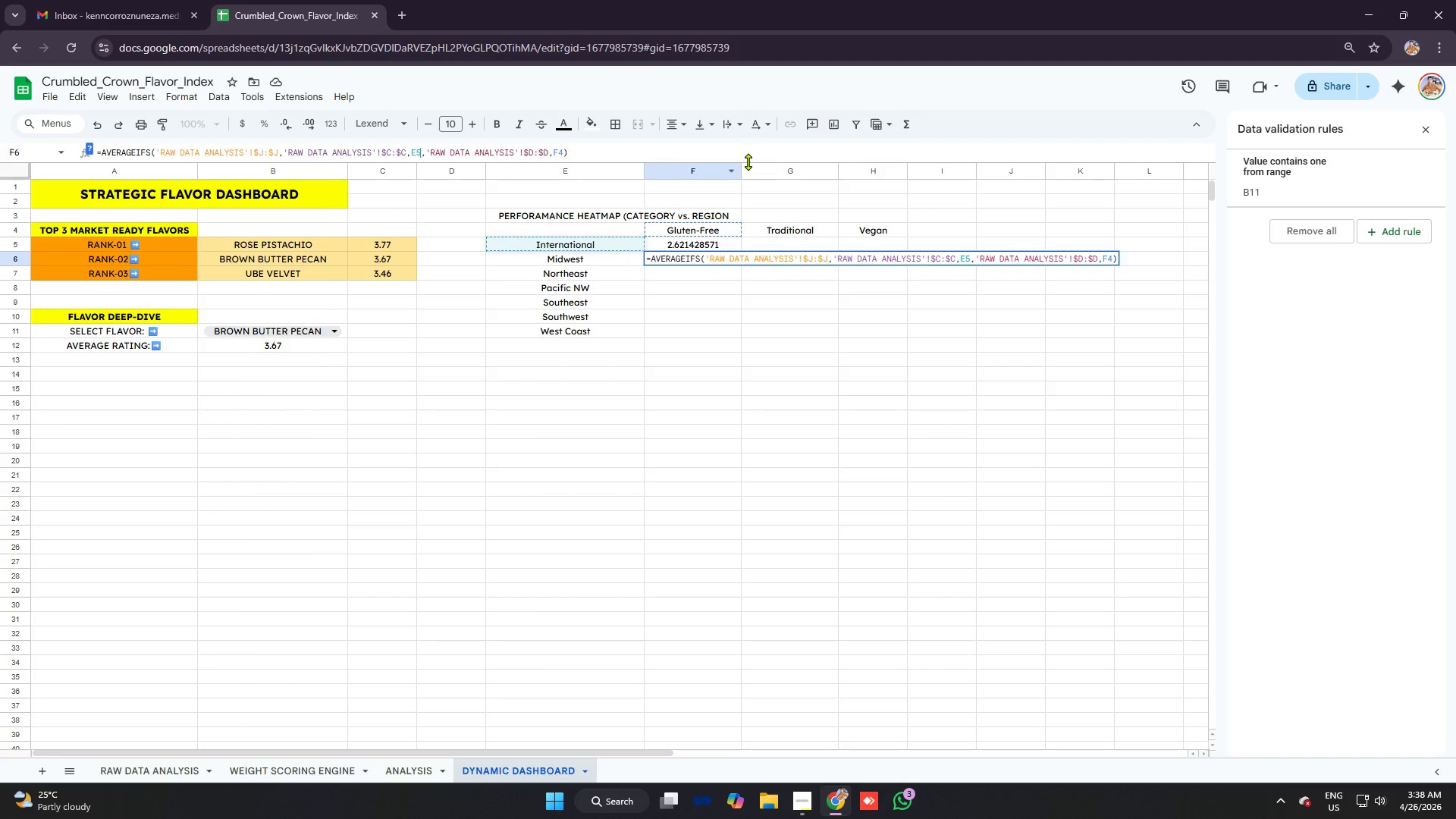 
key(Backspace)
 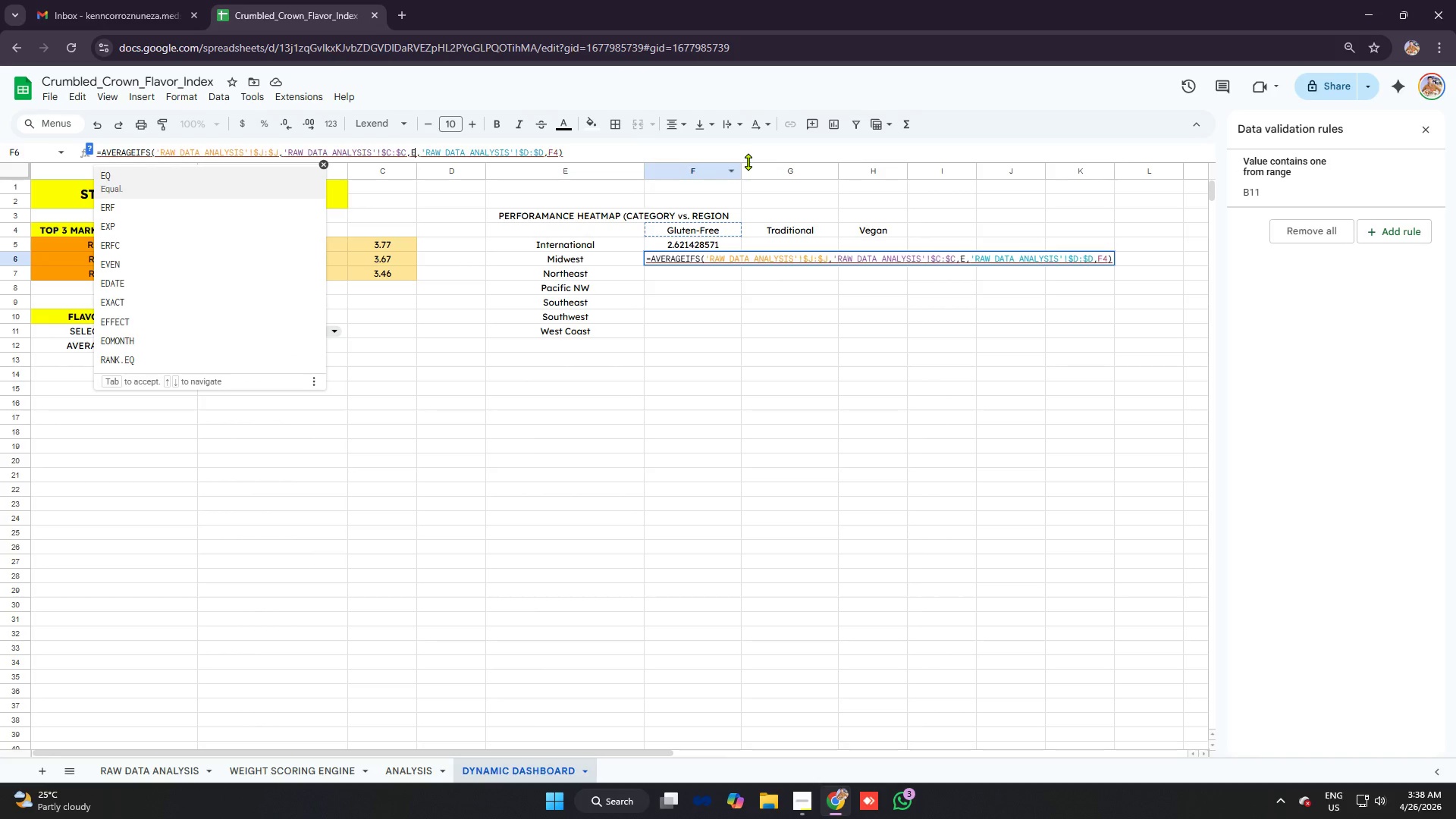 
key(6)
 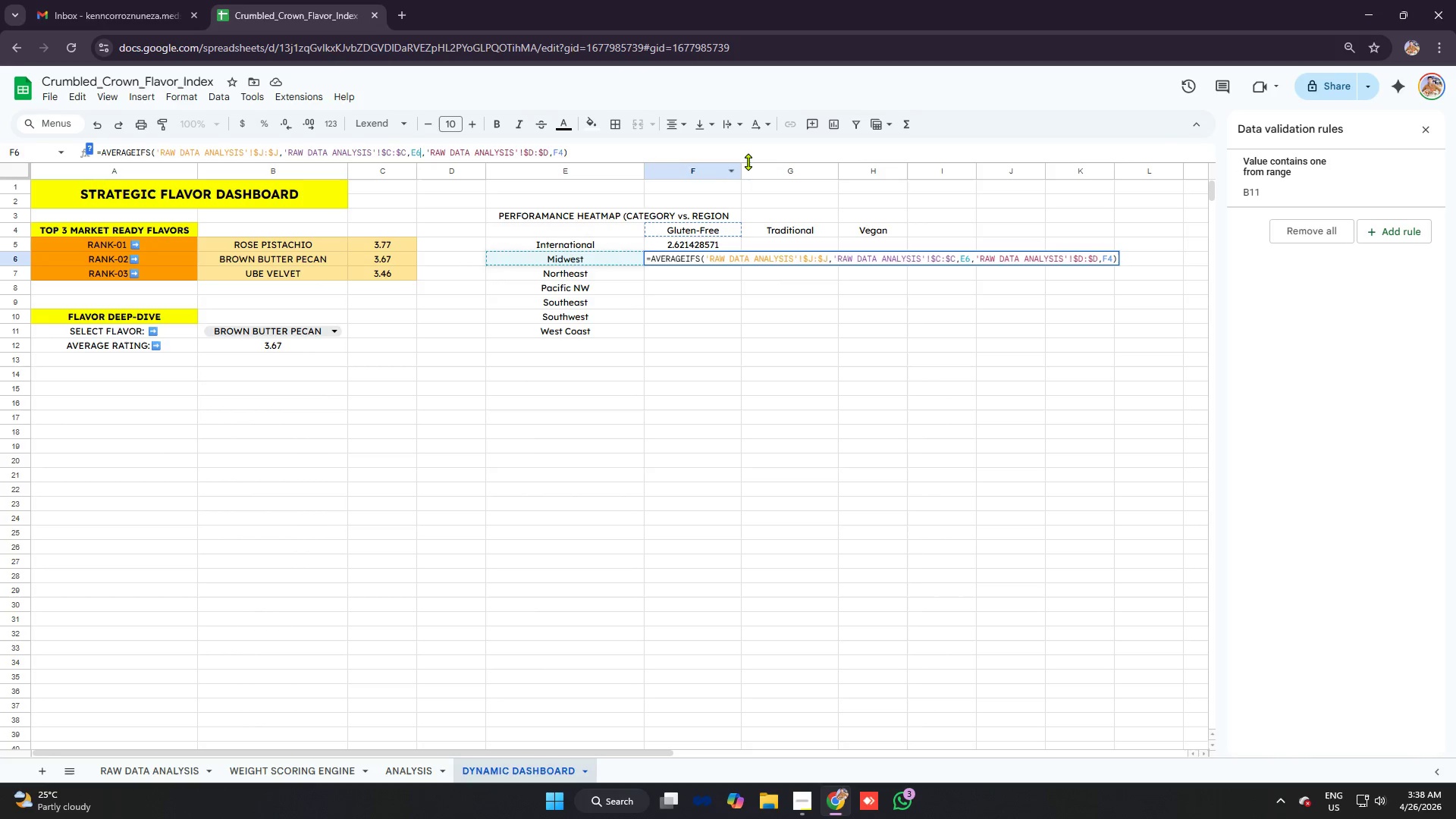 
key(Backslash)
 